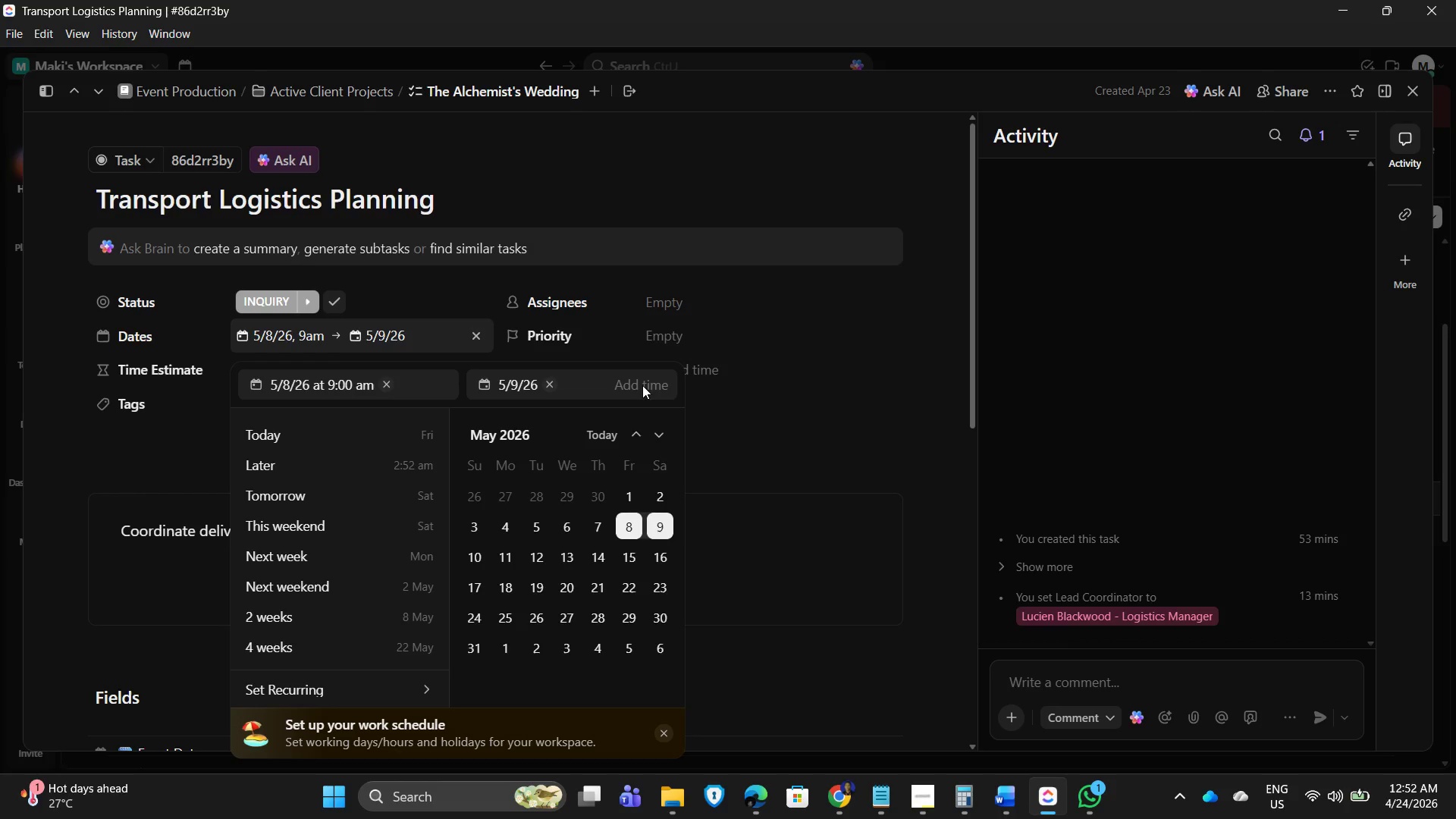 
left_click([642, 385])
 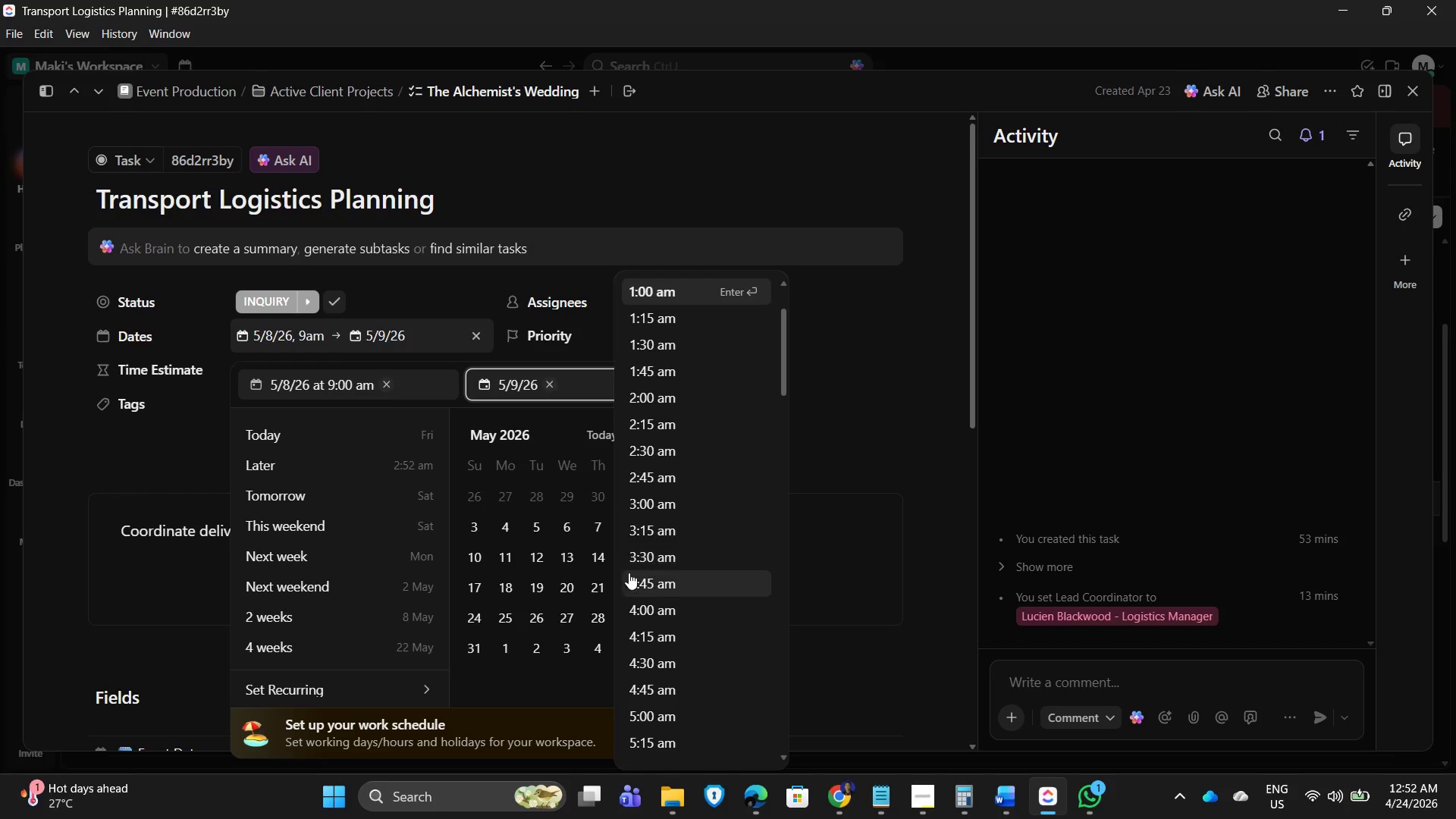 
scroll: coordinate [711, 575], scroll_direction: down, amount: 13.0
 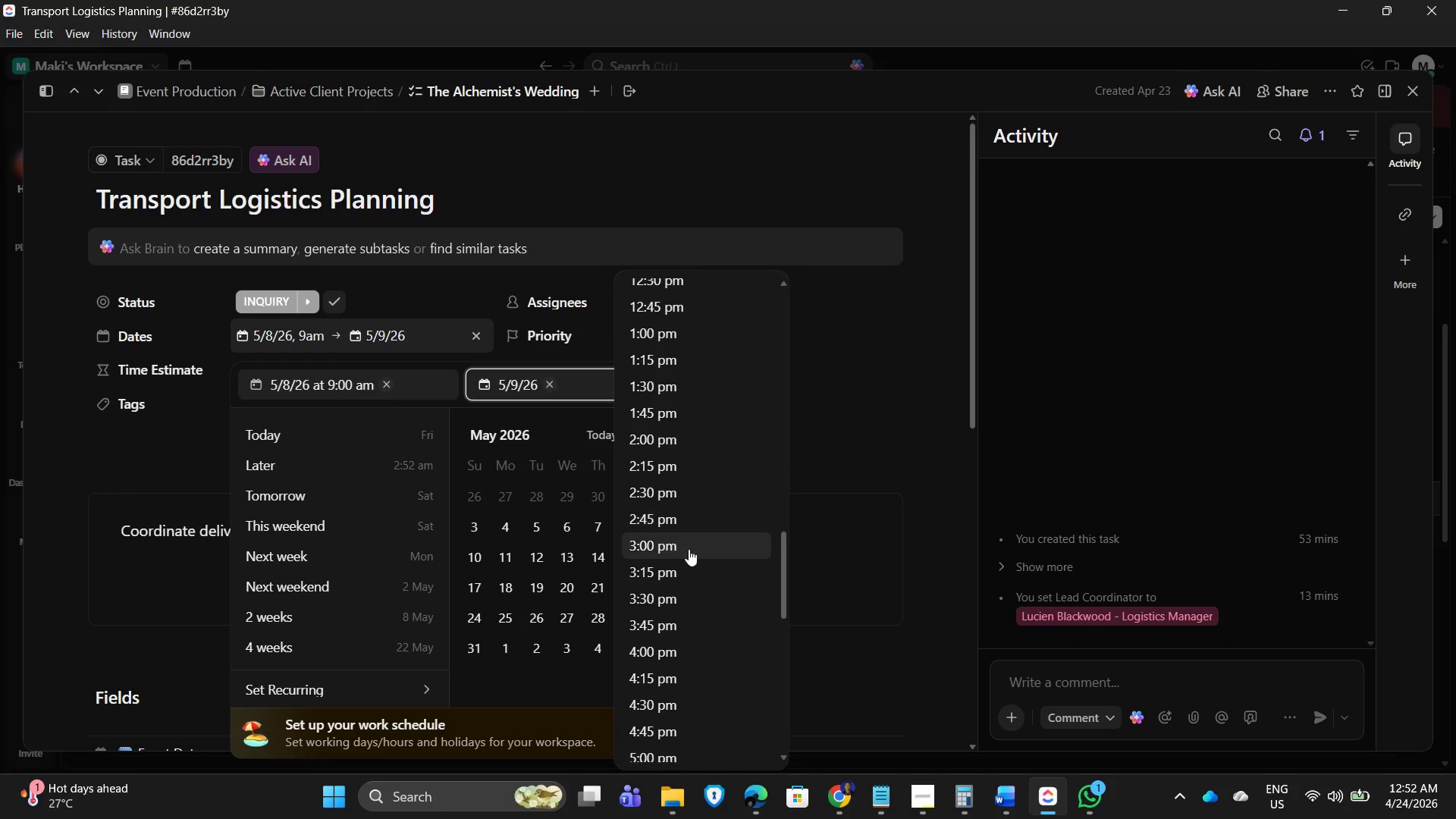 
left_click([685, 547])
 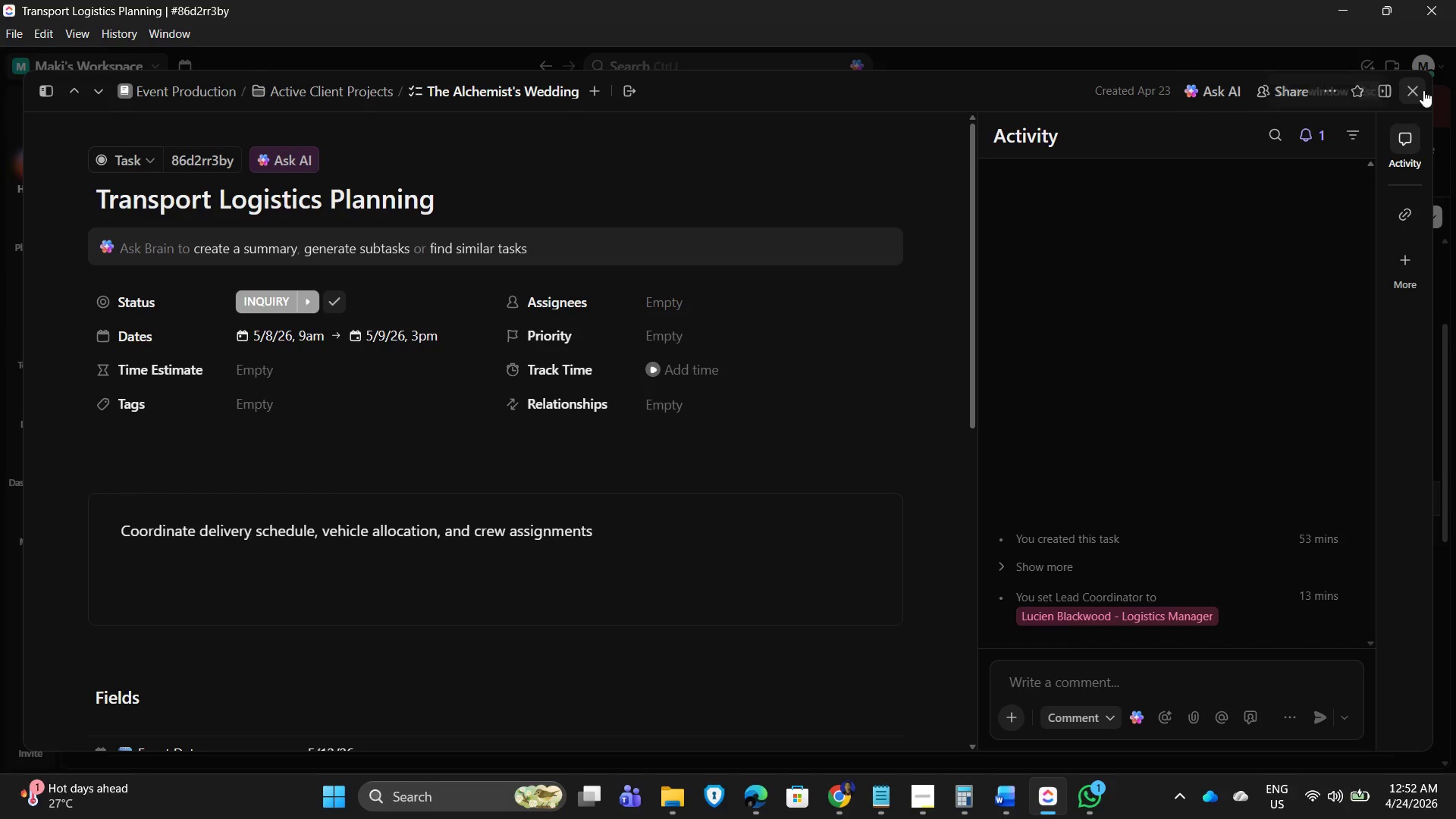 
wait(5.31)
 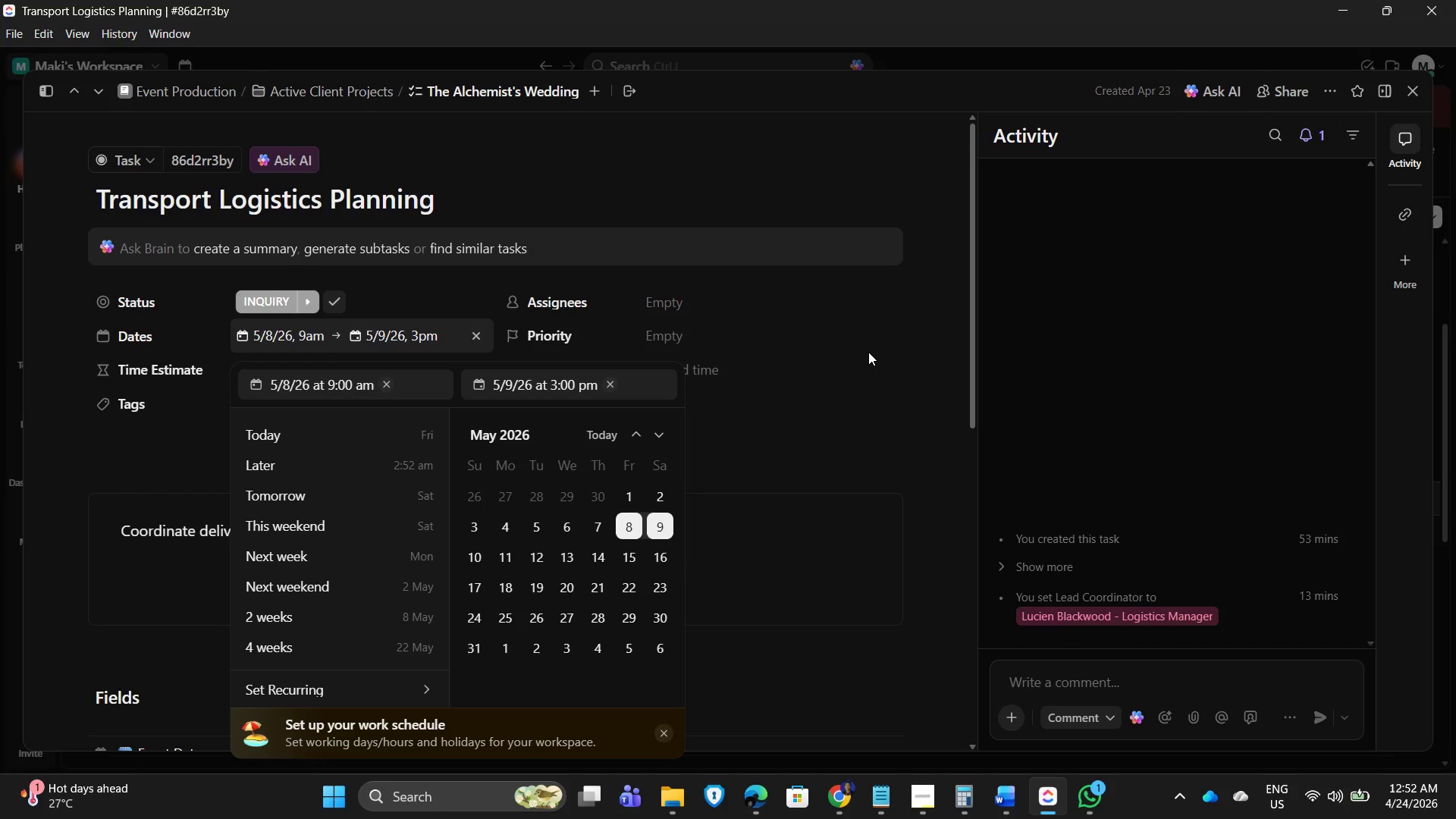 
left_click([1423, 90])
 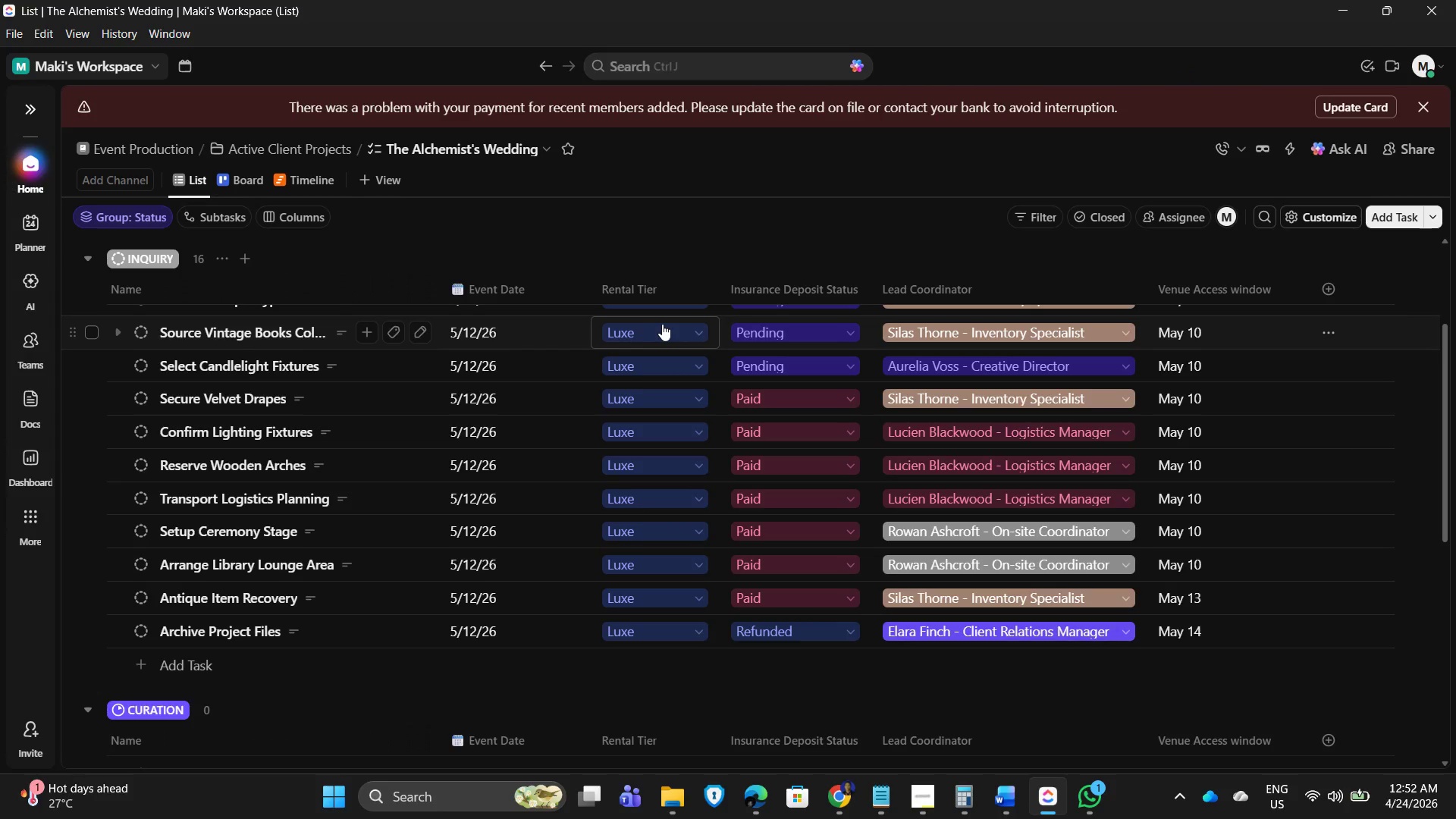 
wait(7.75)
 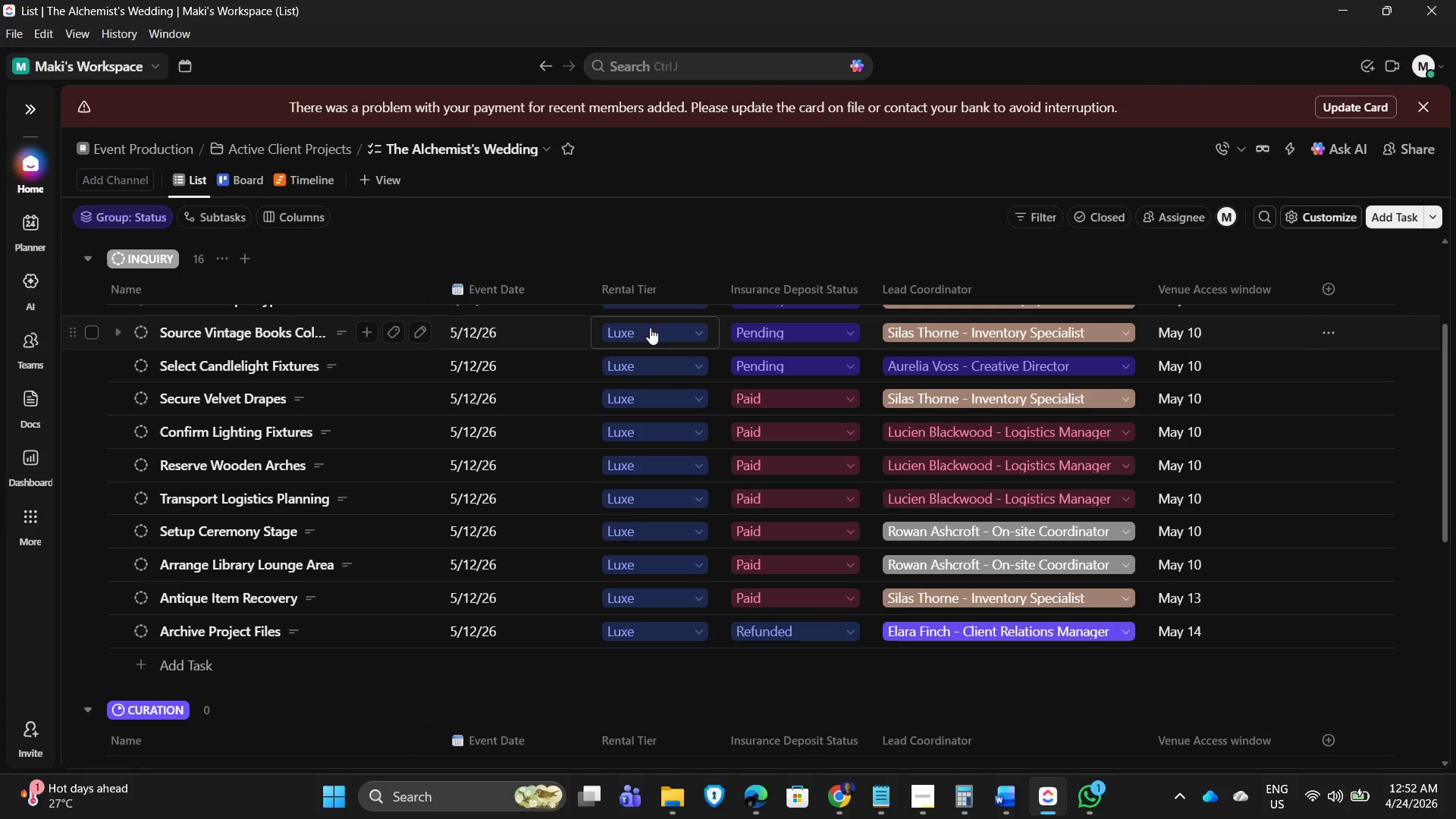 
left_click([240, 538])
 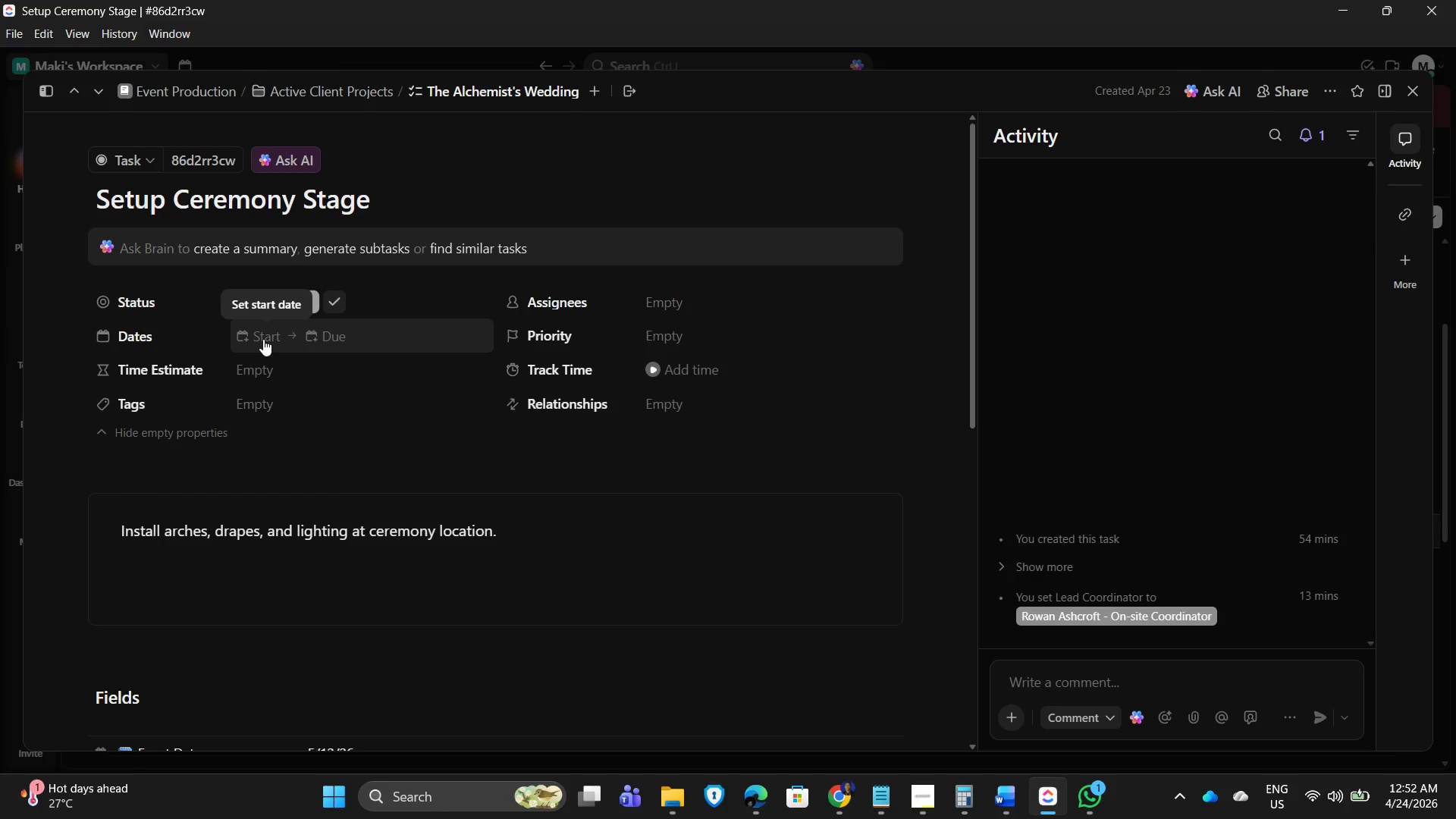 
wait(5.39)
 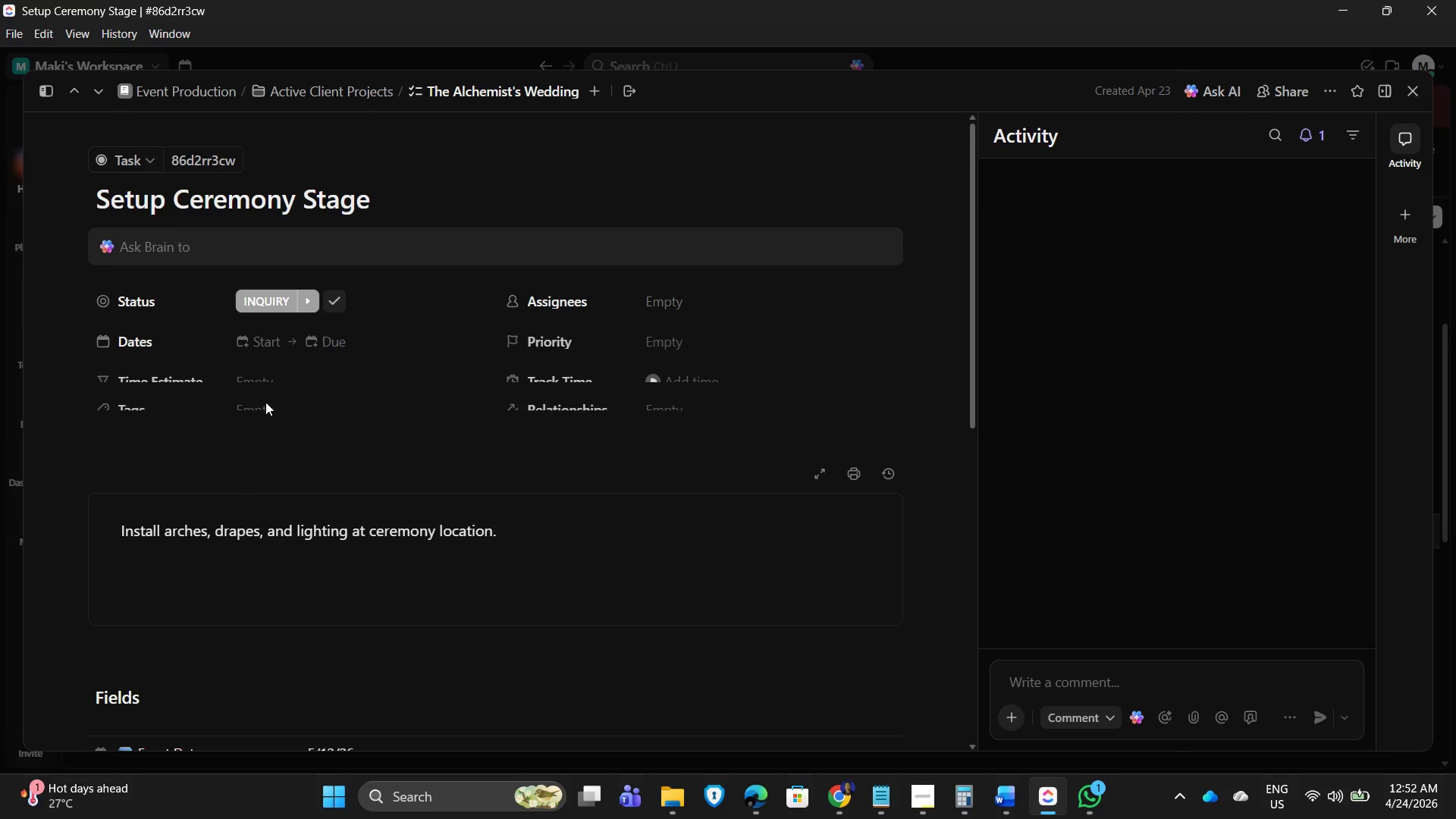 
left_click([263, 339])
 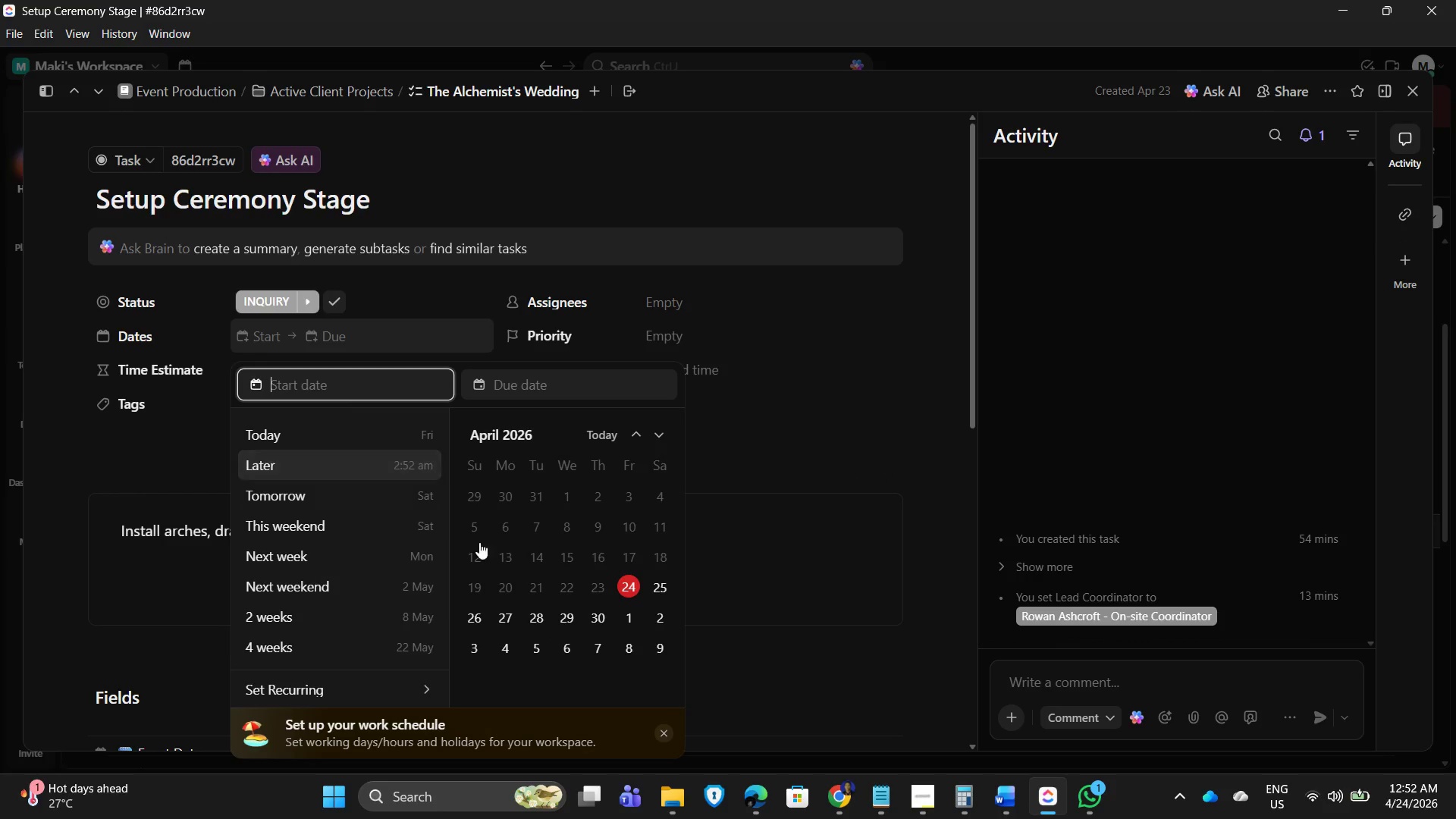 
left_click([661, 435])
 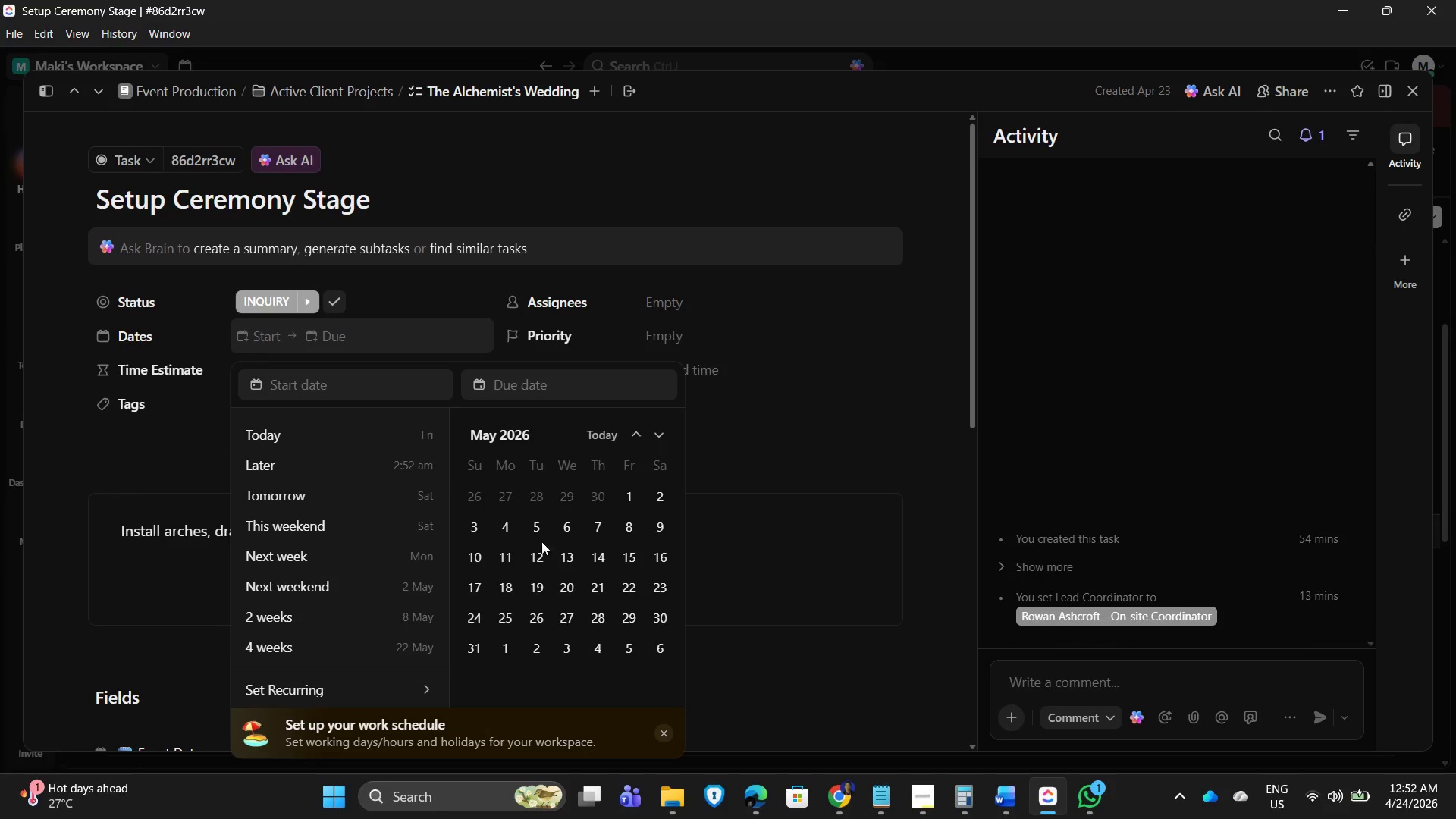 
left_click([475, 554])
 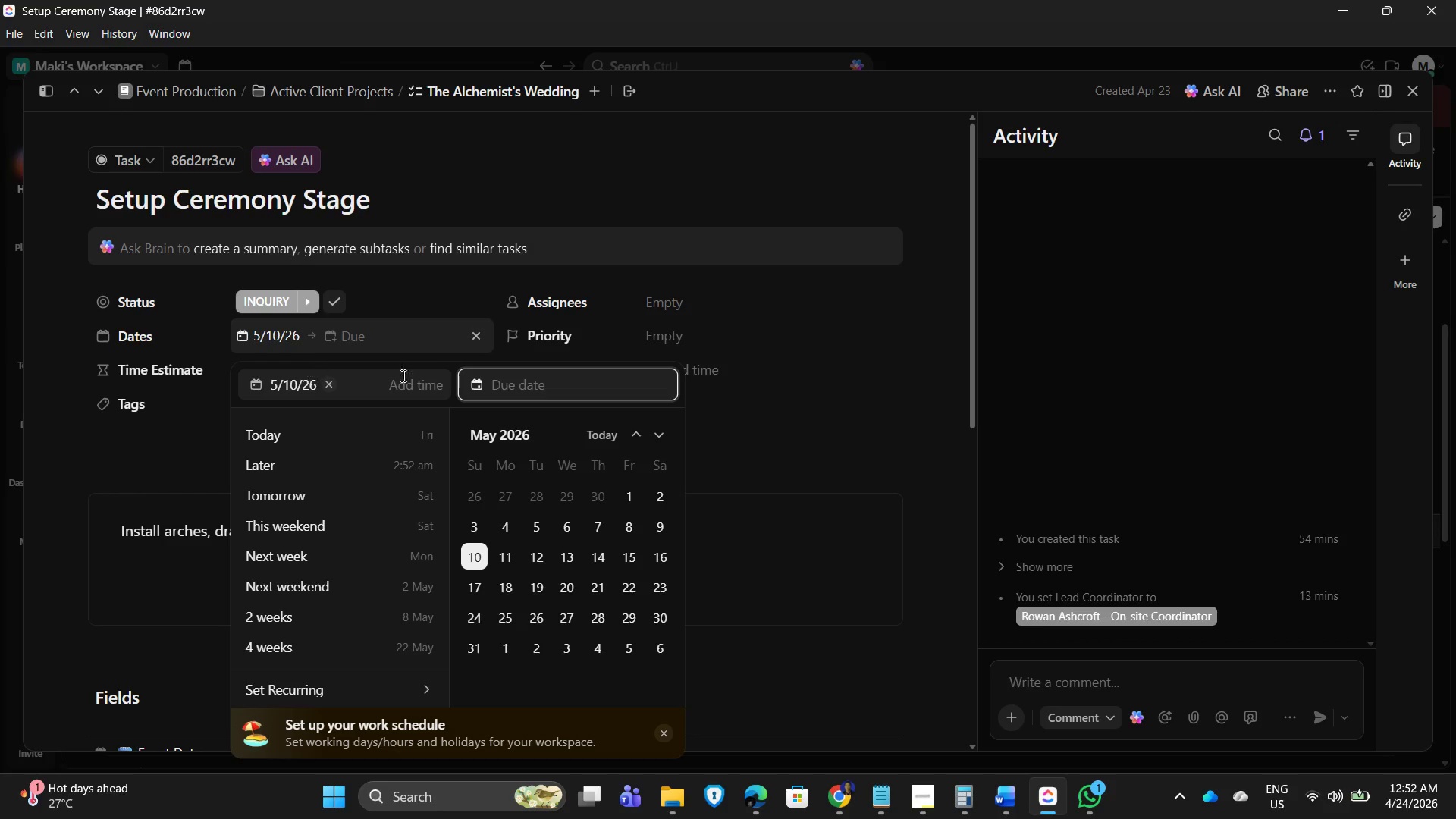 
left_click([427, 388])
 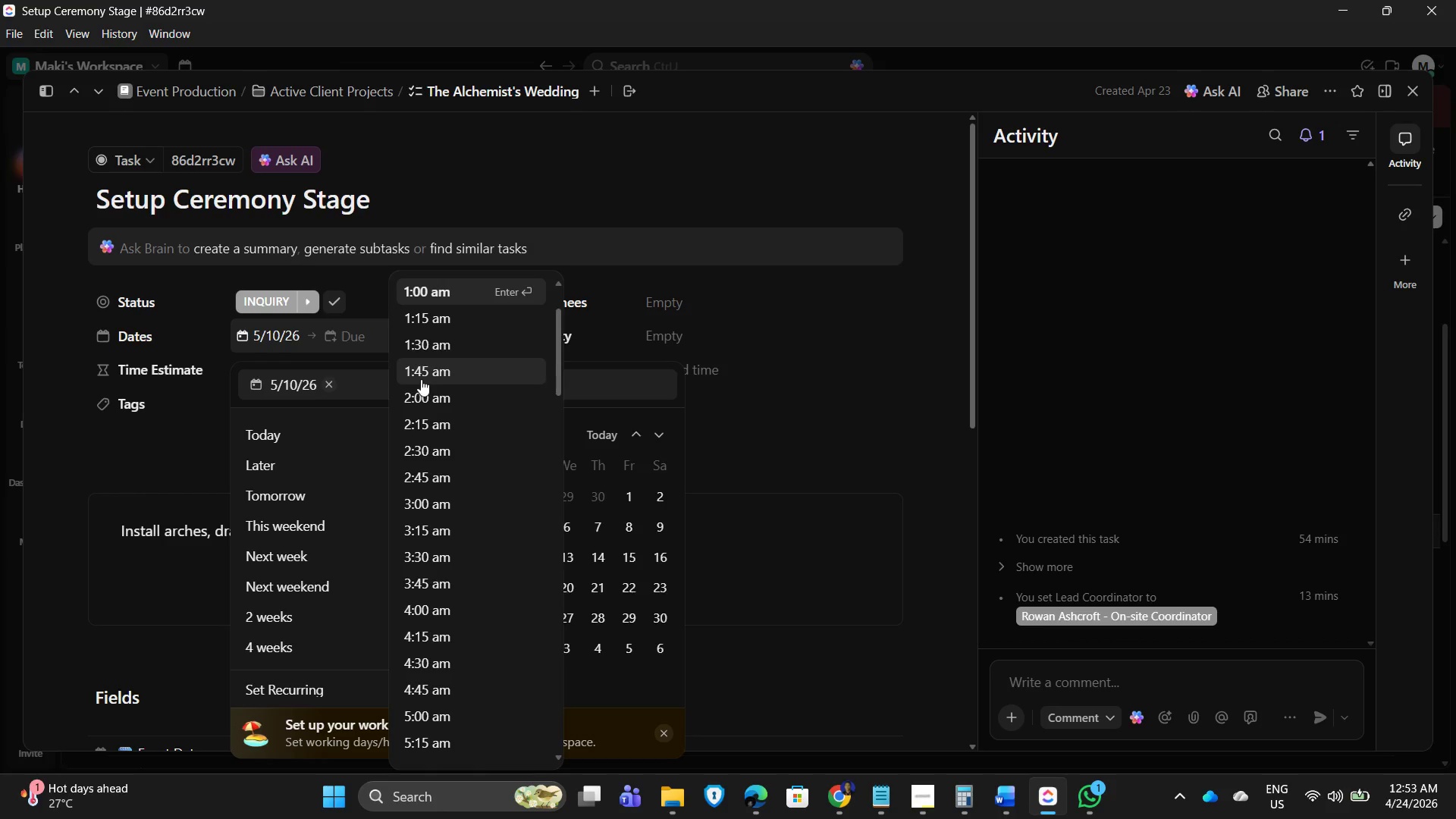 
scroll: coordinate [458, 653], scroll_direction: down, amount: 5.0
 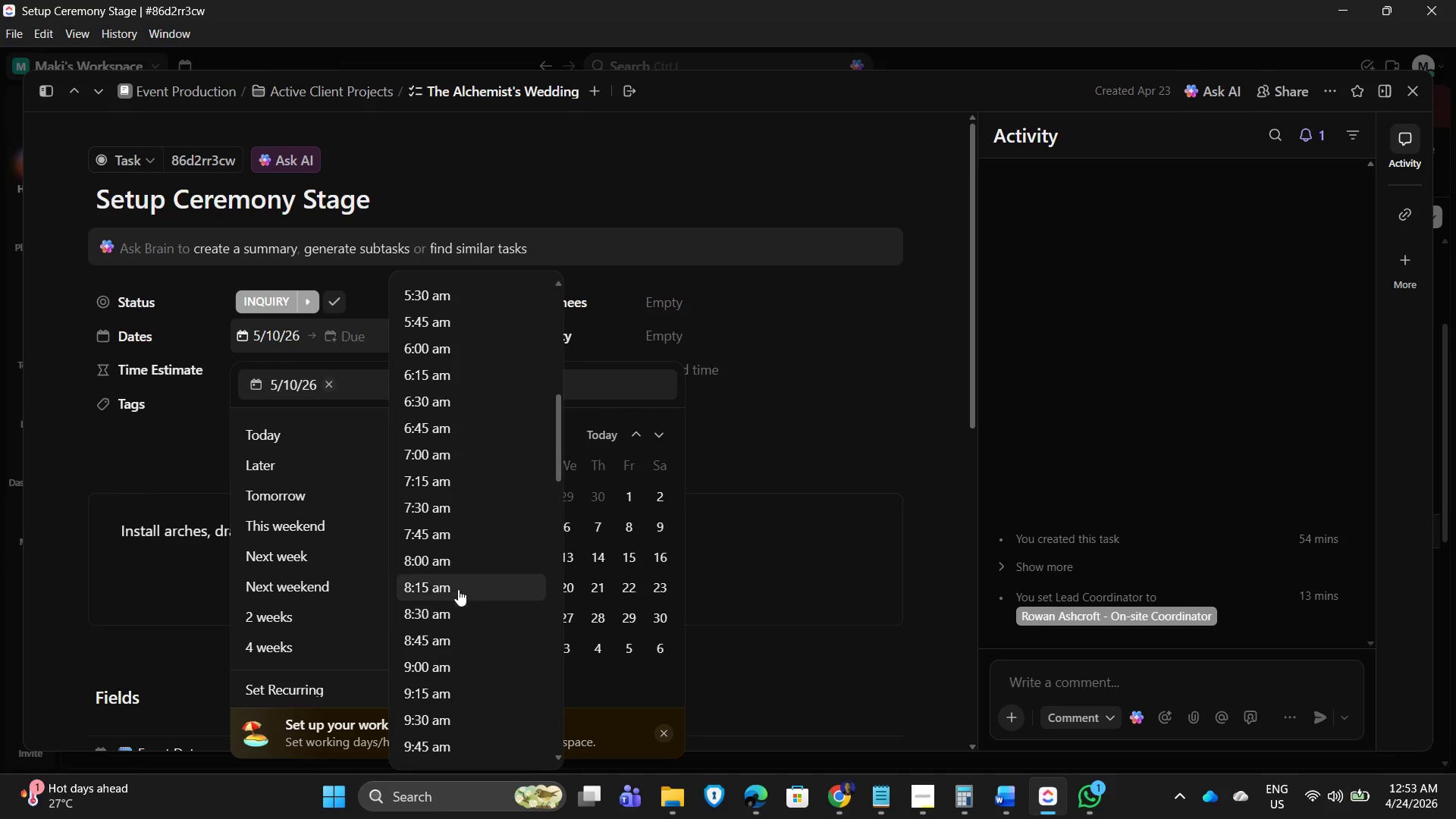 
left_click([468, 560])
 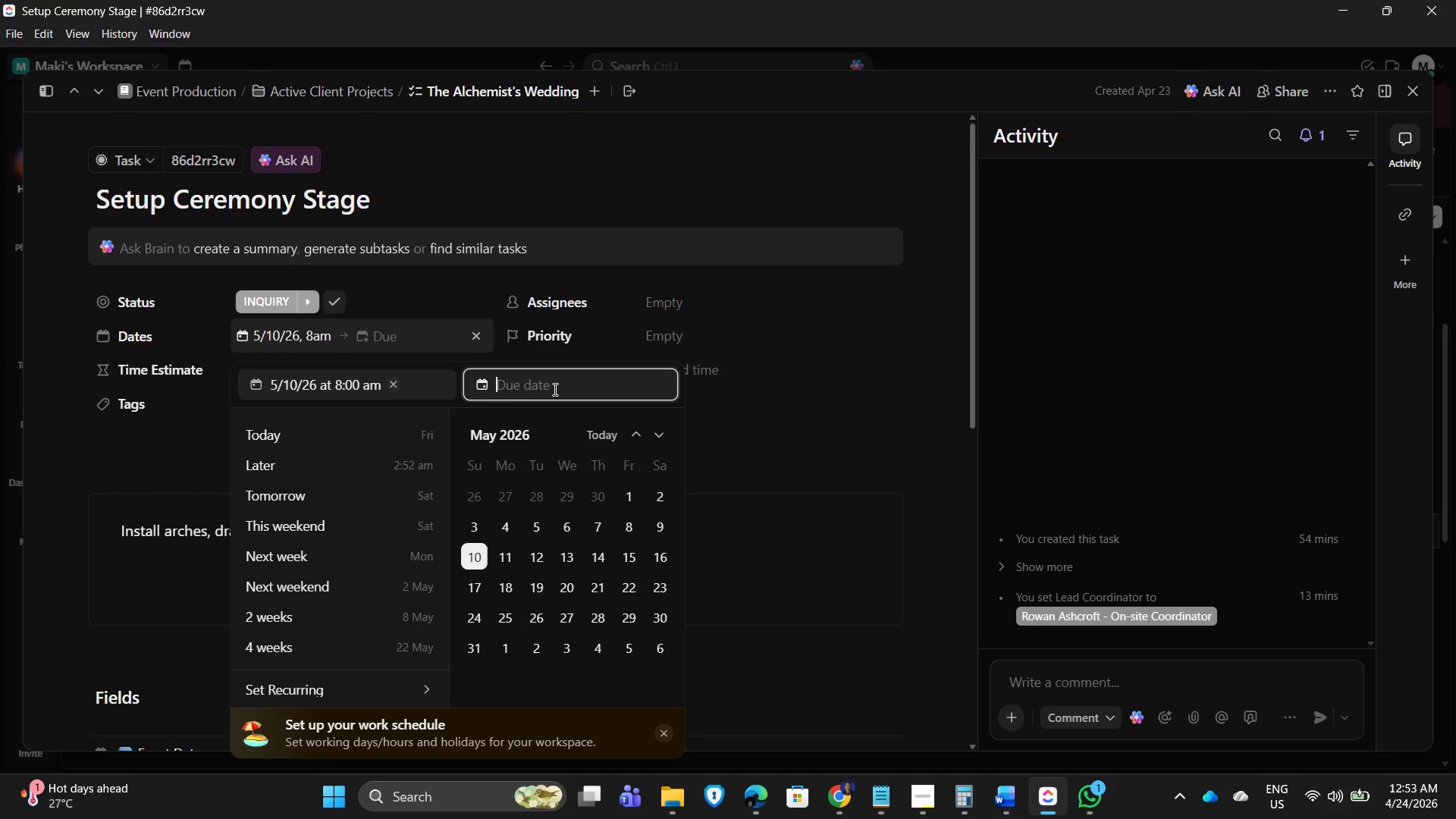 
left_click([527, 385])
 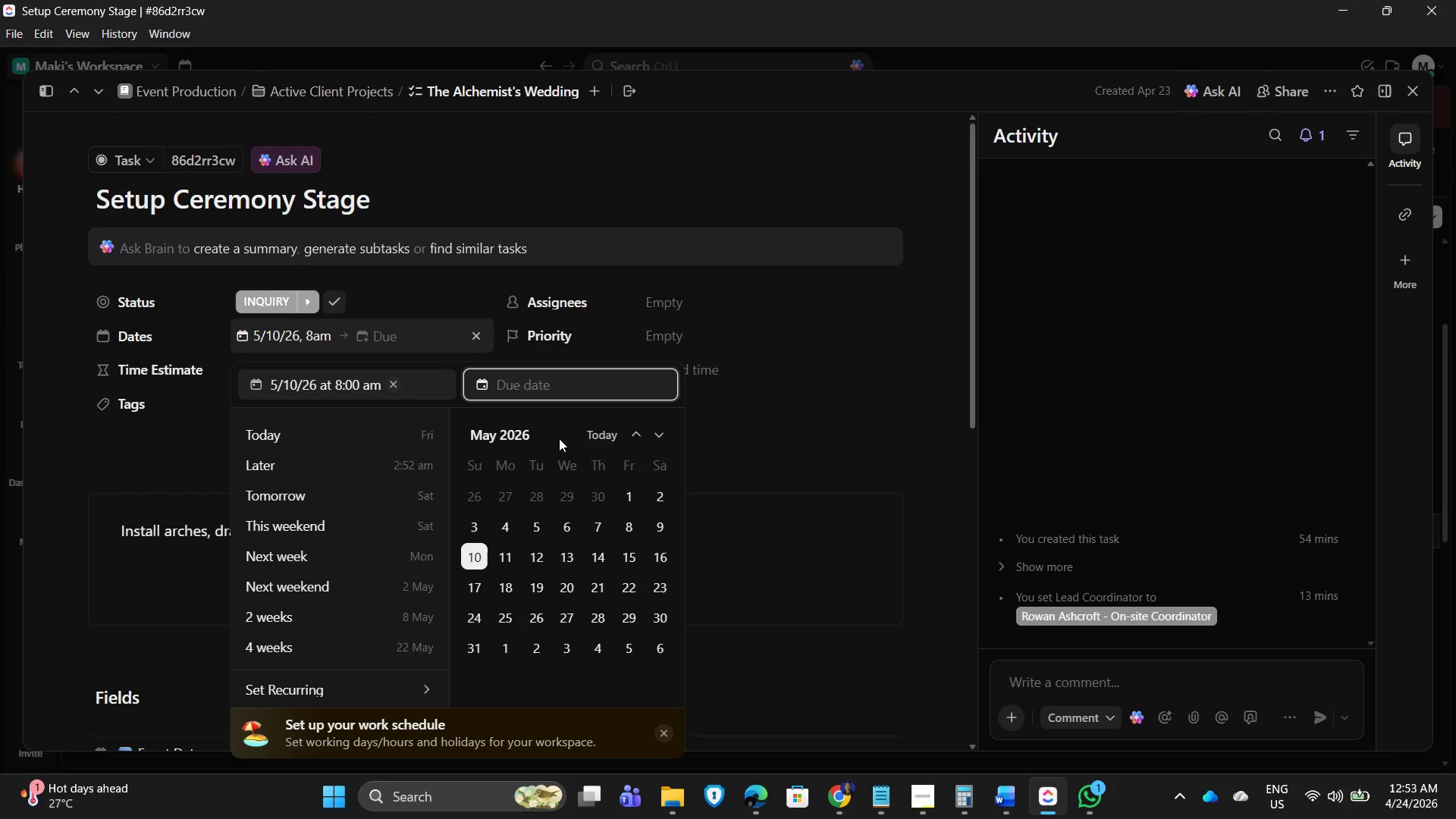 
left_click([469, 555])
 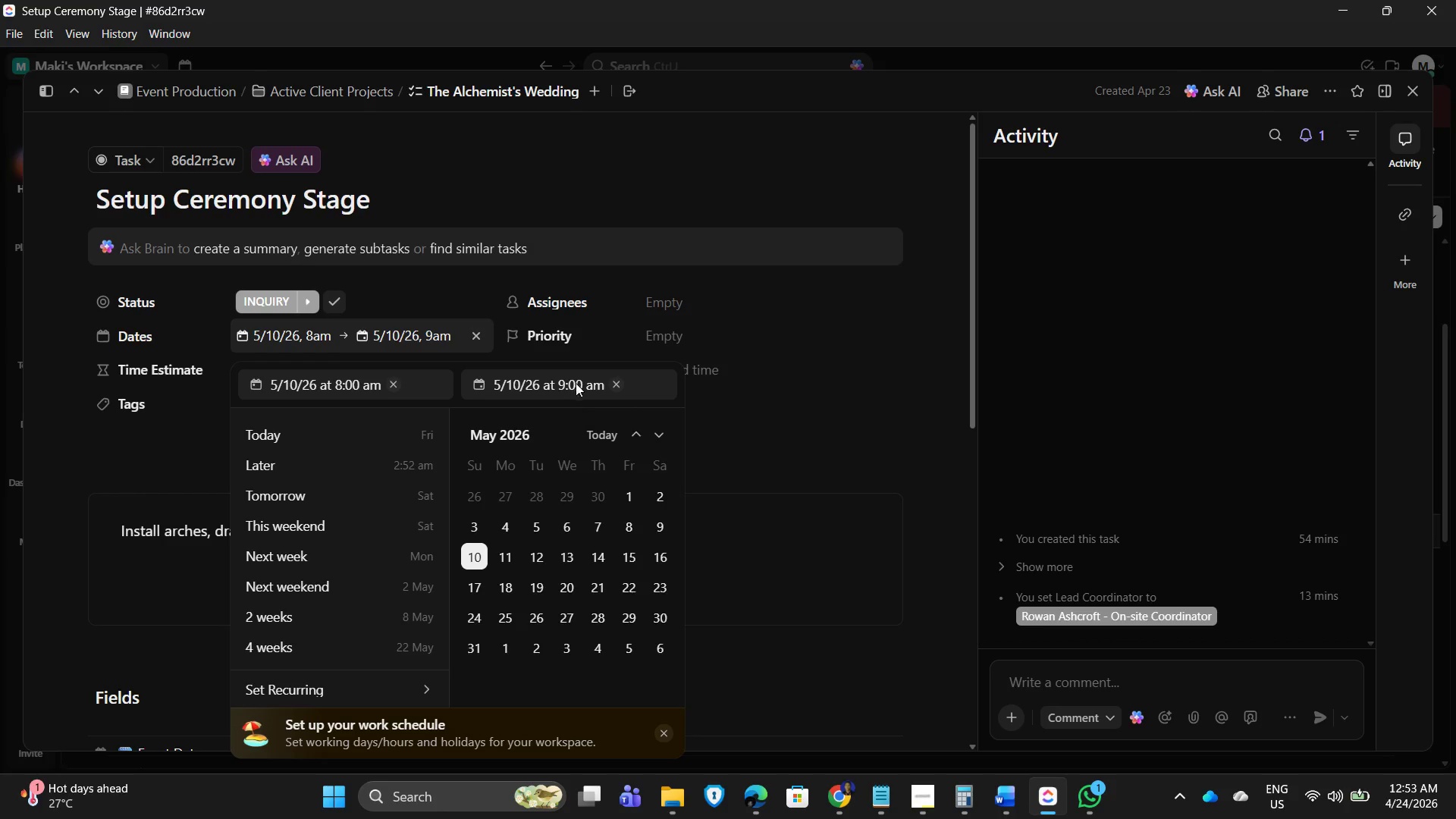 
left_click([579, 381])
 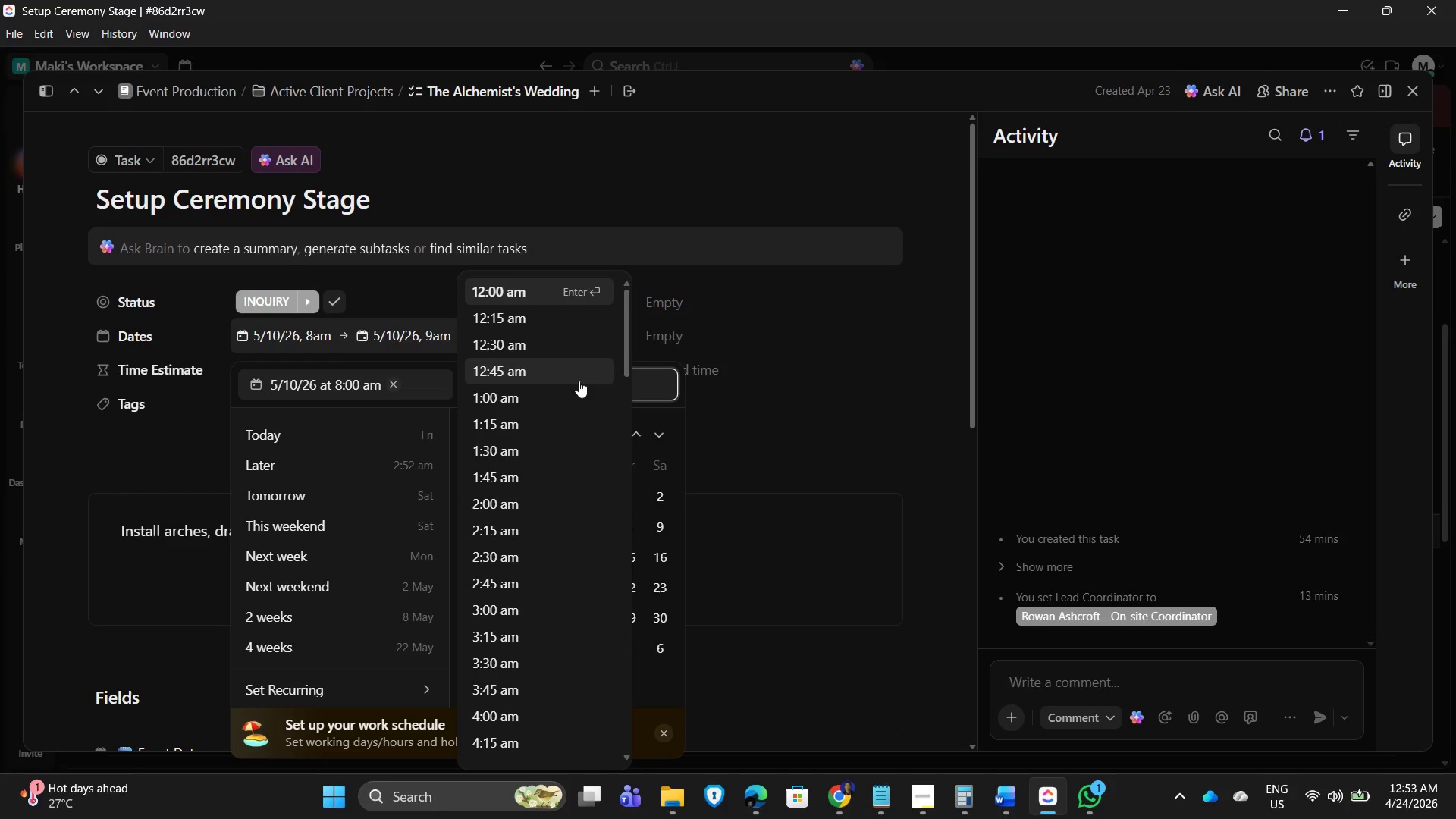 
scroll: coordinate [526, 612], scroll_direction: down, amount: 15.0
 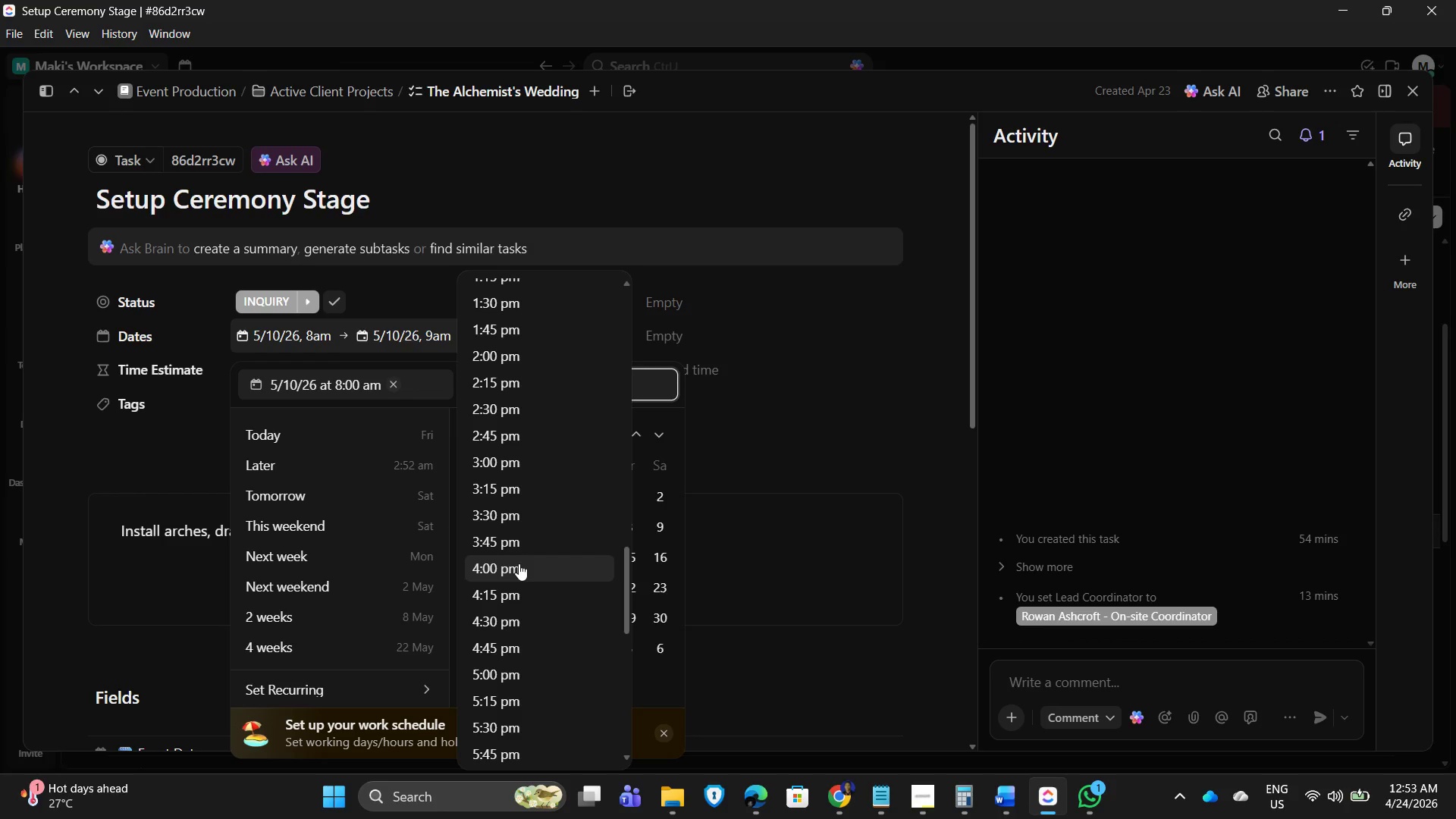 
left_click([519, 564])
 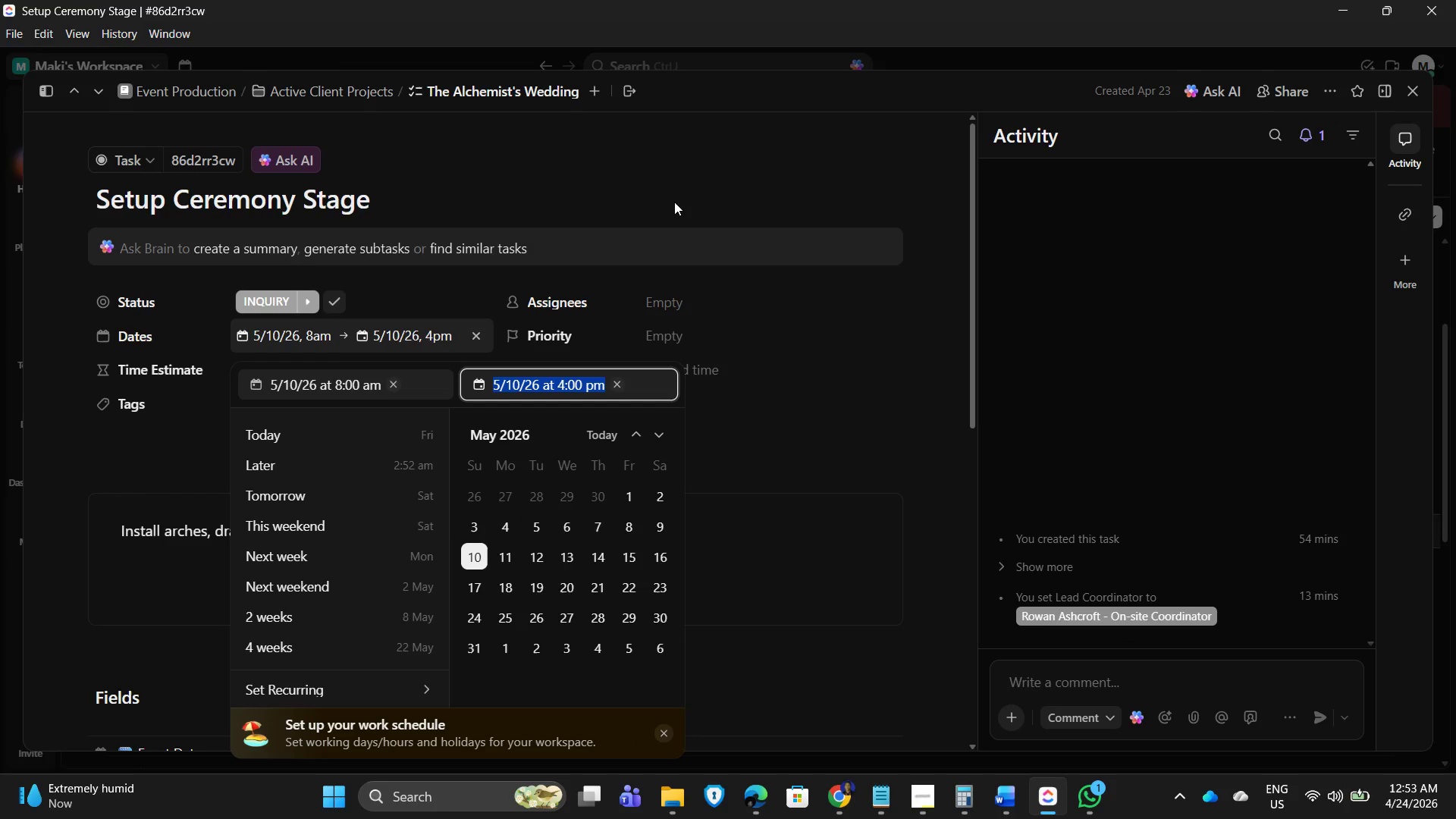 
left_click([672, 203])
 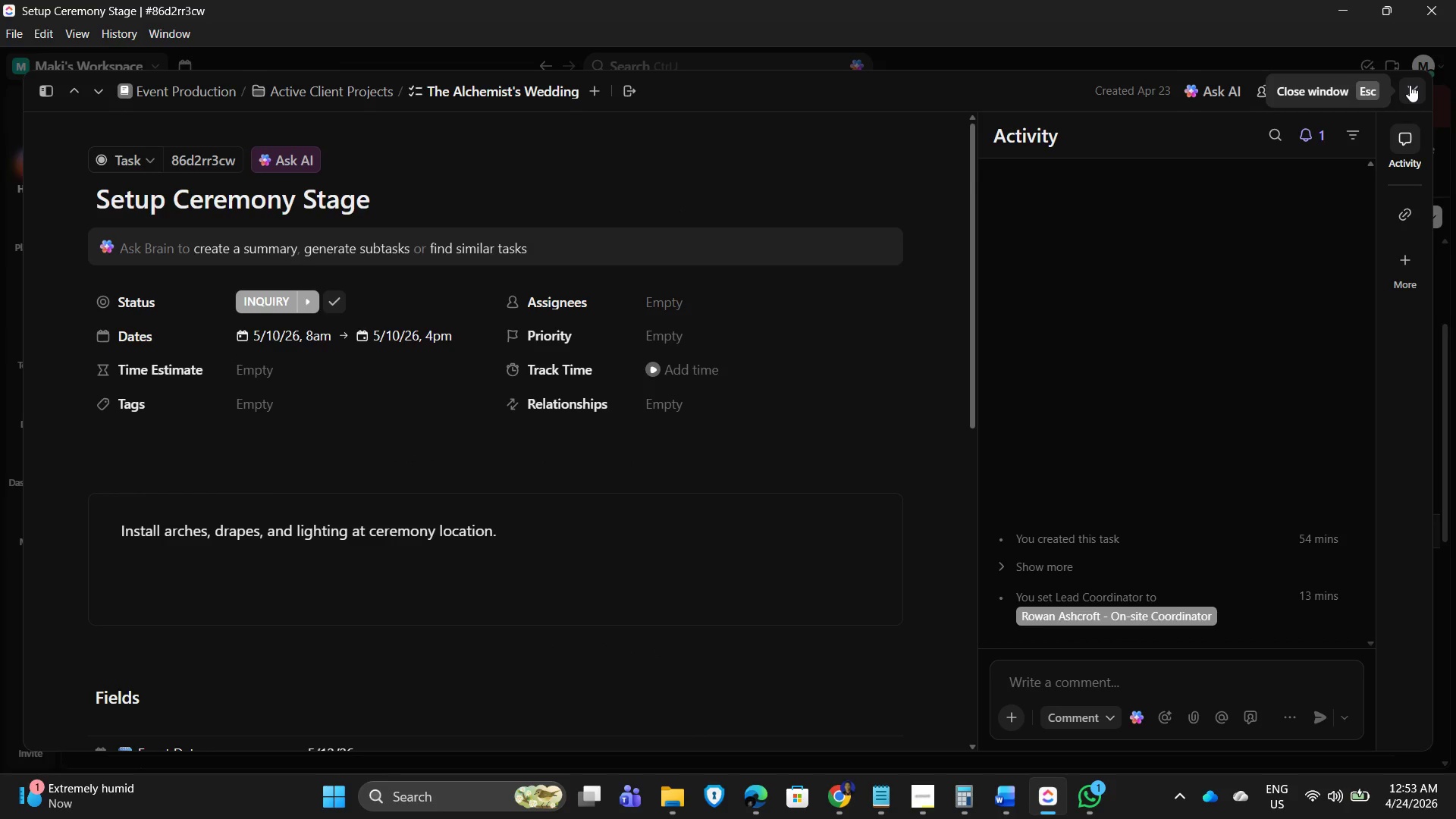 
left_click([1410, 85])
 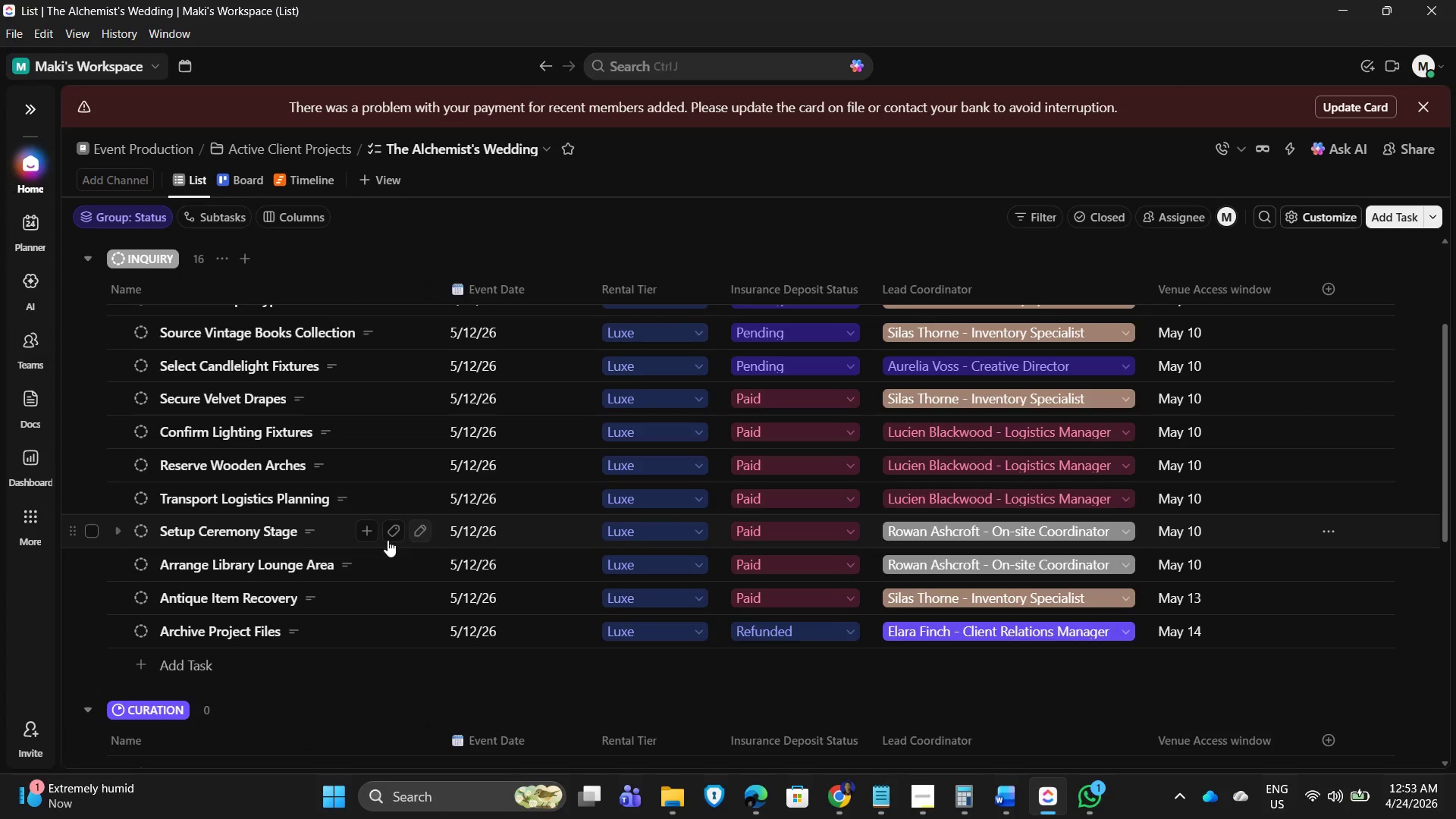 
mouse_move([242, 550])
 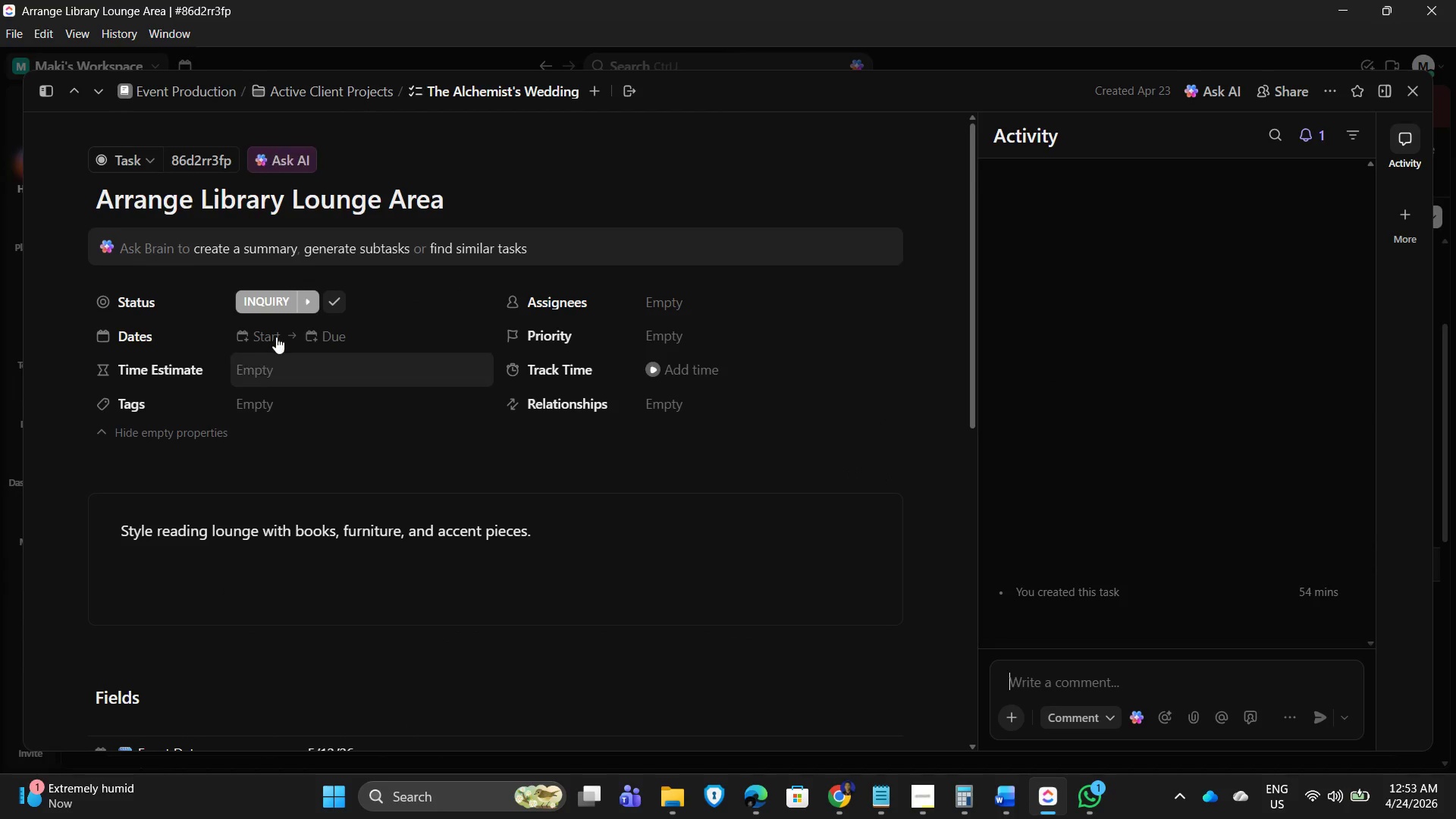 
left_click([262, 334])
 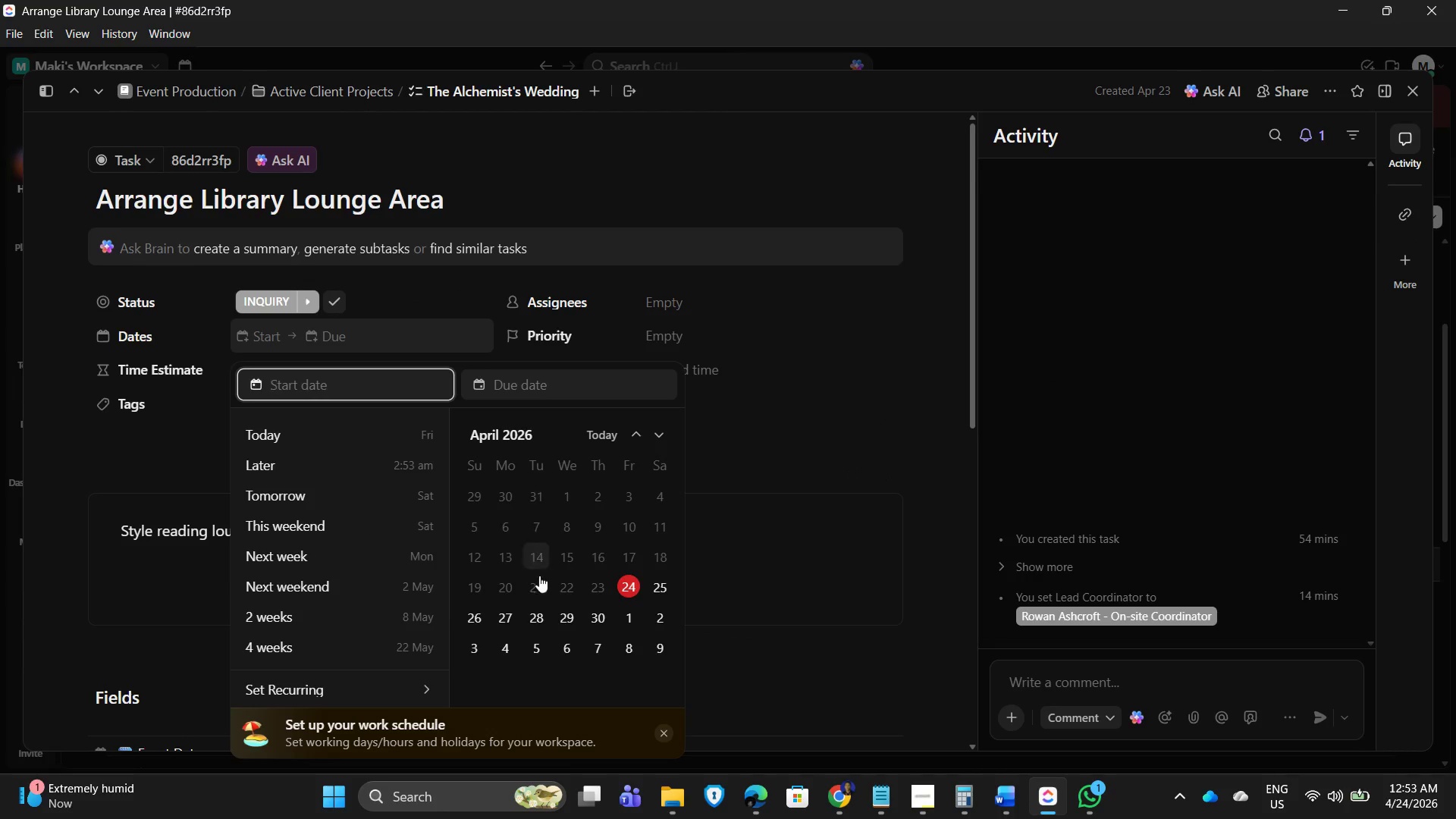 
wait(5.55)
 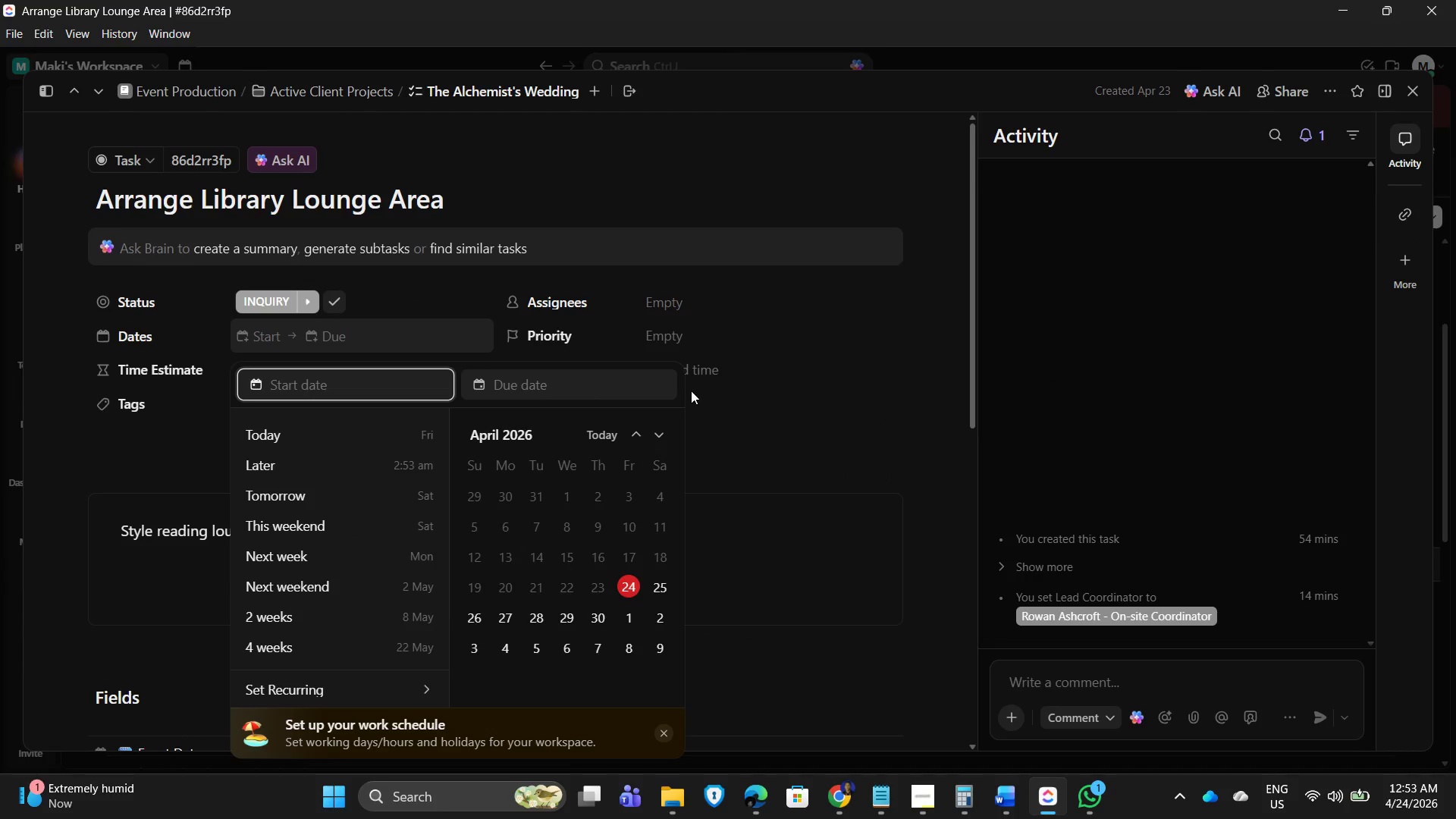 
scroll: coordinate [559, 633], scroll_direction: down, amount: 1.0
 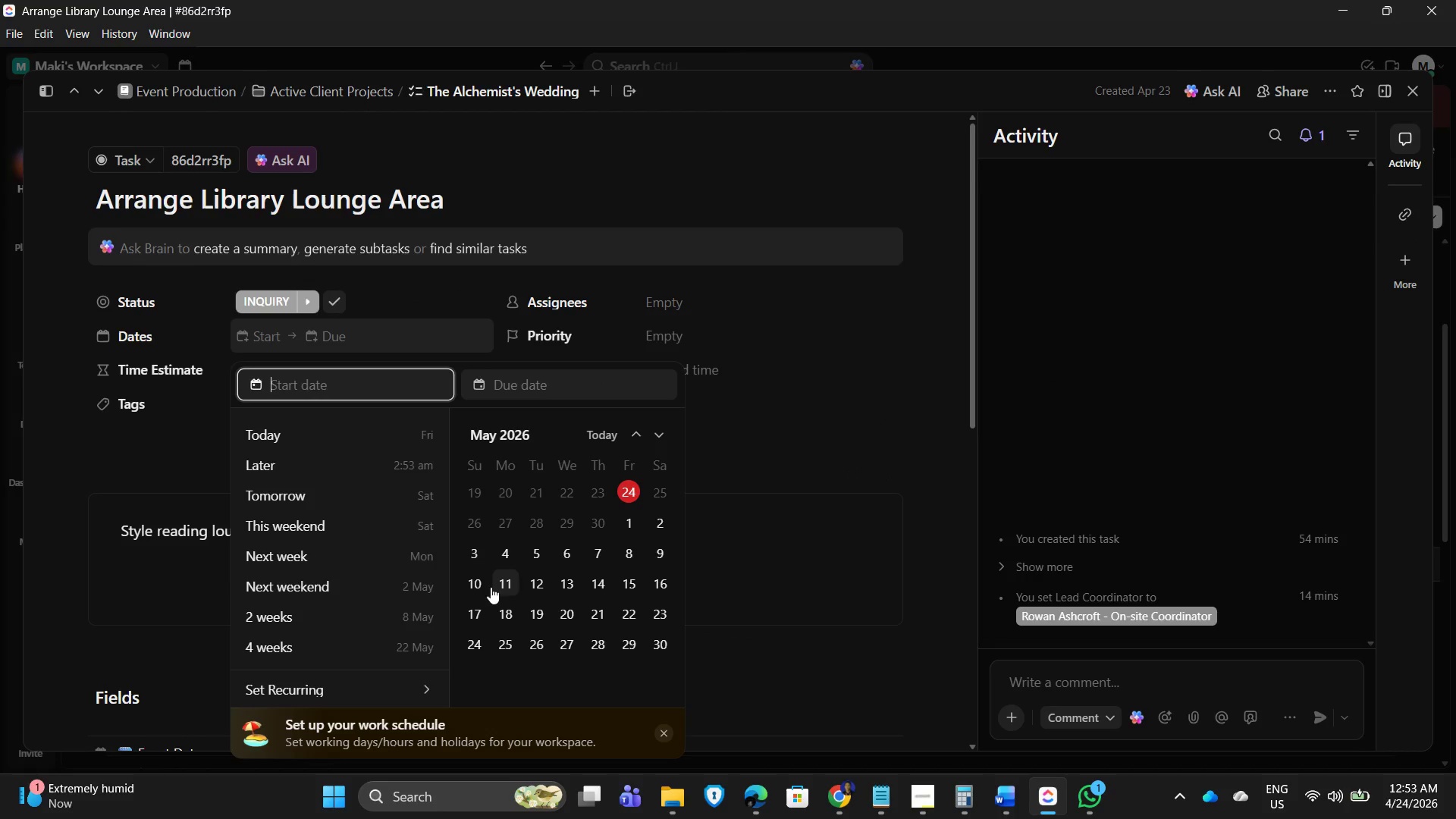 
left_click([474, 582])
 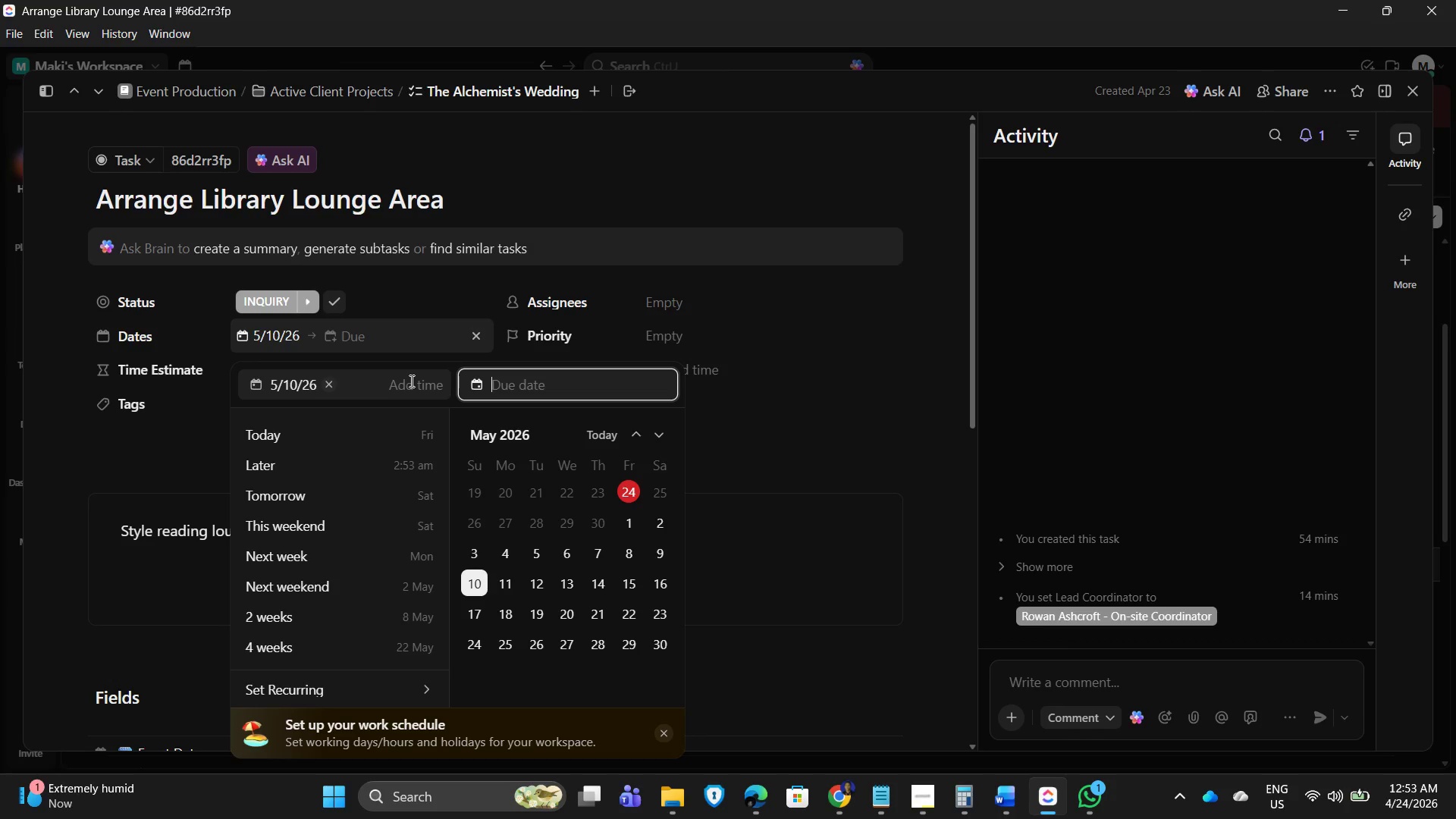 
left_click([410, 381])
 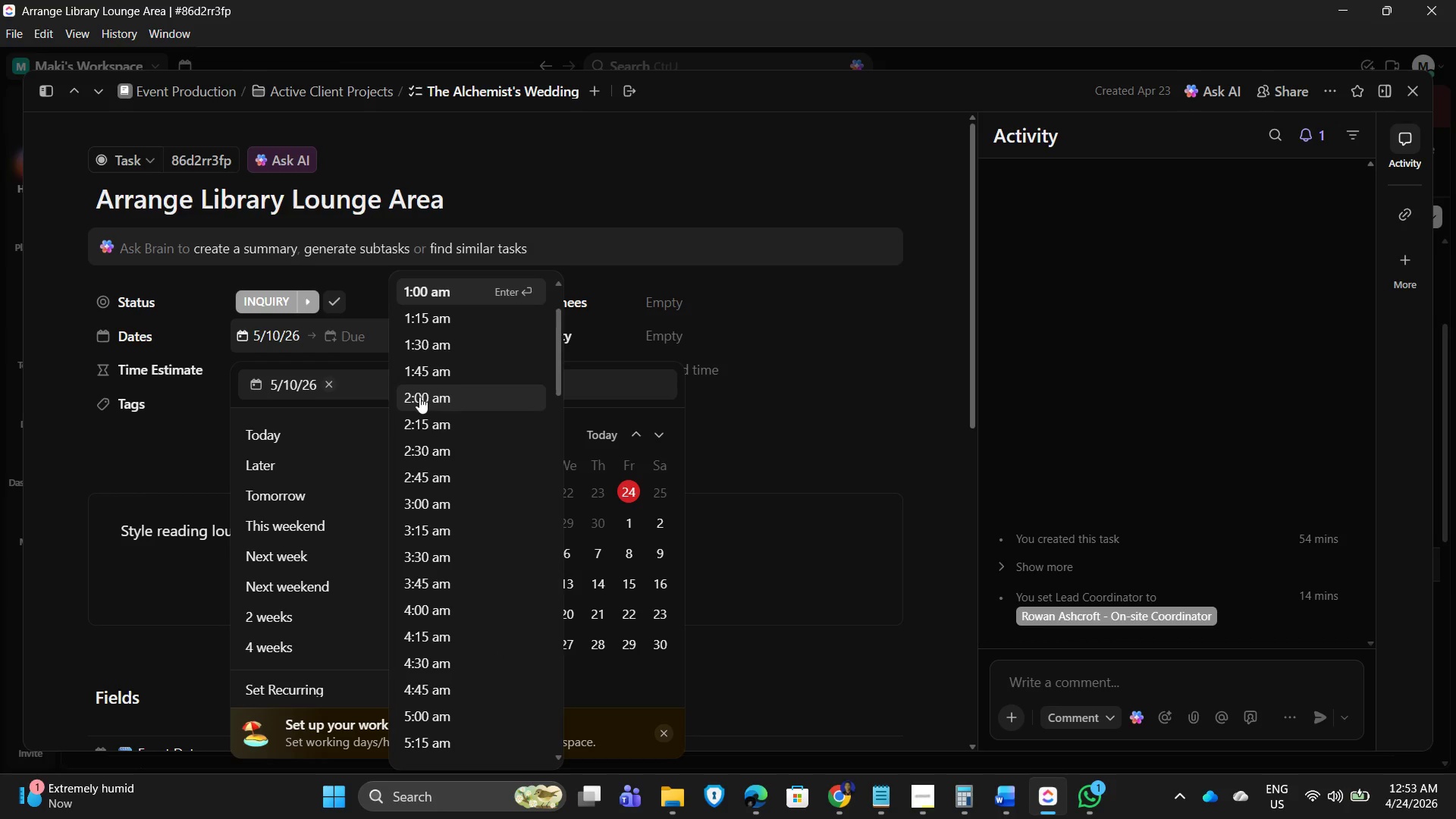 
scroll: coordinate [432, 585], scroll_direction: down, amount: 15.0
 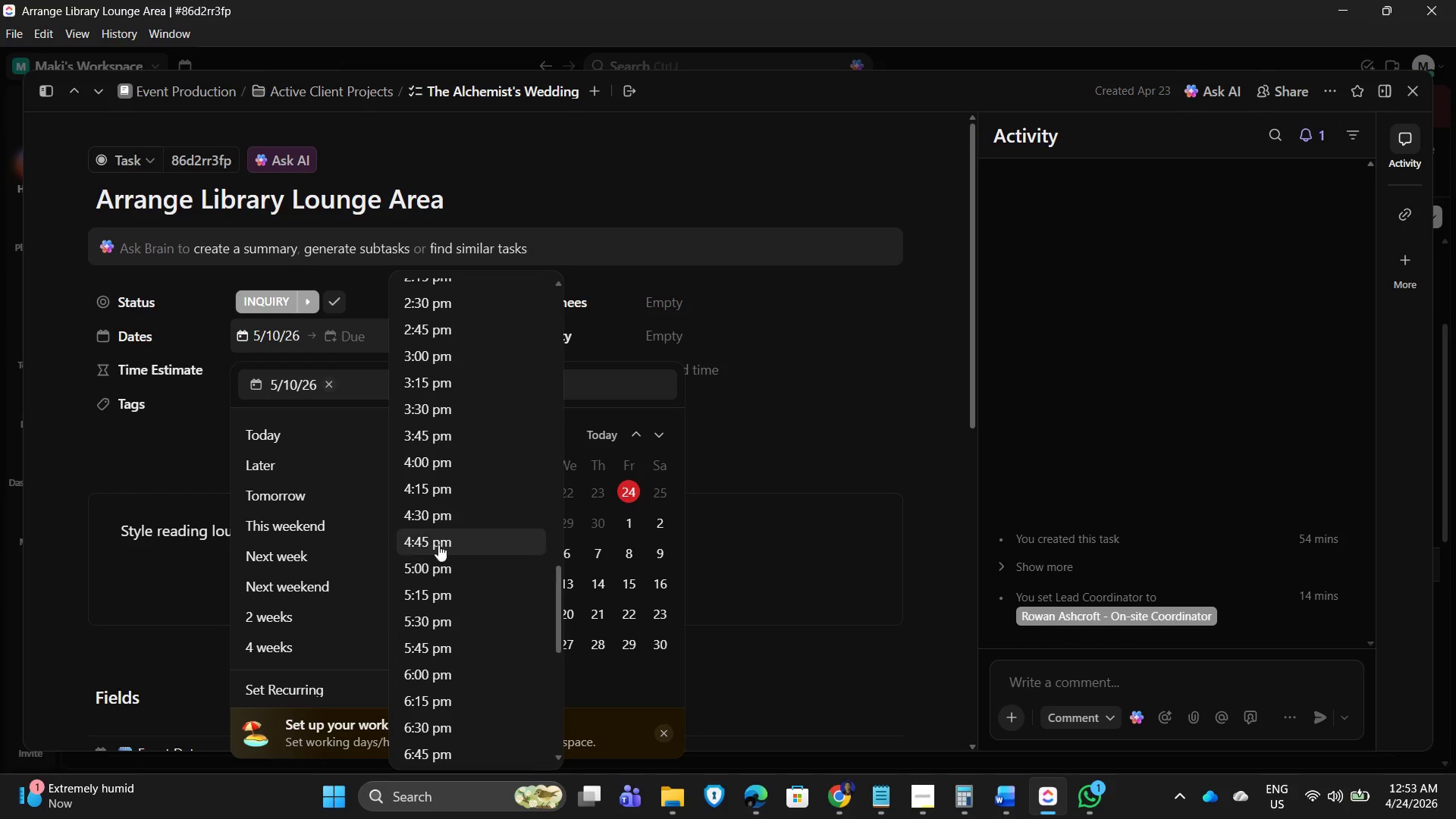 
left_click([447, 520])
 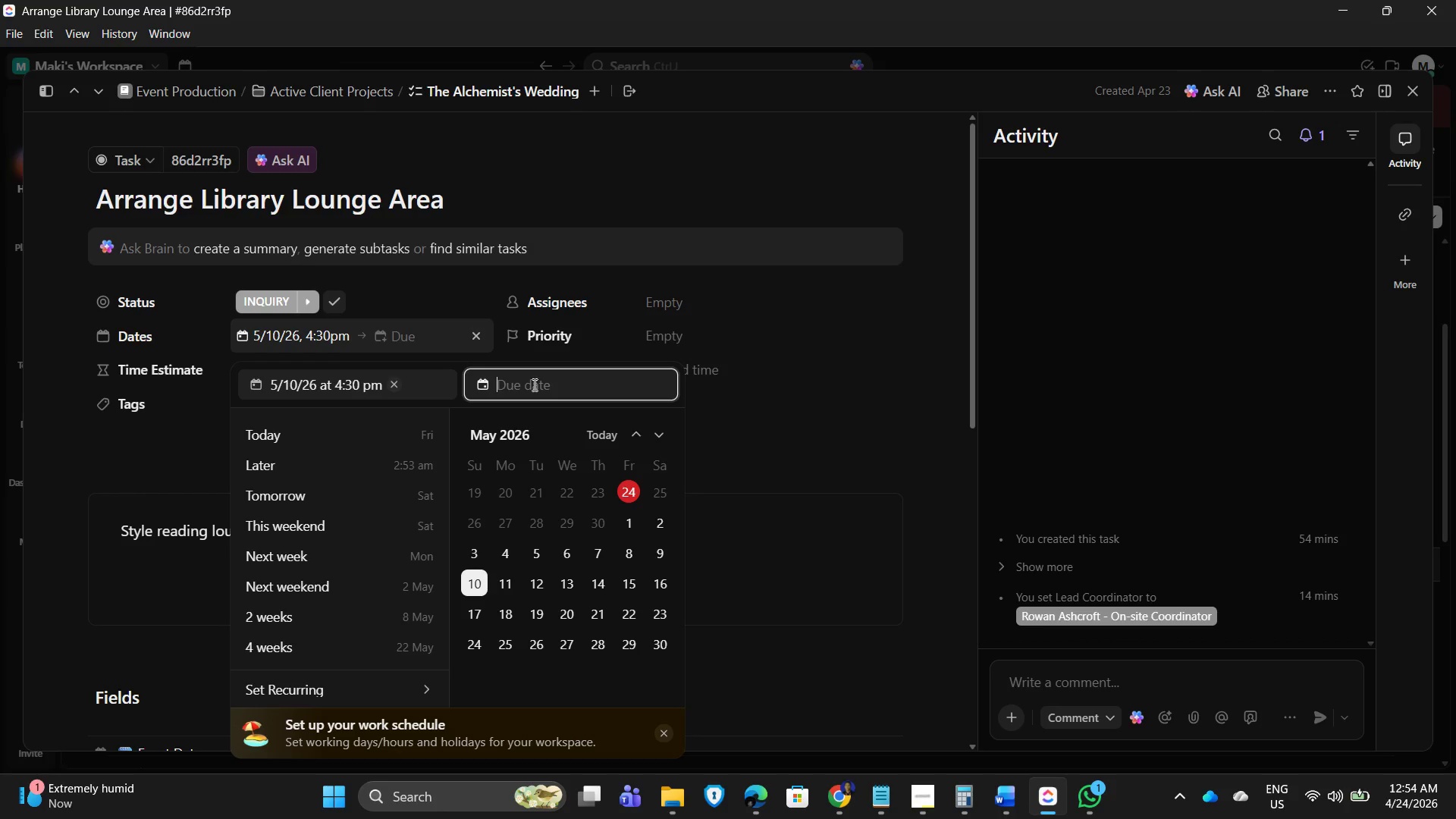 
wait(18.14)
 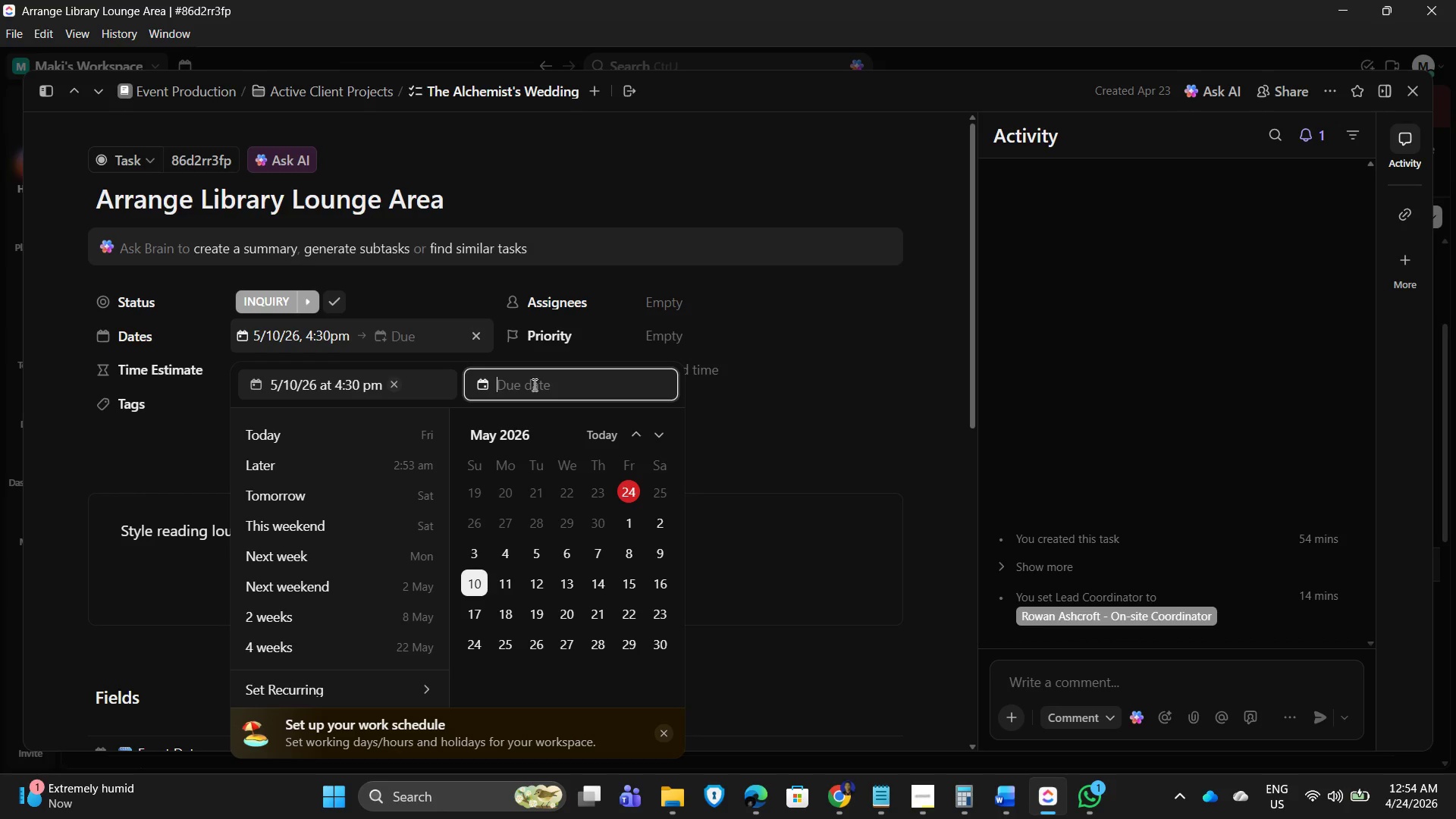 
left_click([472, 583])
 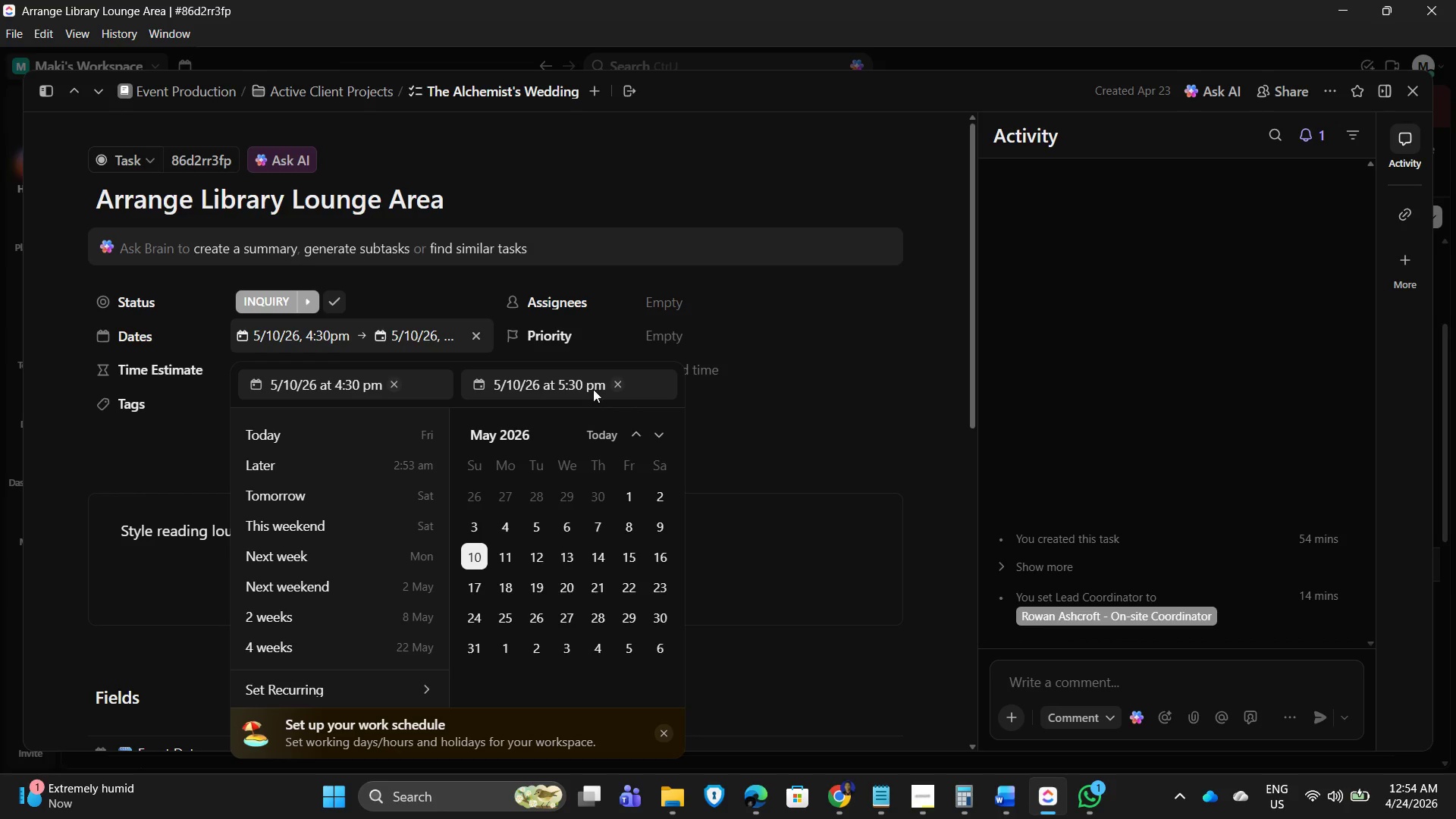 
left_click([569, 384])
 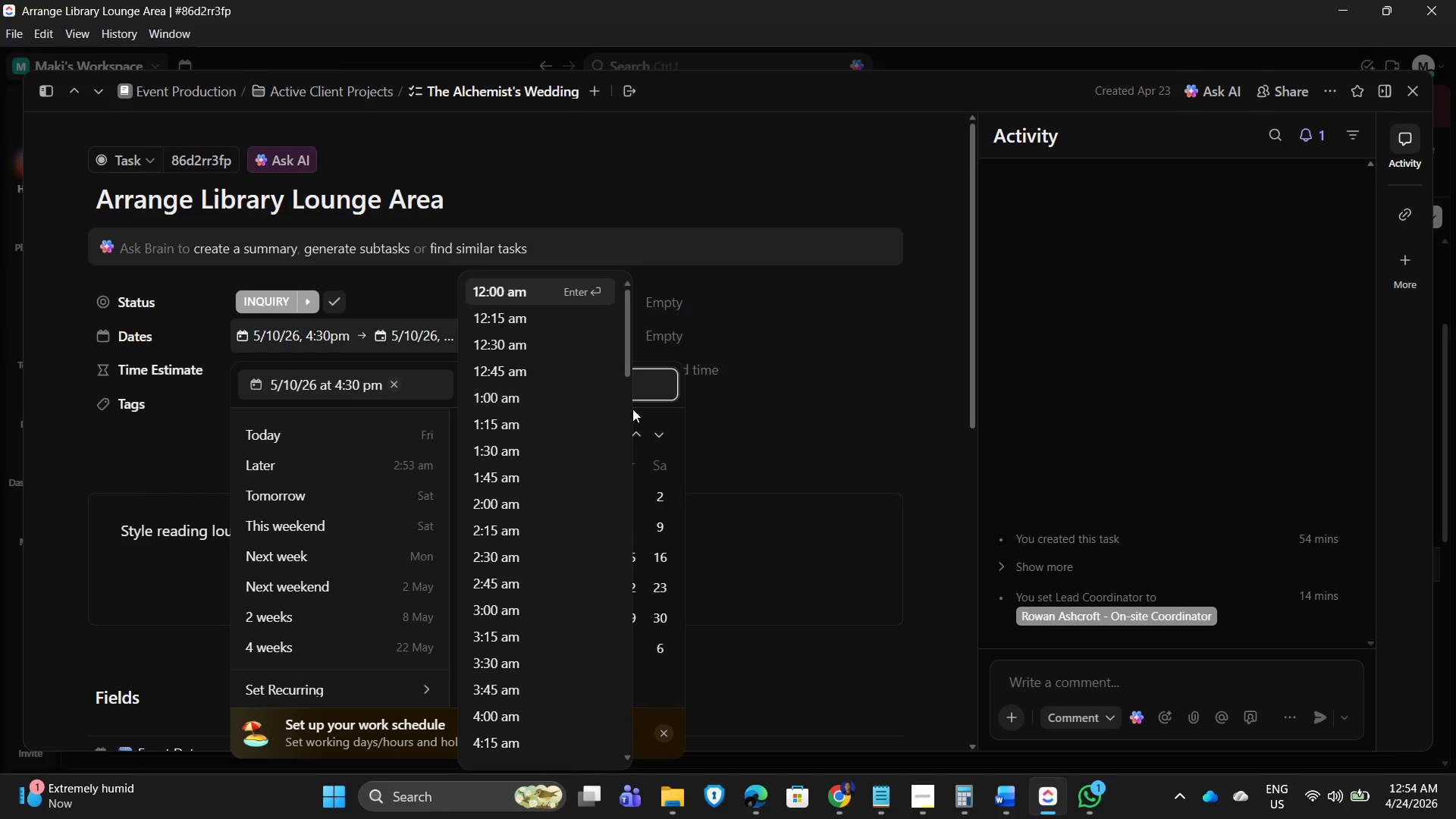 
scroll: coordinate [529, 556], scroll_direction: down, amount: 23.0
 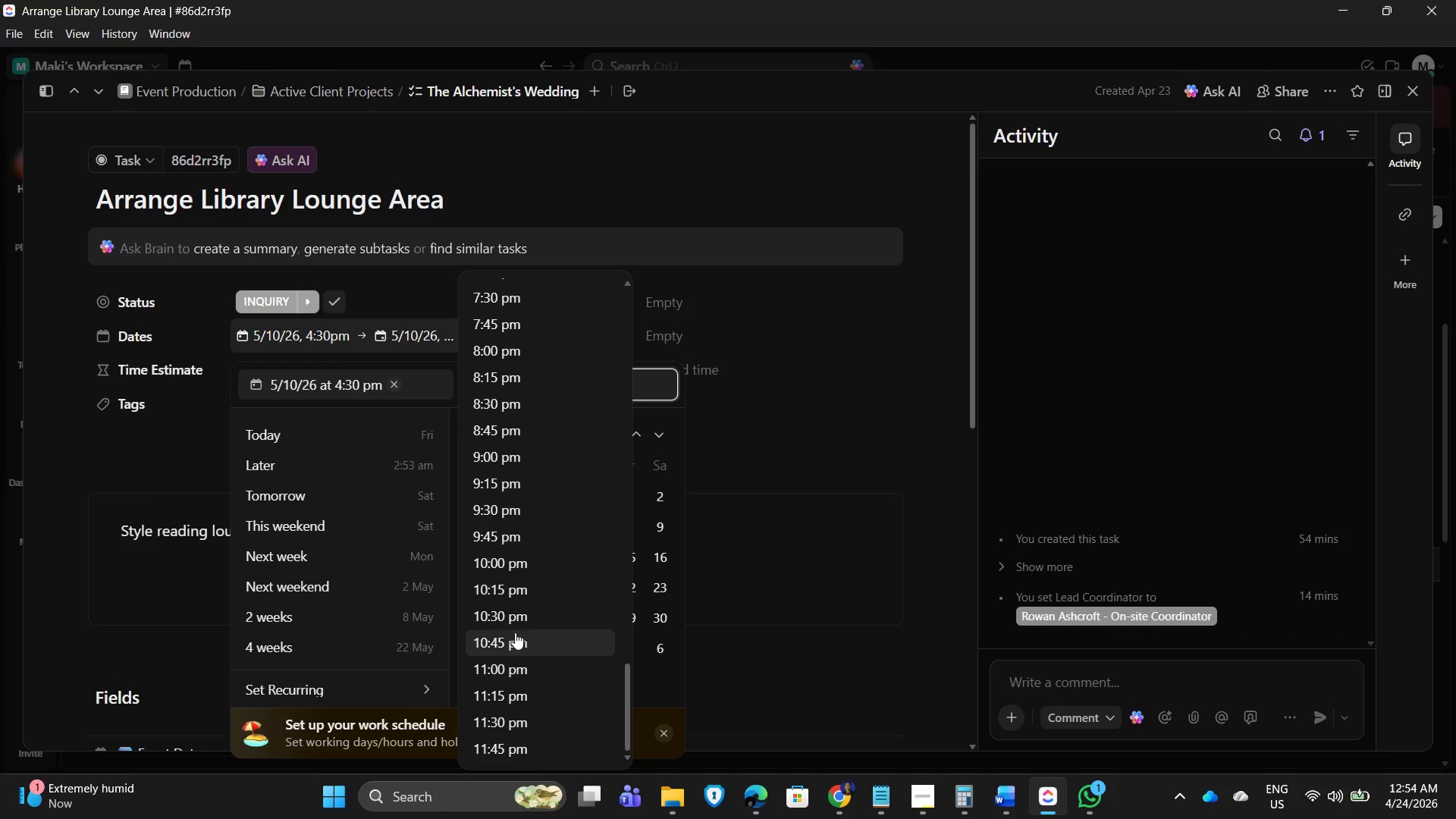 
left_click([516, 622])
 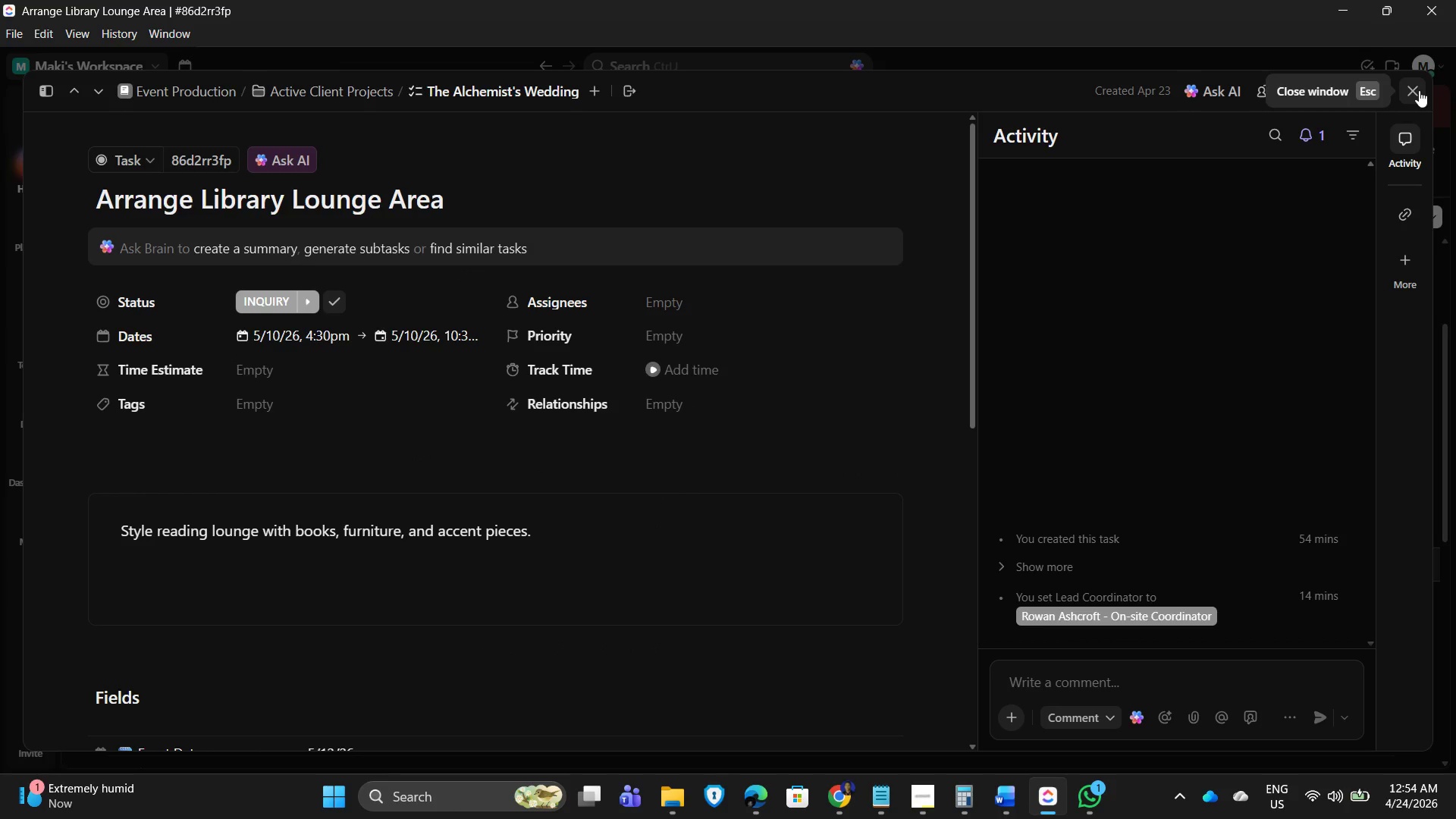 
left_click([1419, 90])
 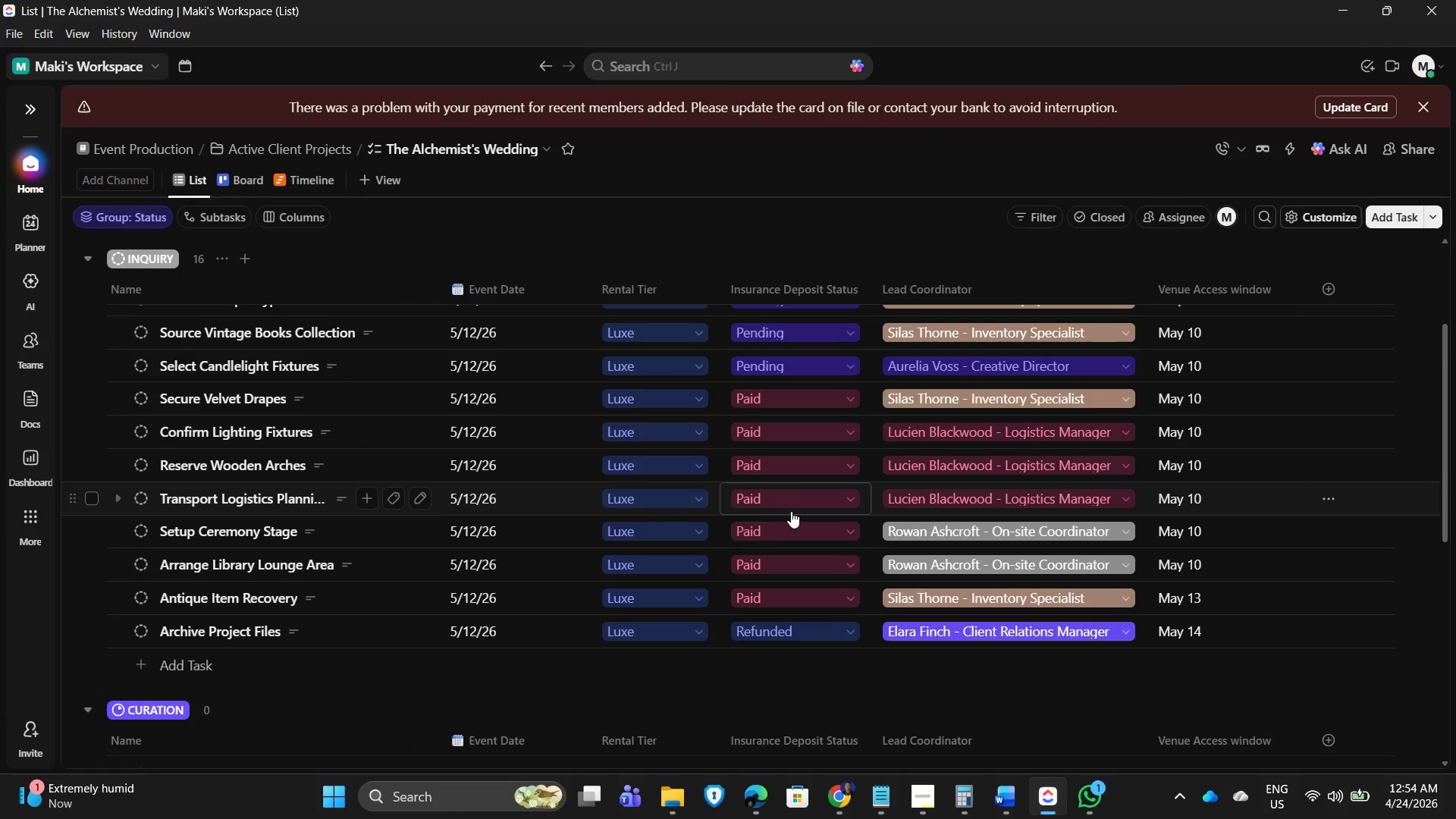 
scroll: coordinate [452, 548], scroll_direction: down, amount: 3.0
 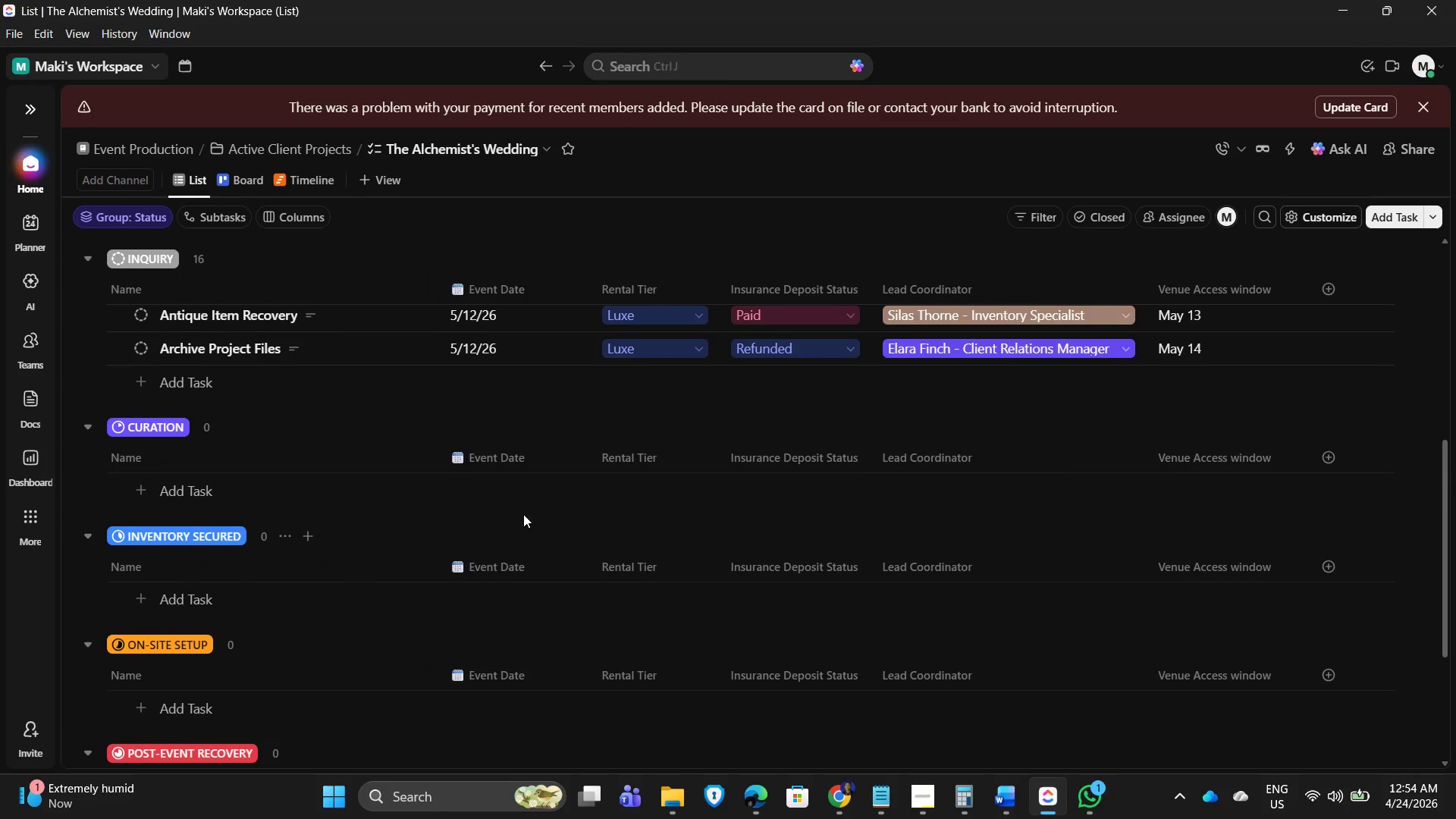 
scroll: coordinate [748, 510], scroll_direction: up, amount: 7.0
 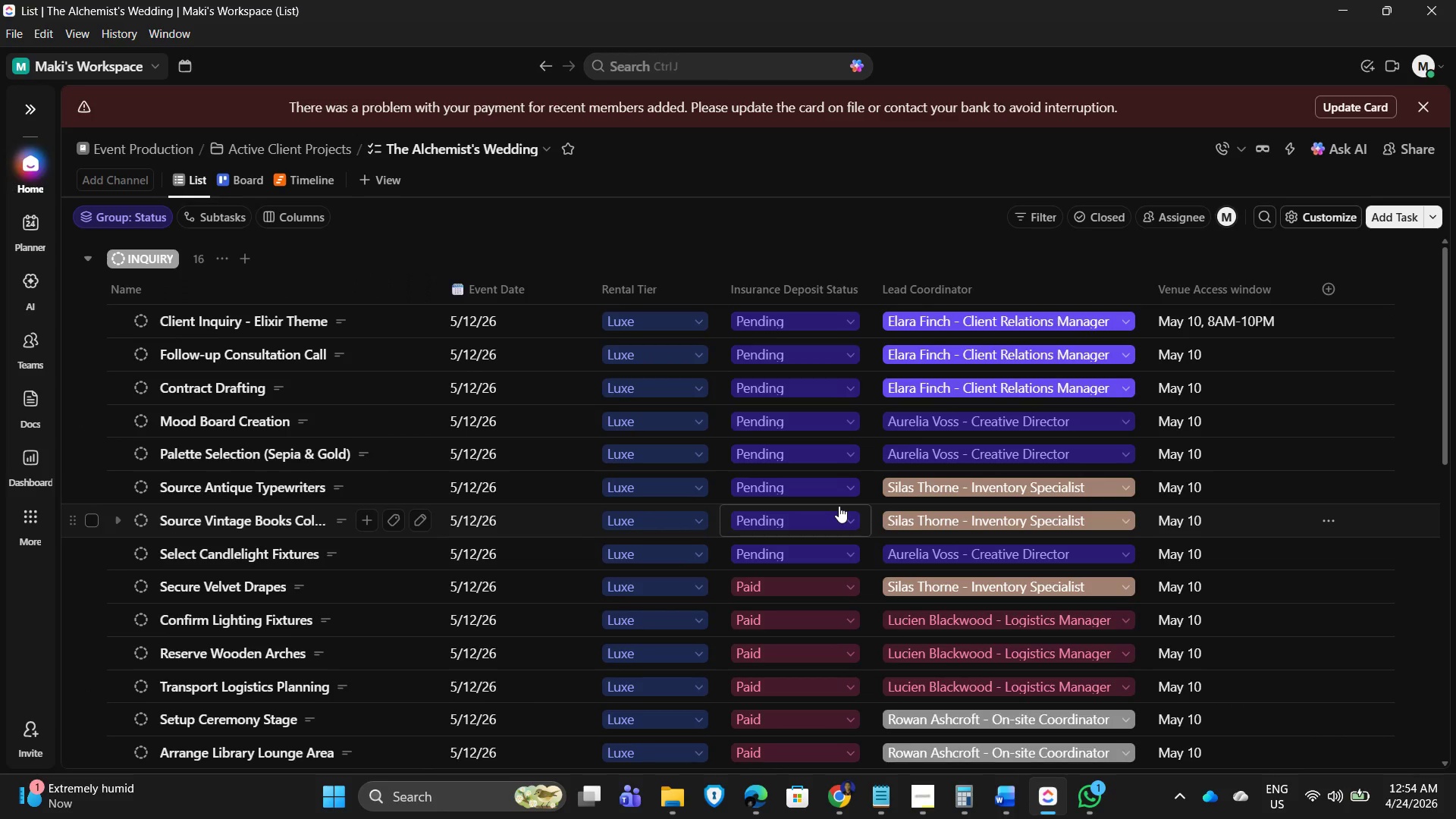 
scroll: coordinate [509, 544], scroll_direction: down, amount: 4.0
 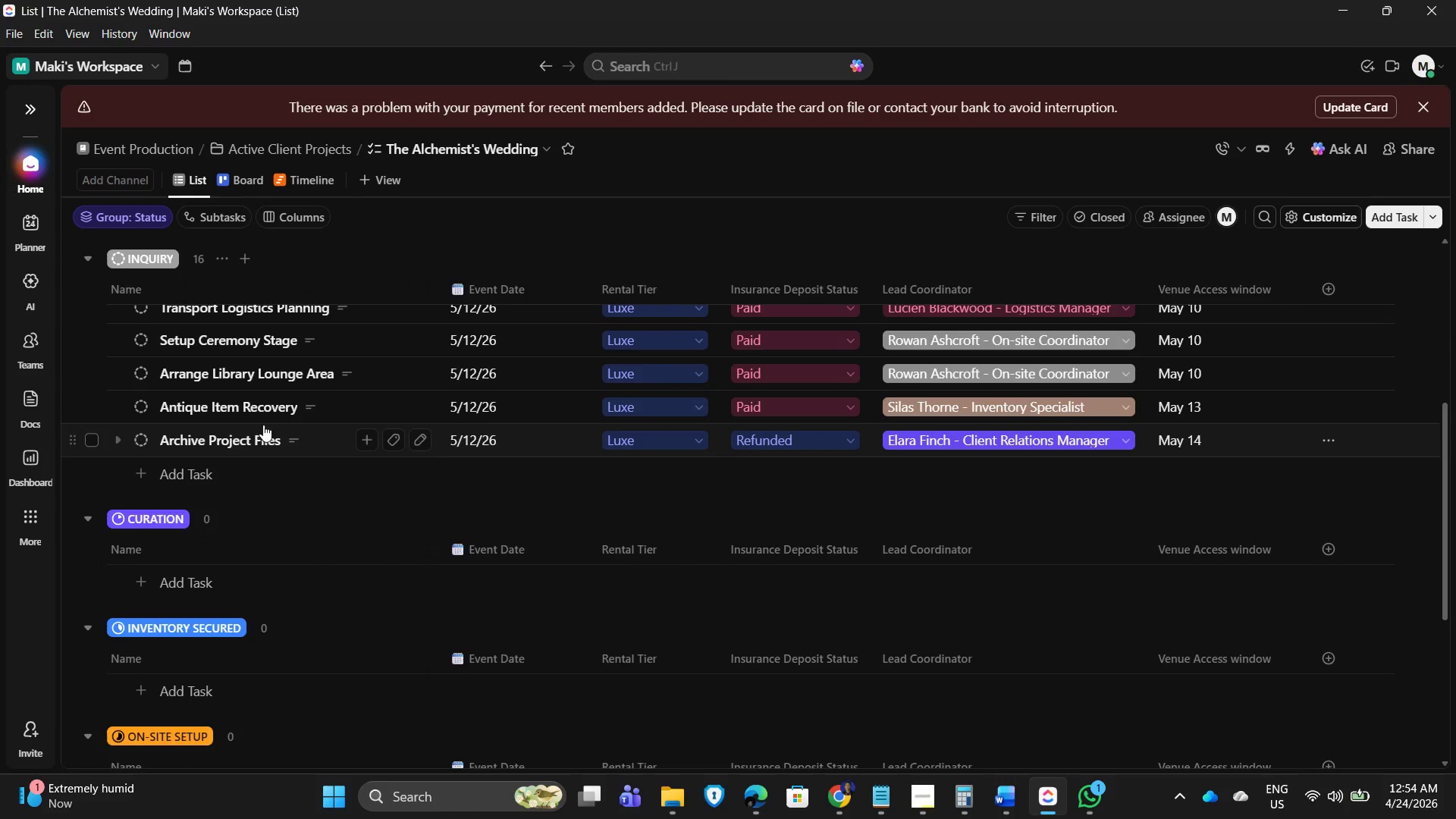 
left_click([236, 412])
 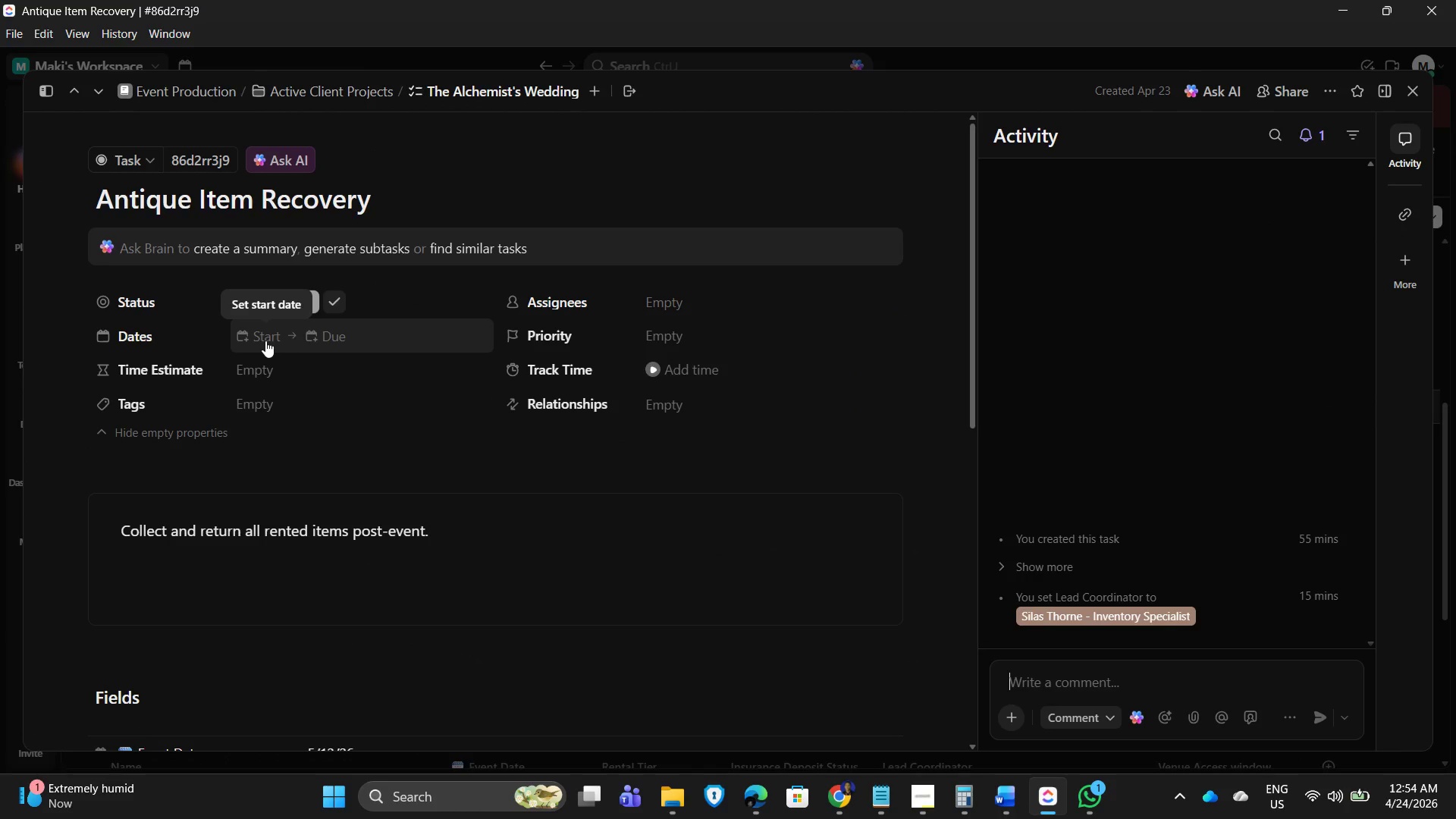 
wait(5.39)
 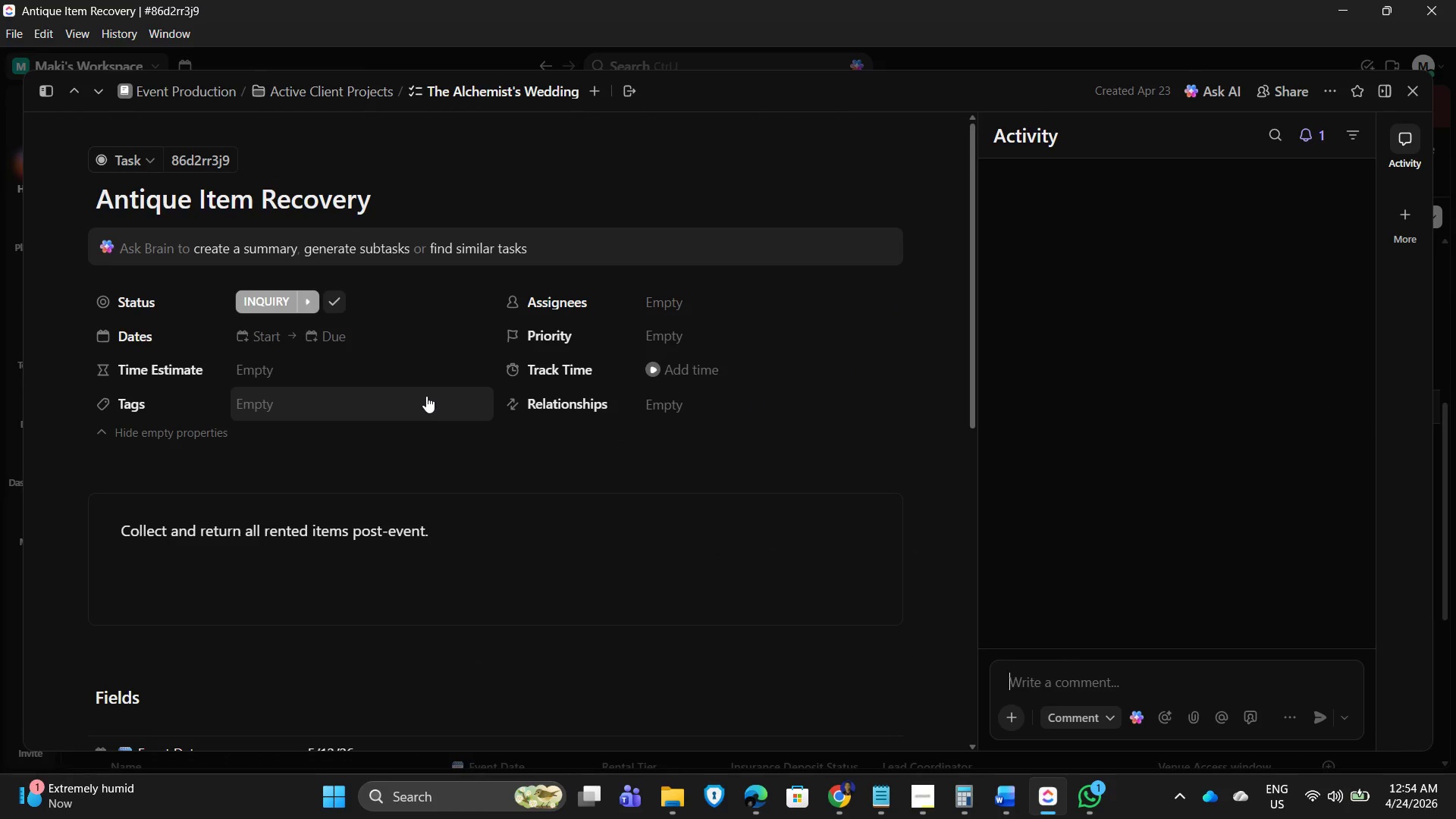 
left_click([265, 340])
 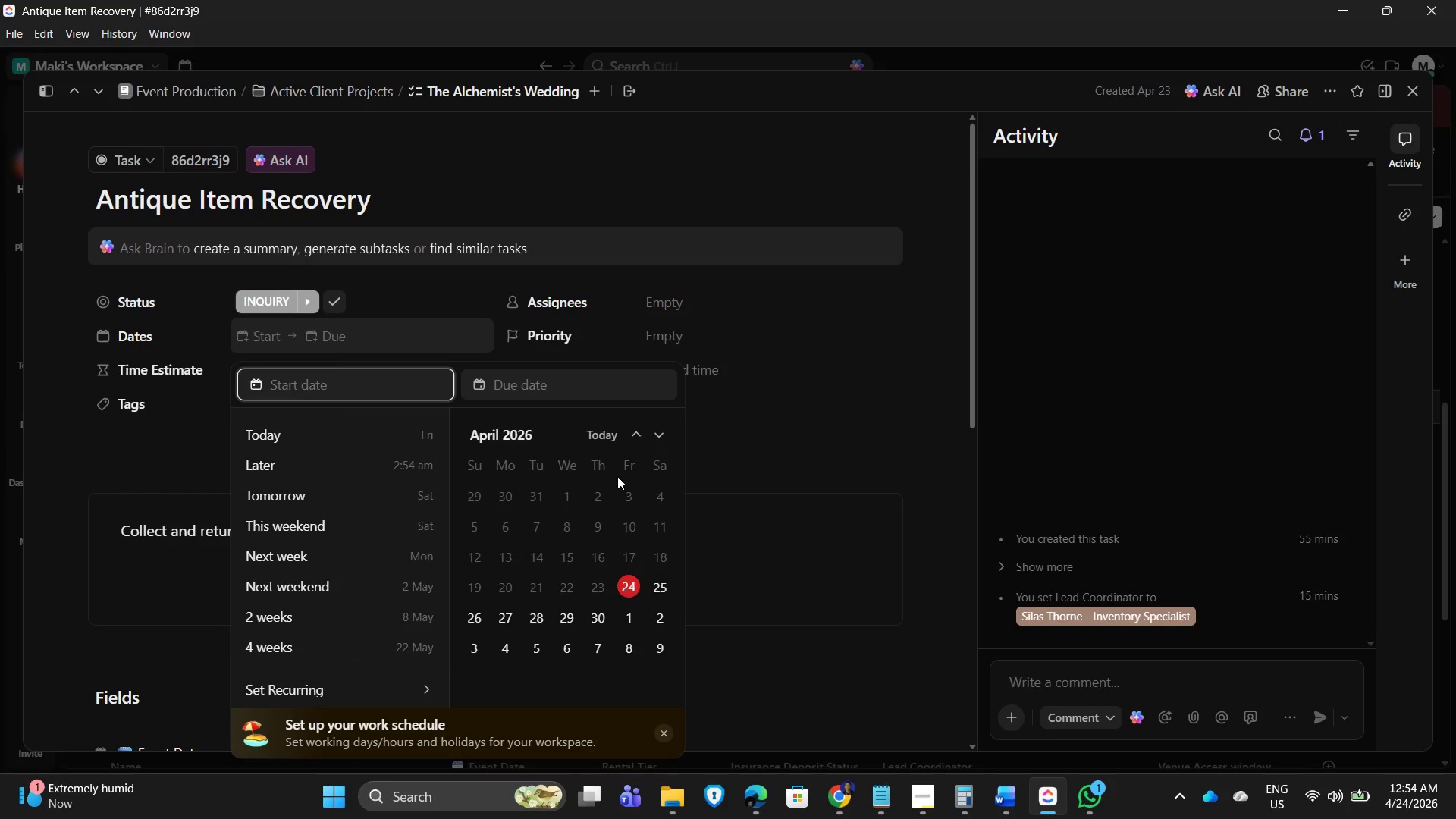 
scroll: coordinate [598, 601], scroll_direction: down, amount: 2.0
 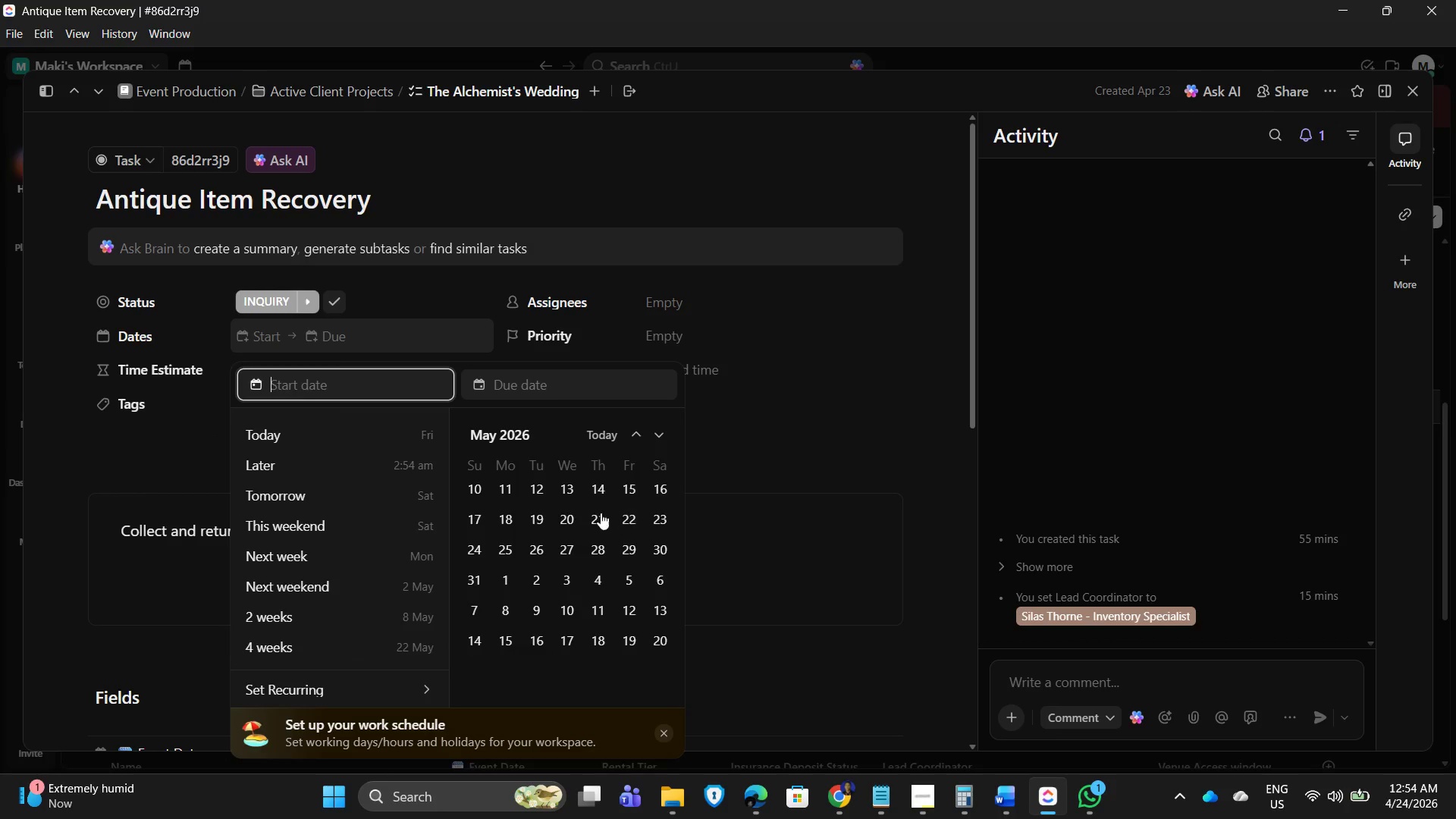 
left_click([556, 493])
 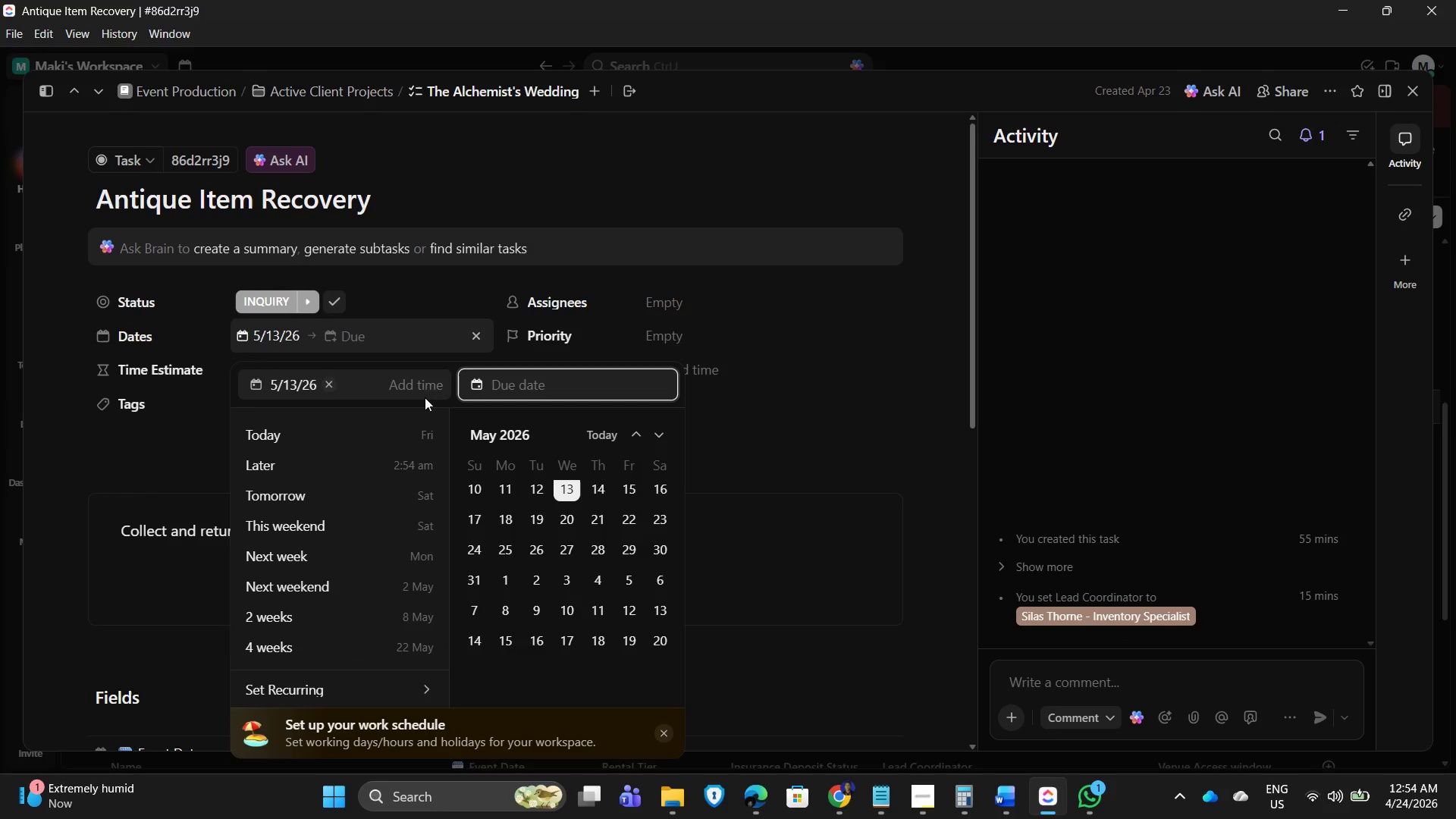 
left_click([412, 393])
 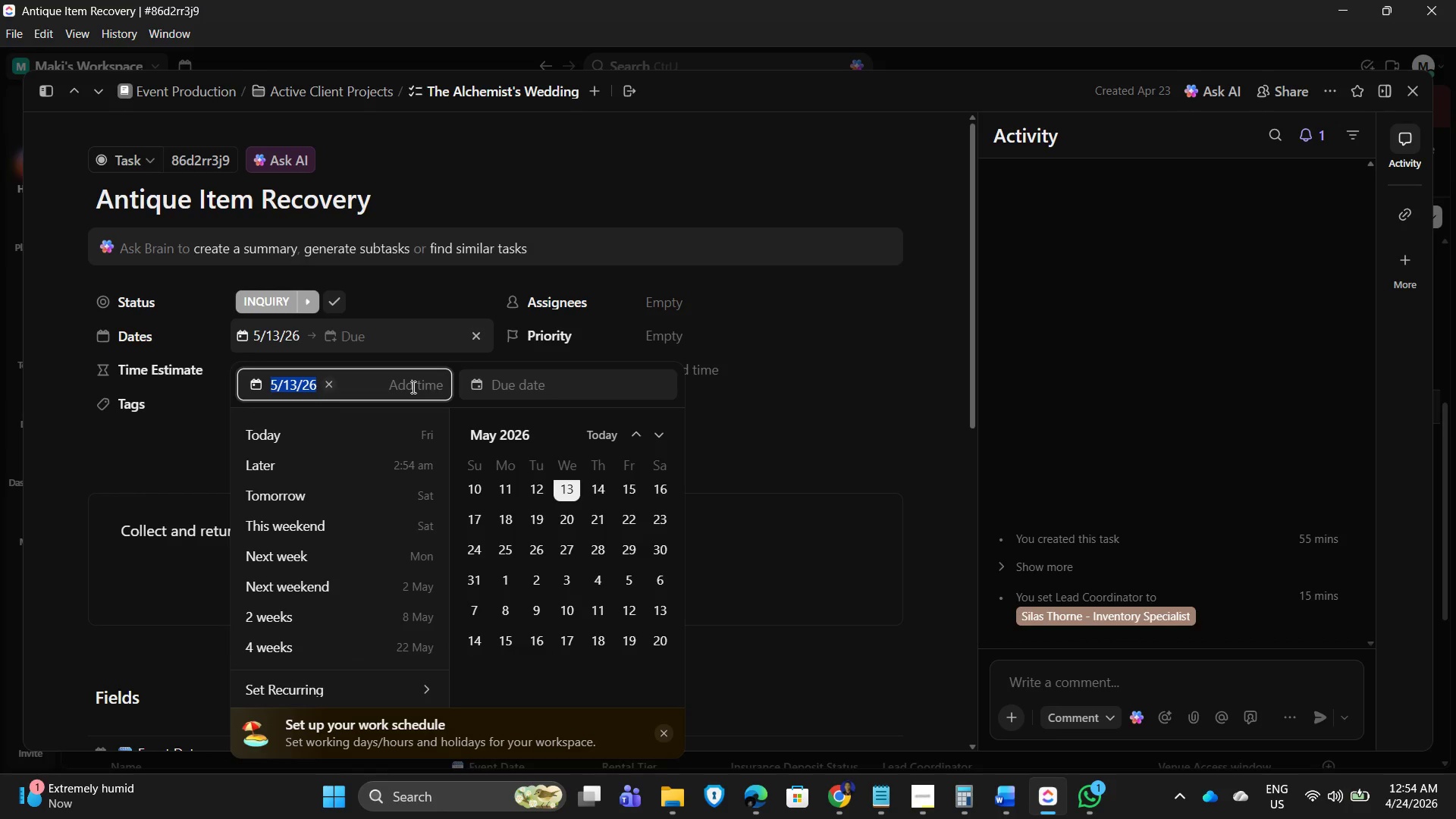 
left_click([412, 387])
 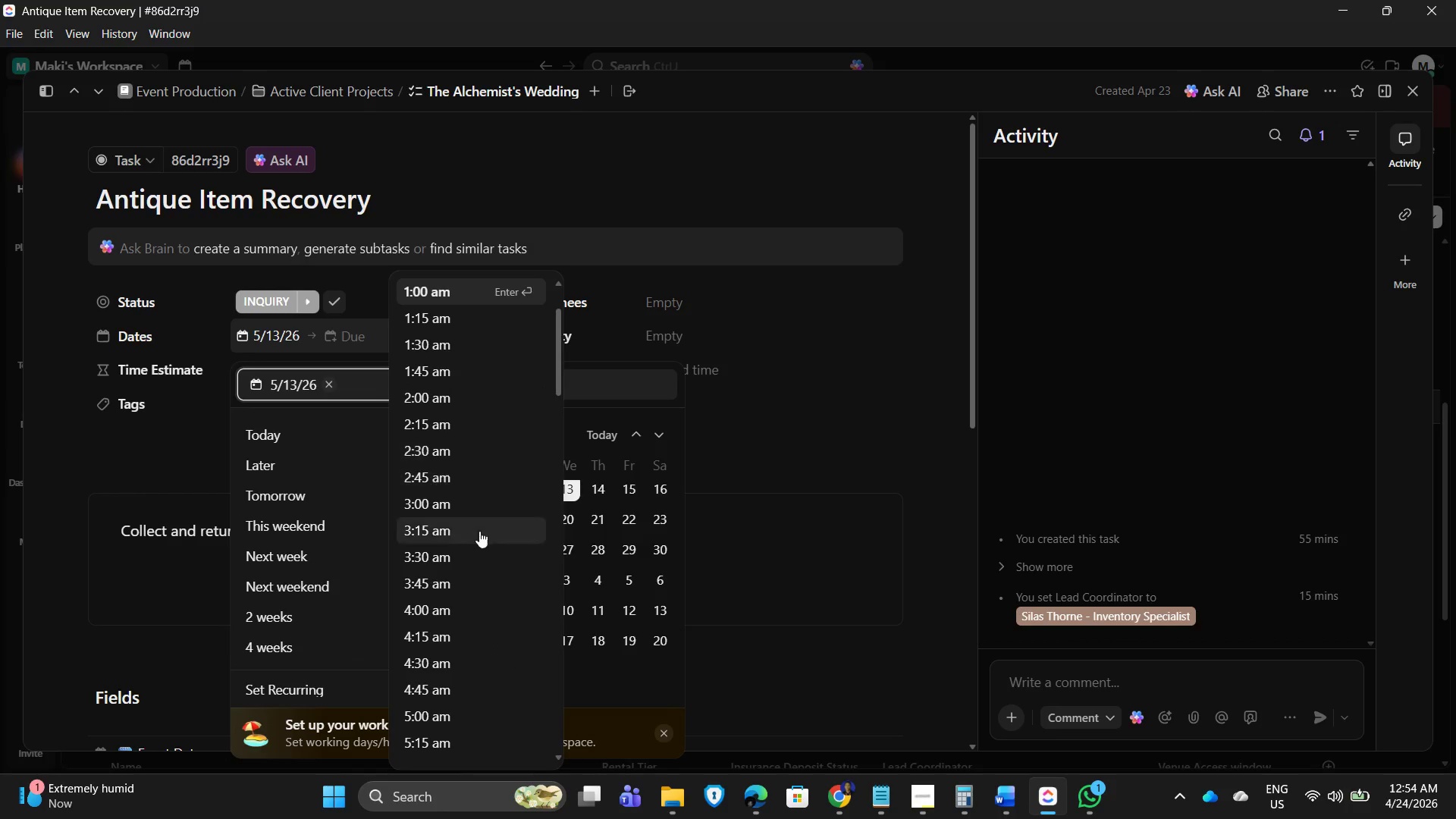 
scroll: coordinate [454, 642], scroll_direction: down, amount: 7.0
 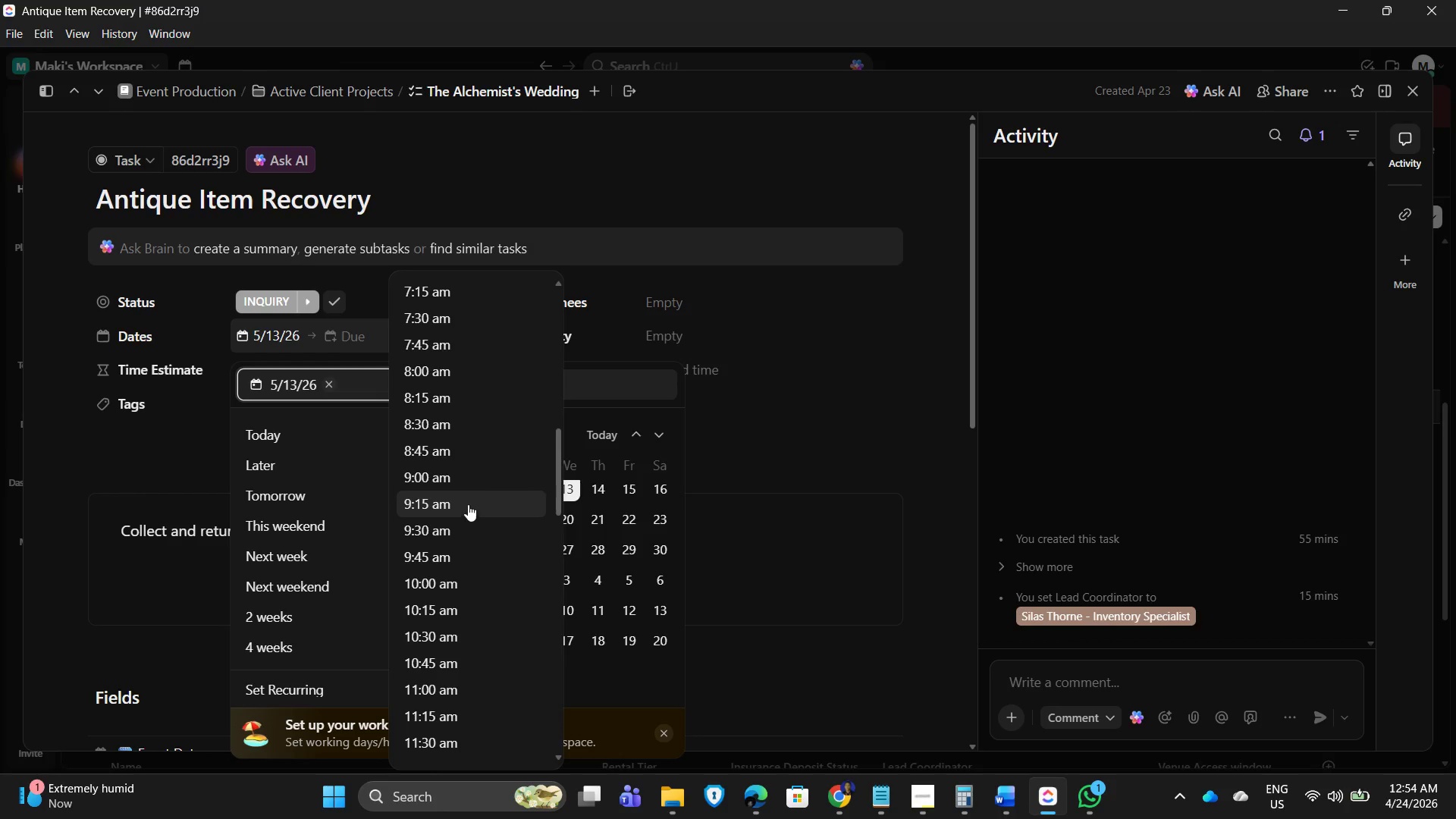 
left_click([464, 475])
 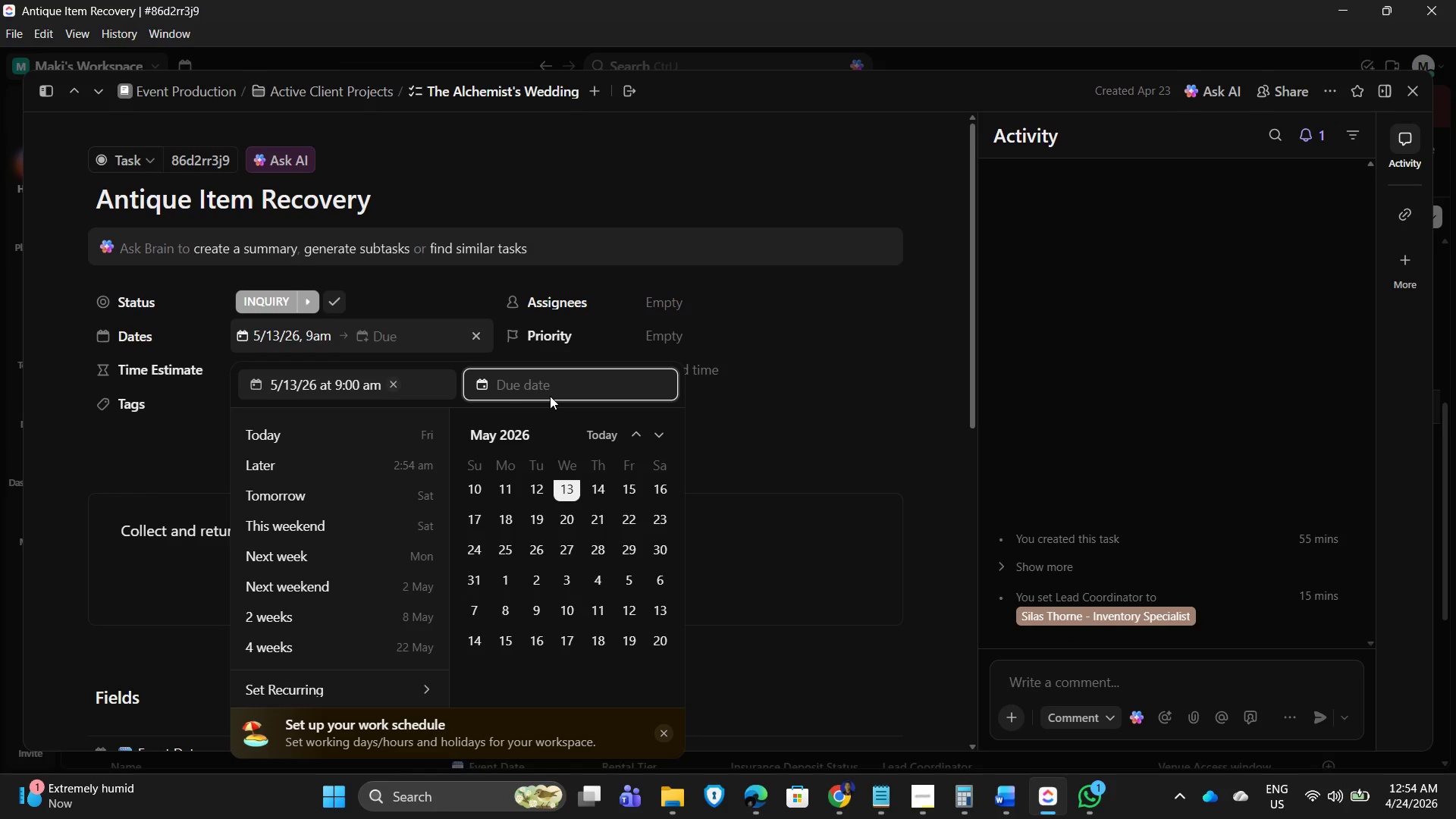 
left_click([569, 487])
 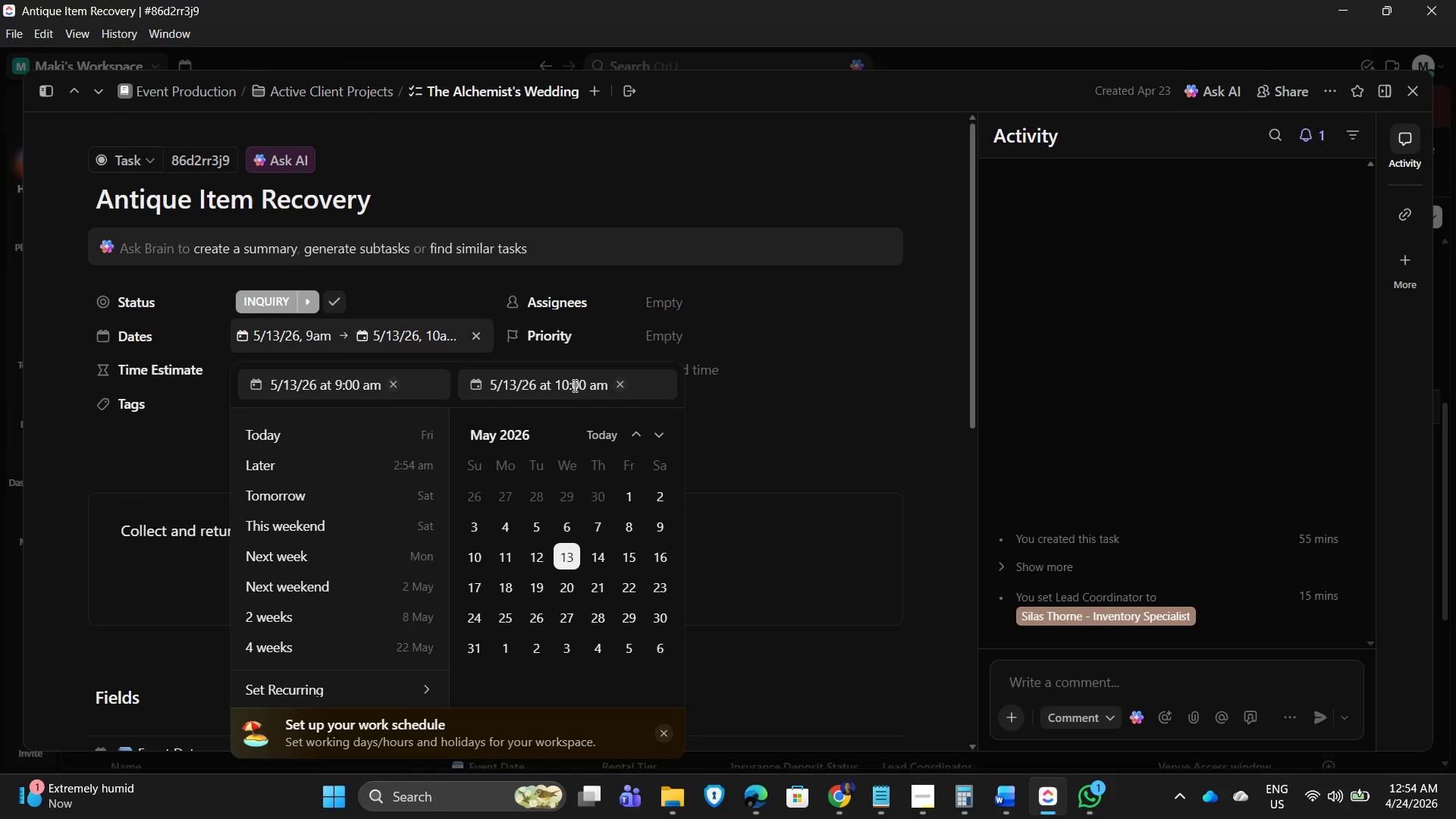 
left_click([573, 385])
 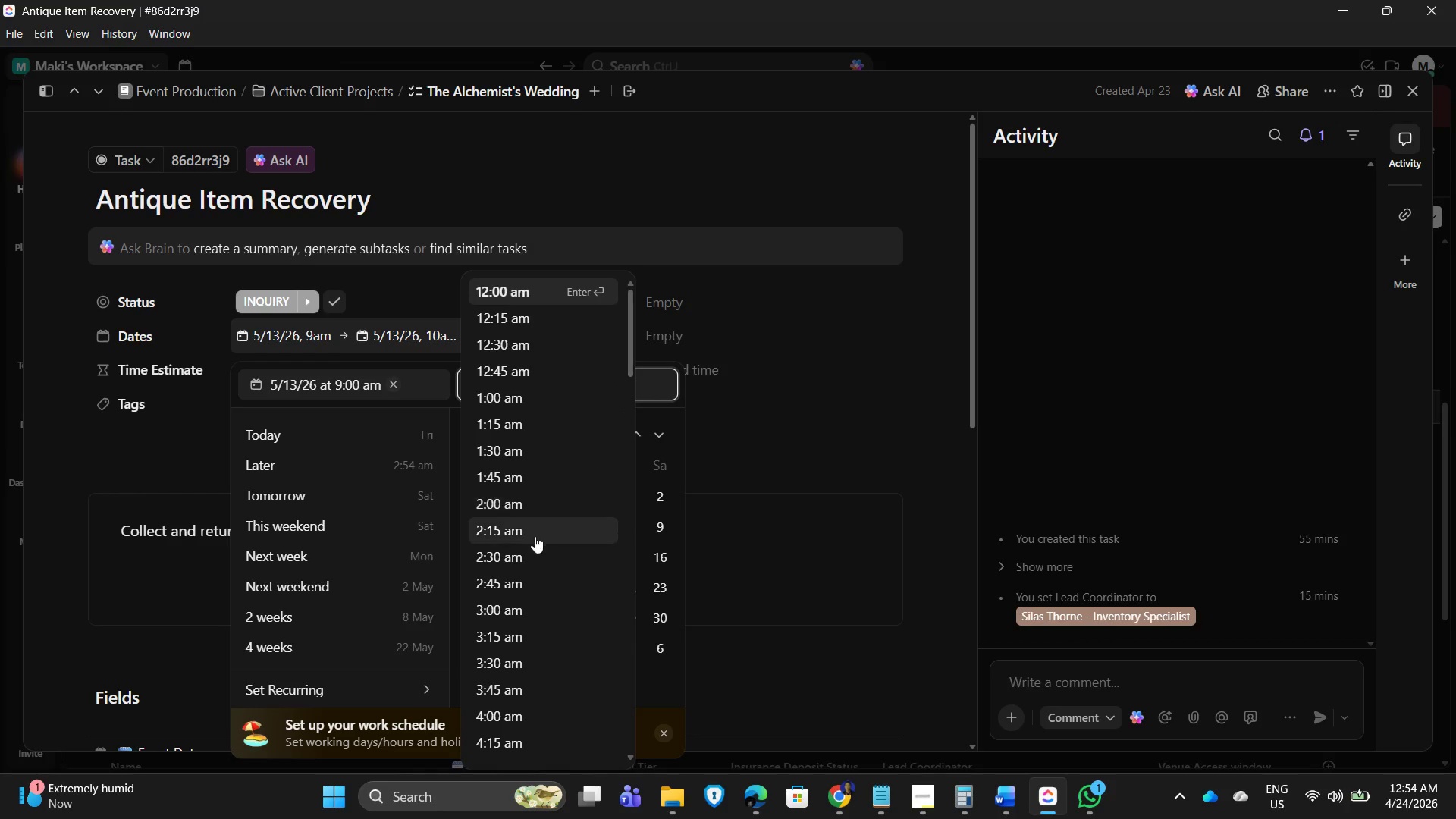 
scroll: coordinate [529, 617], scroll_direction: down, amount: 17.0
 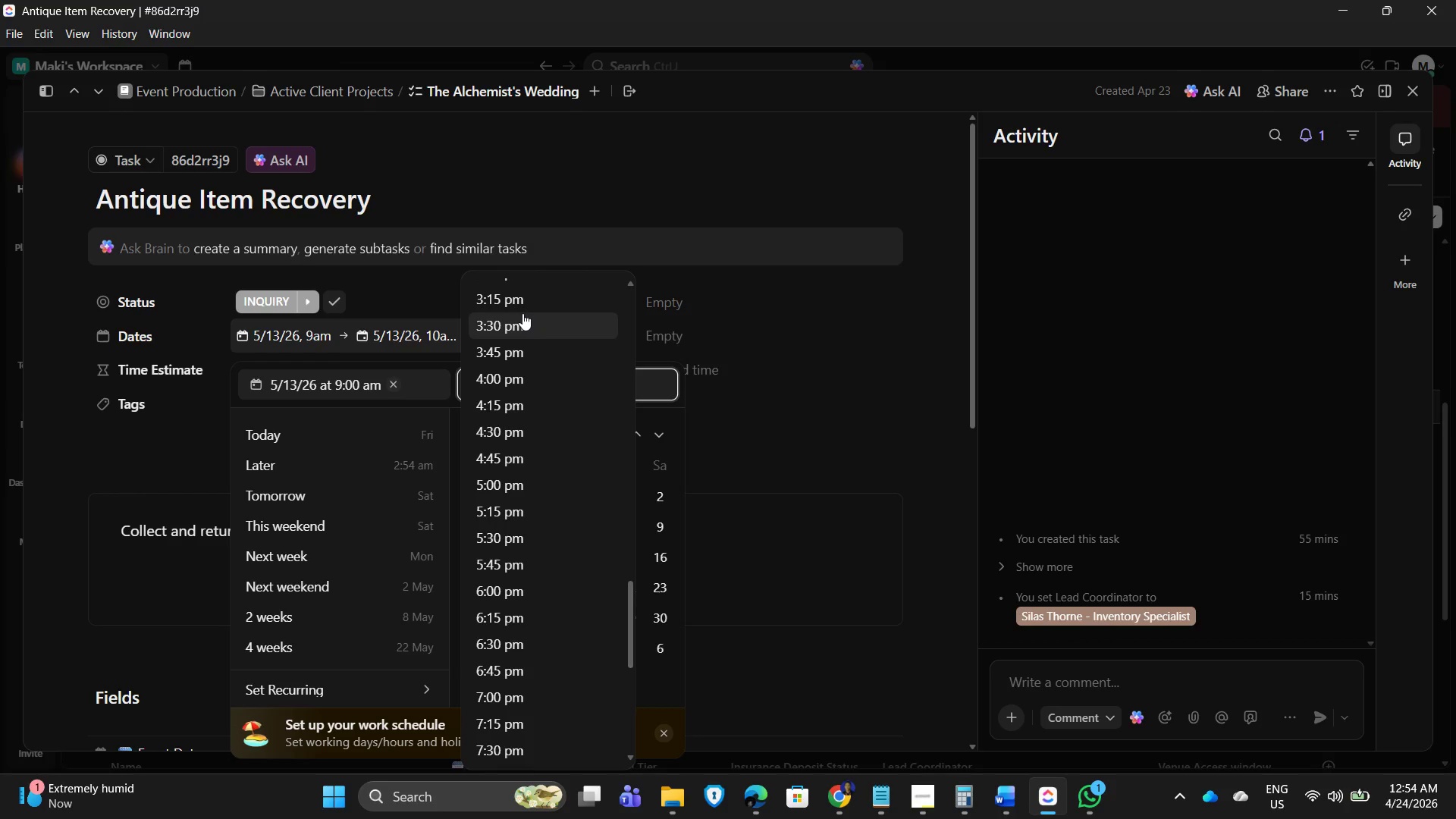 
scroll: coordinate [566, 341], scroll_direction: up, amount: 1.0
 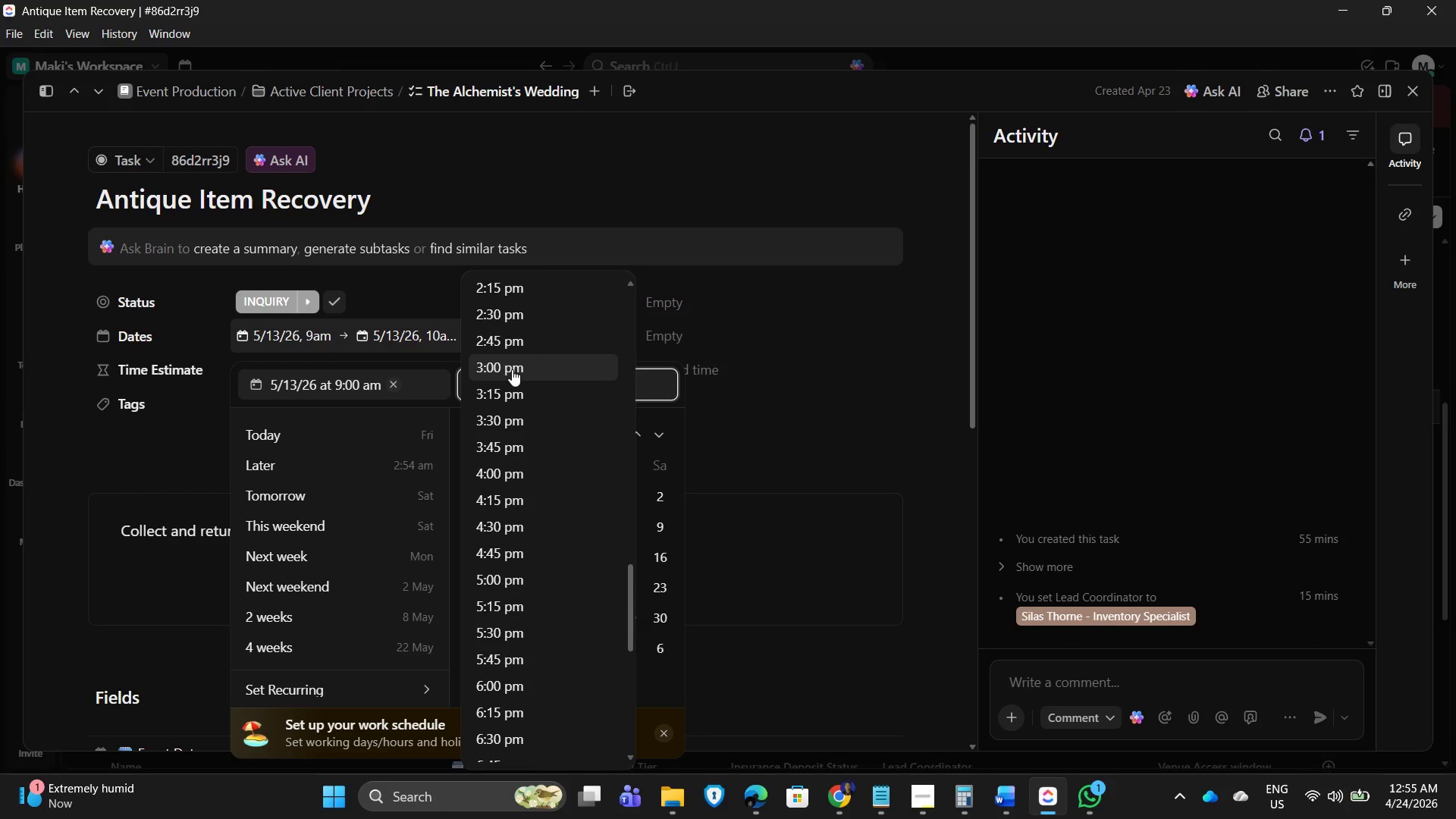 
left_click([512, 369])
 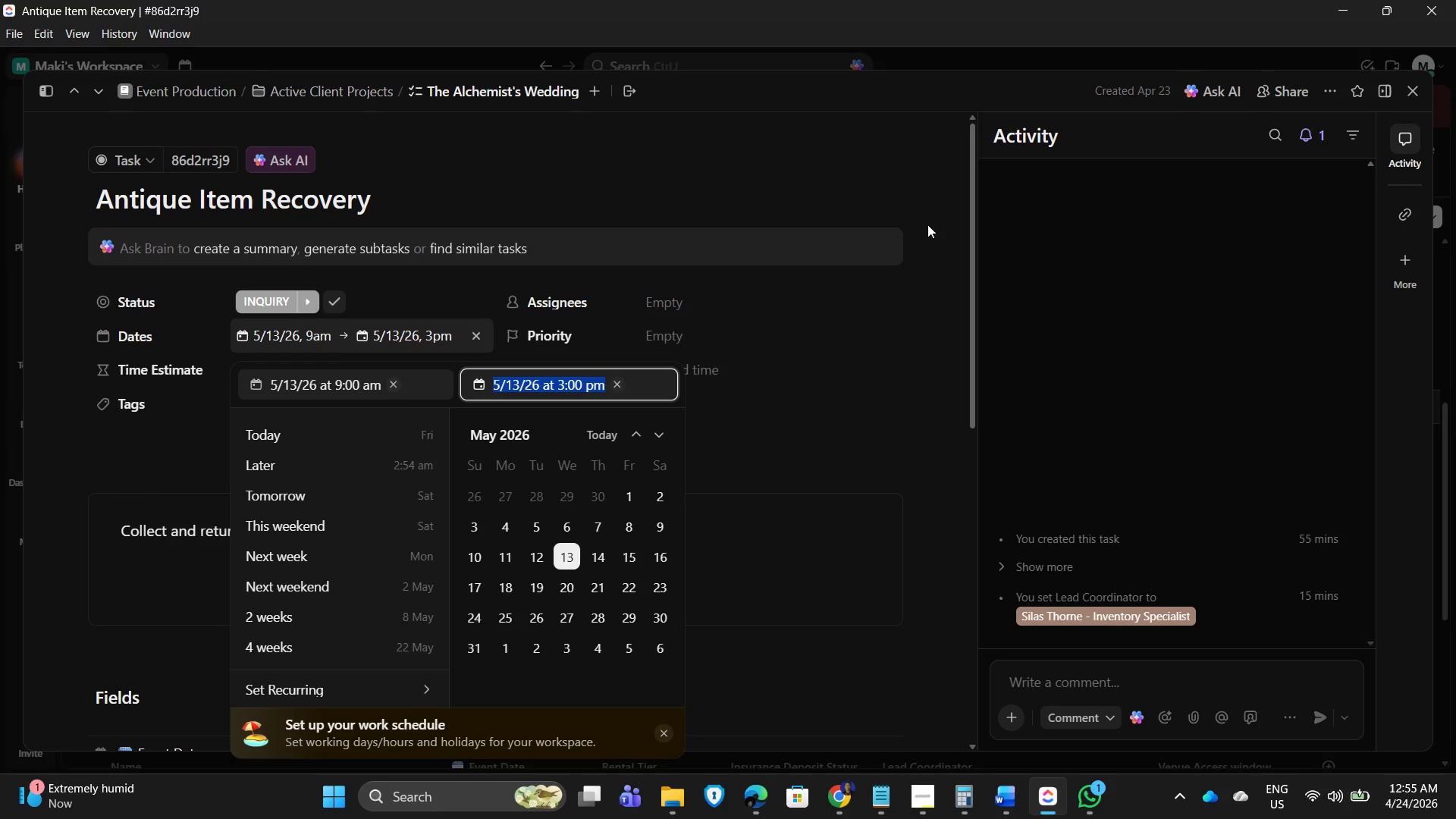 
left_click([1414, 87])
 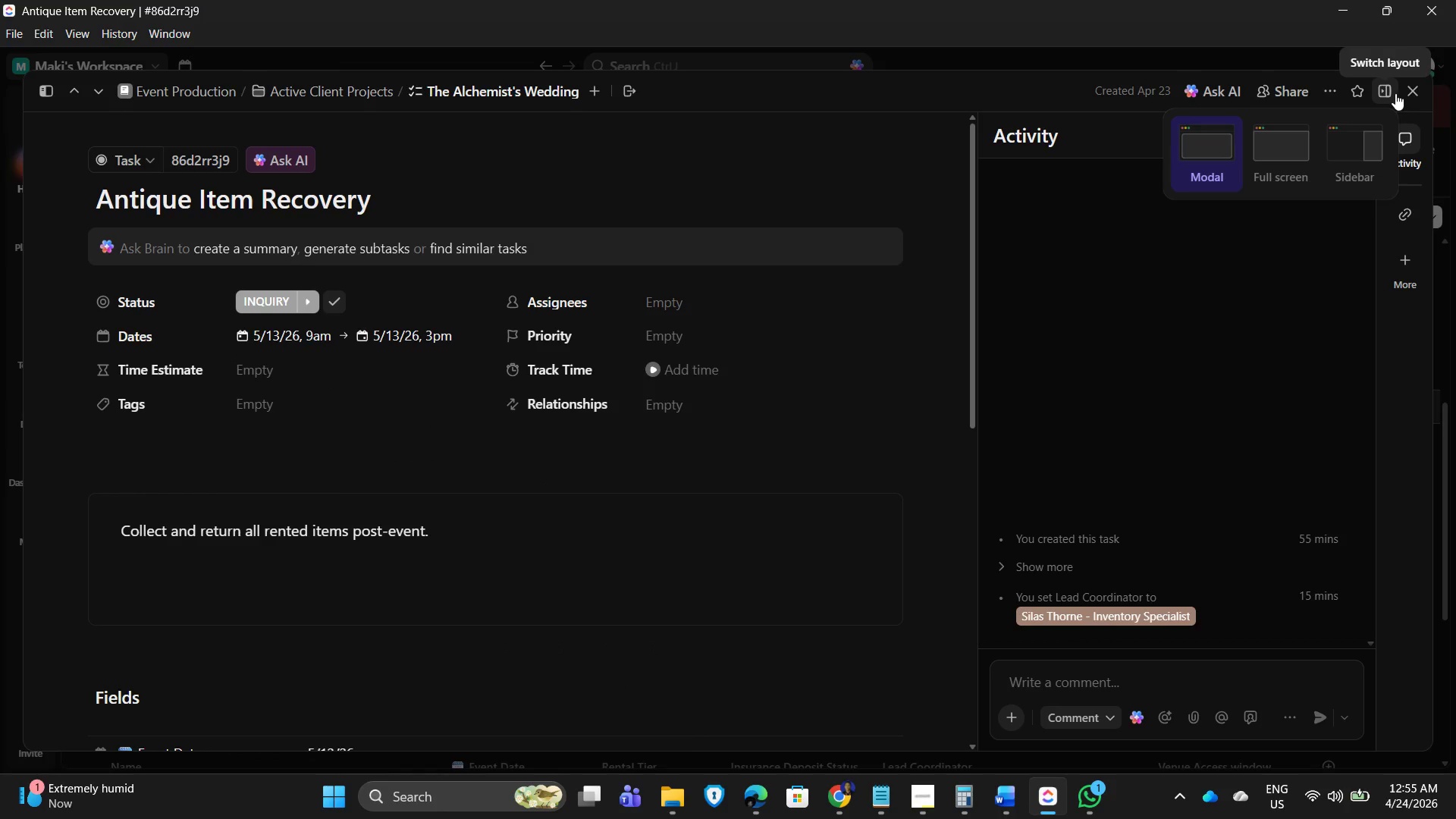 
mouse_move([1395, 99])
 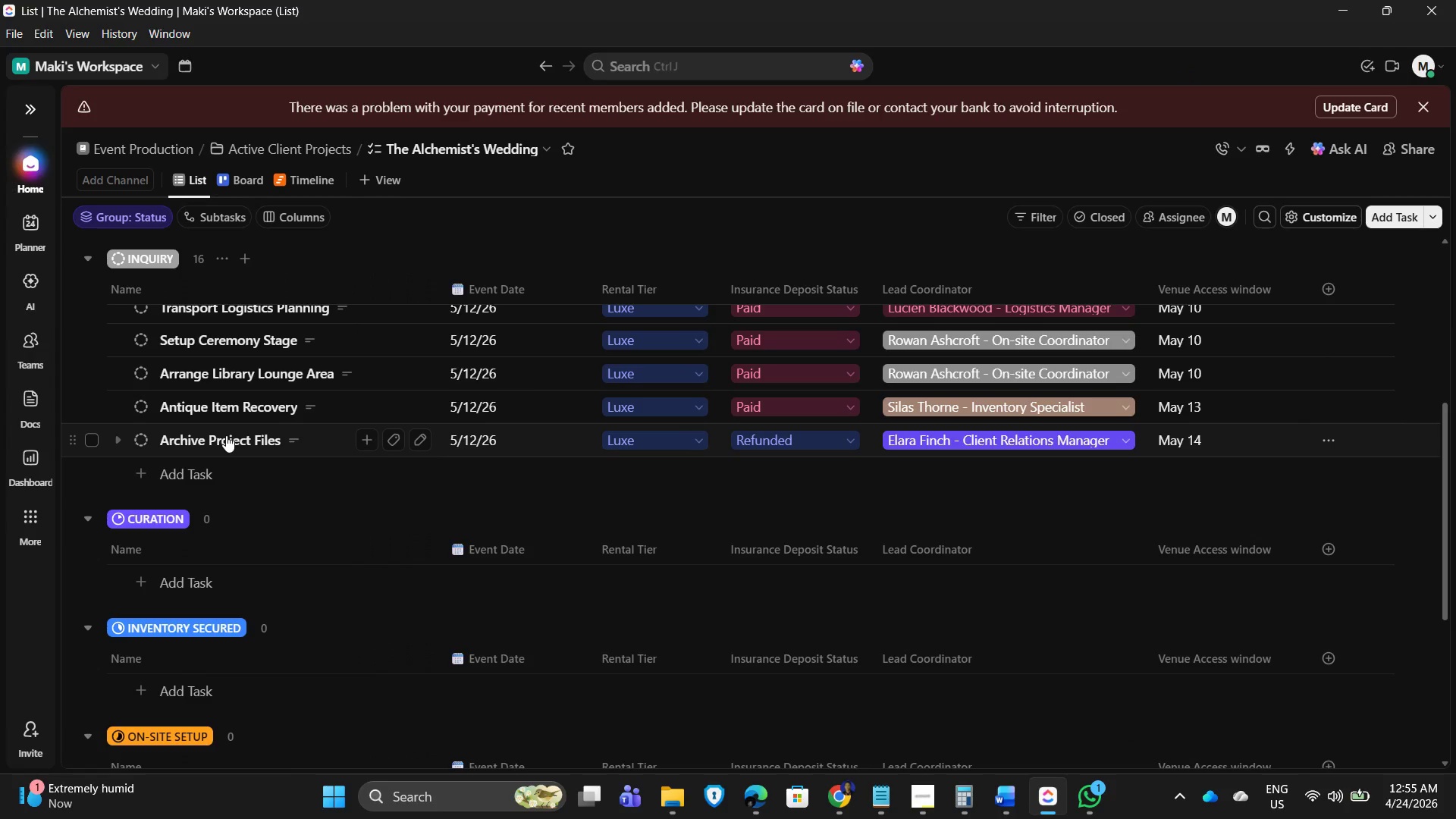 
left_click([226, 435])
 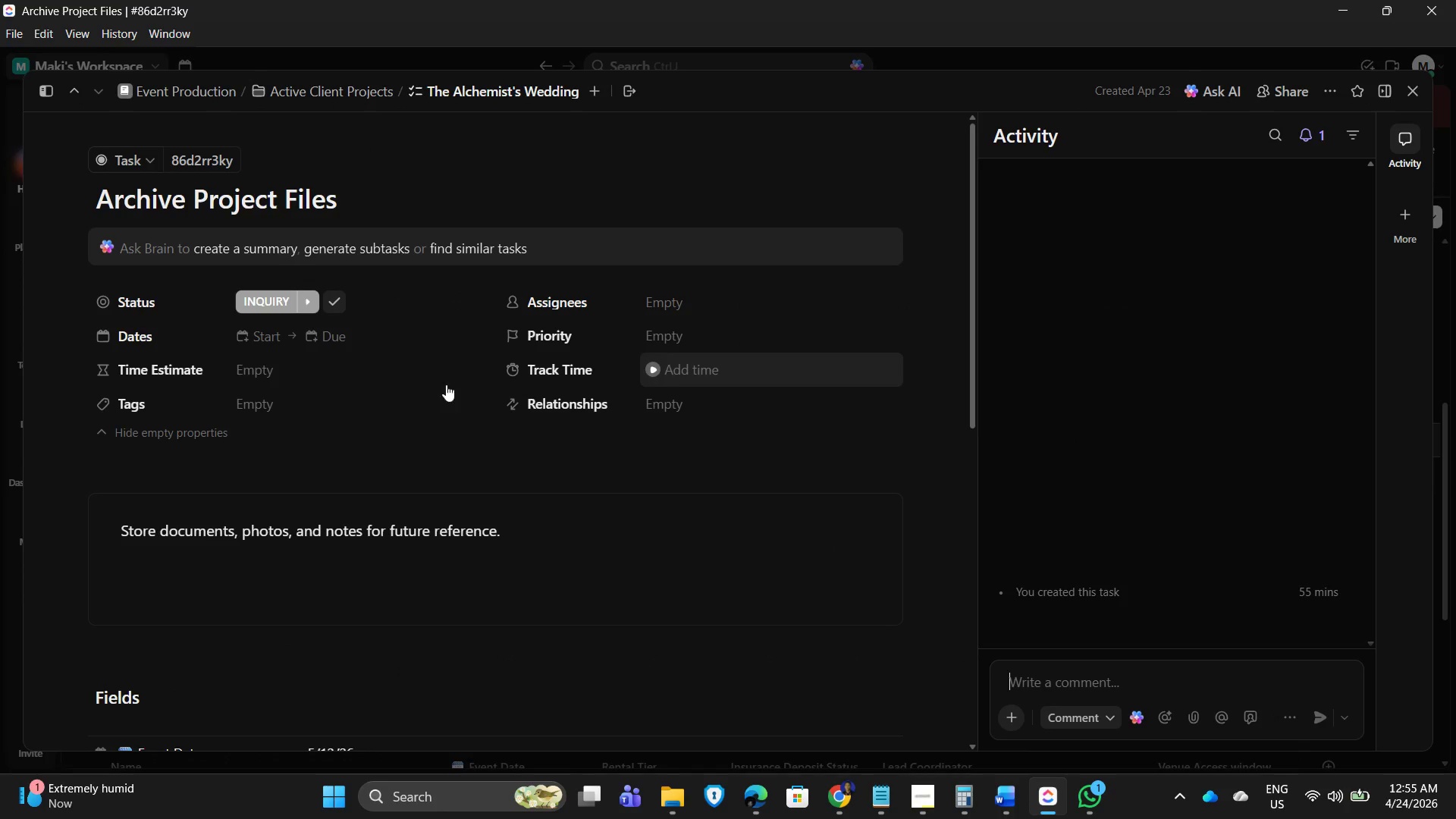 
left_click([260, 334])
 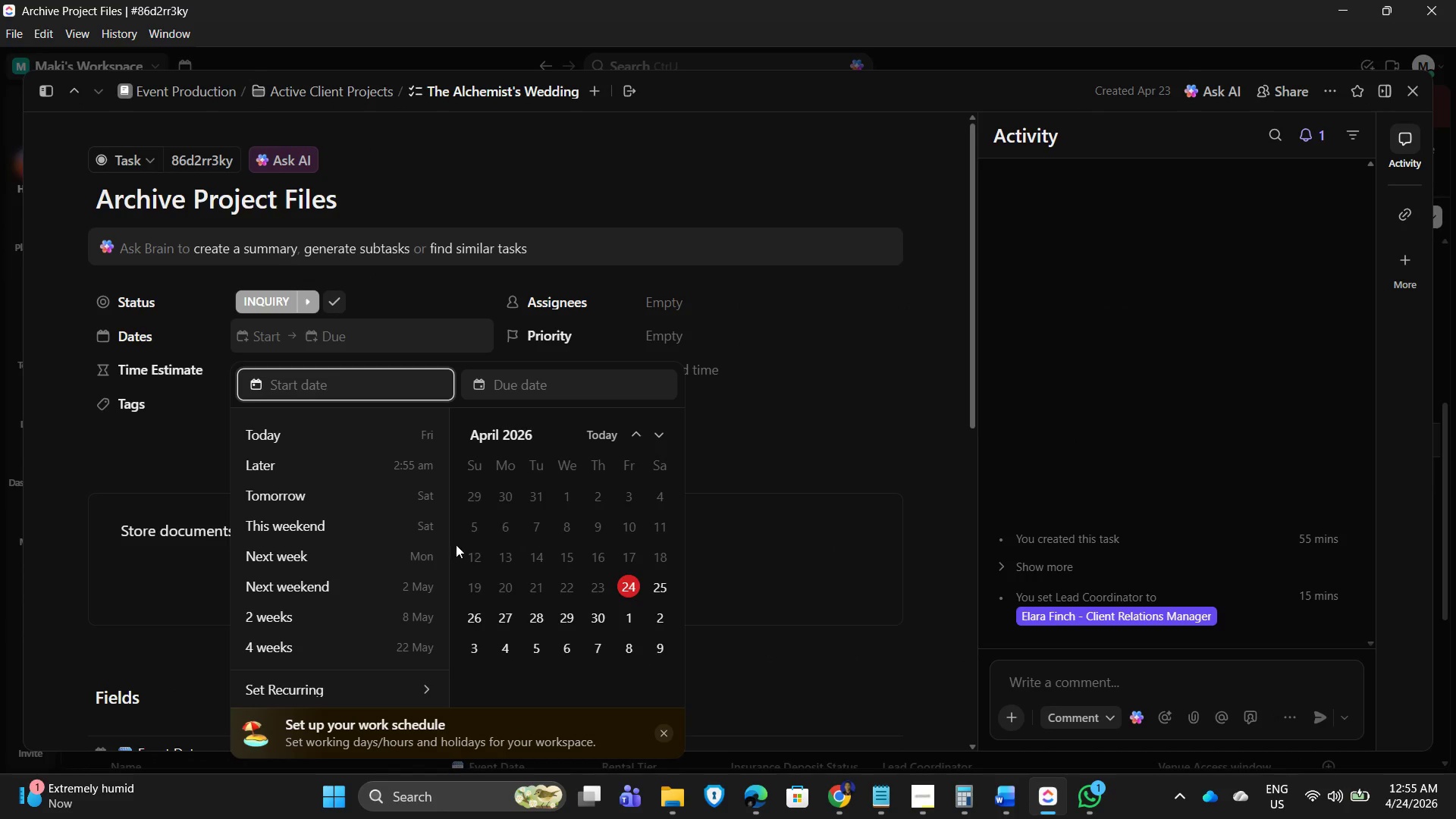 
scroll: coordinate [625, 607], scroll_direction: down, amount: 1.0
 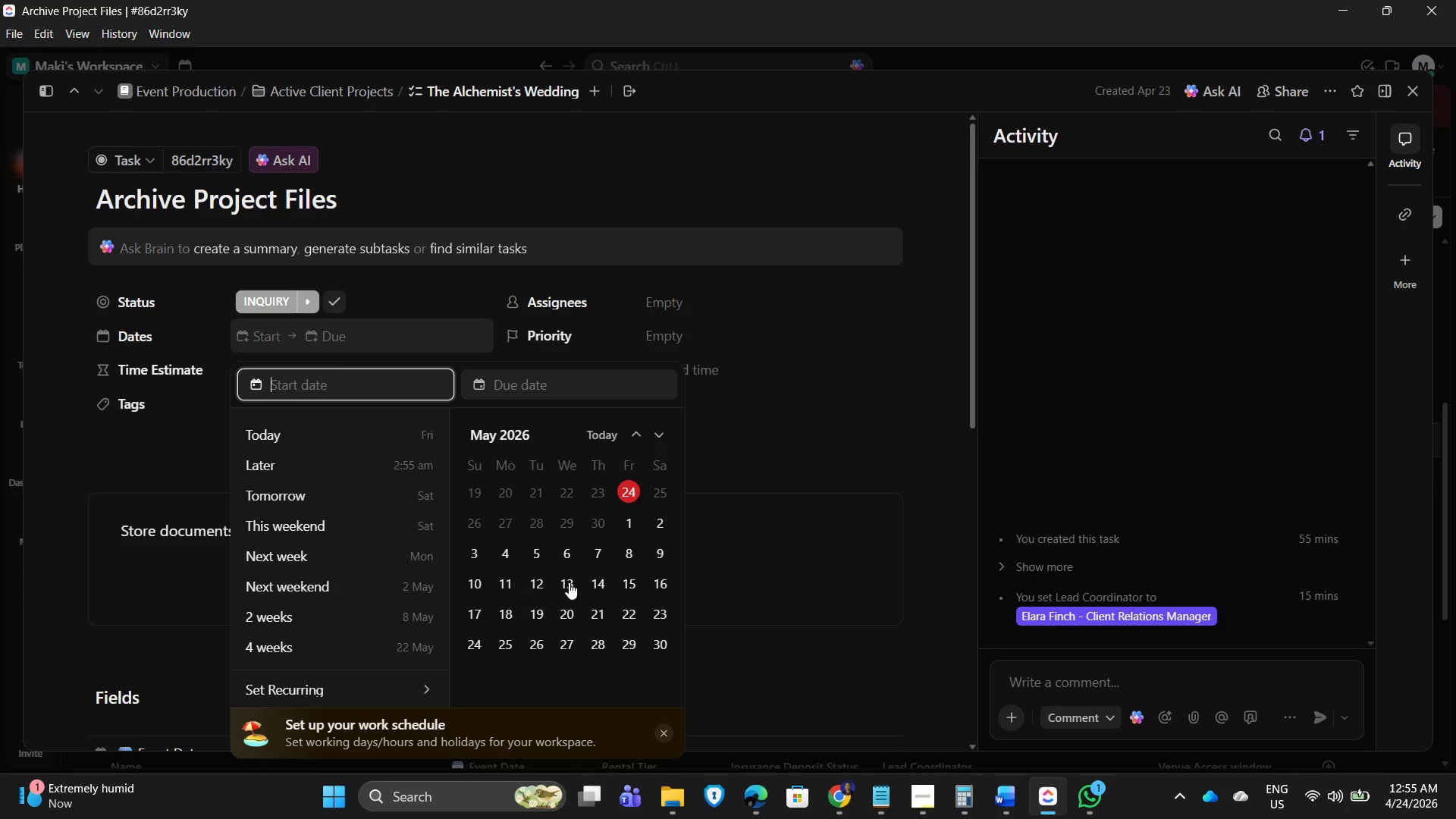 
left_click([607, 585])
 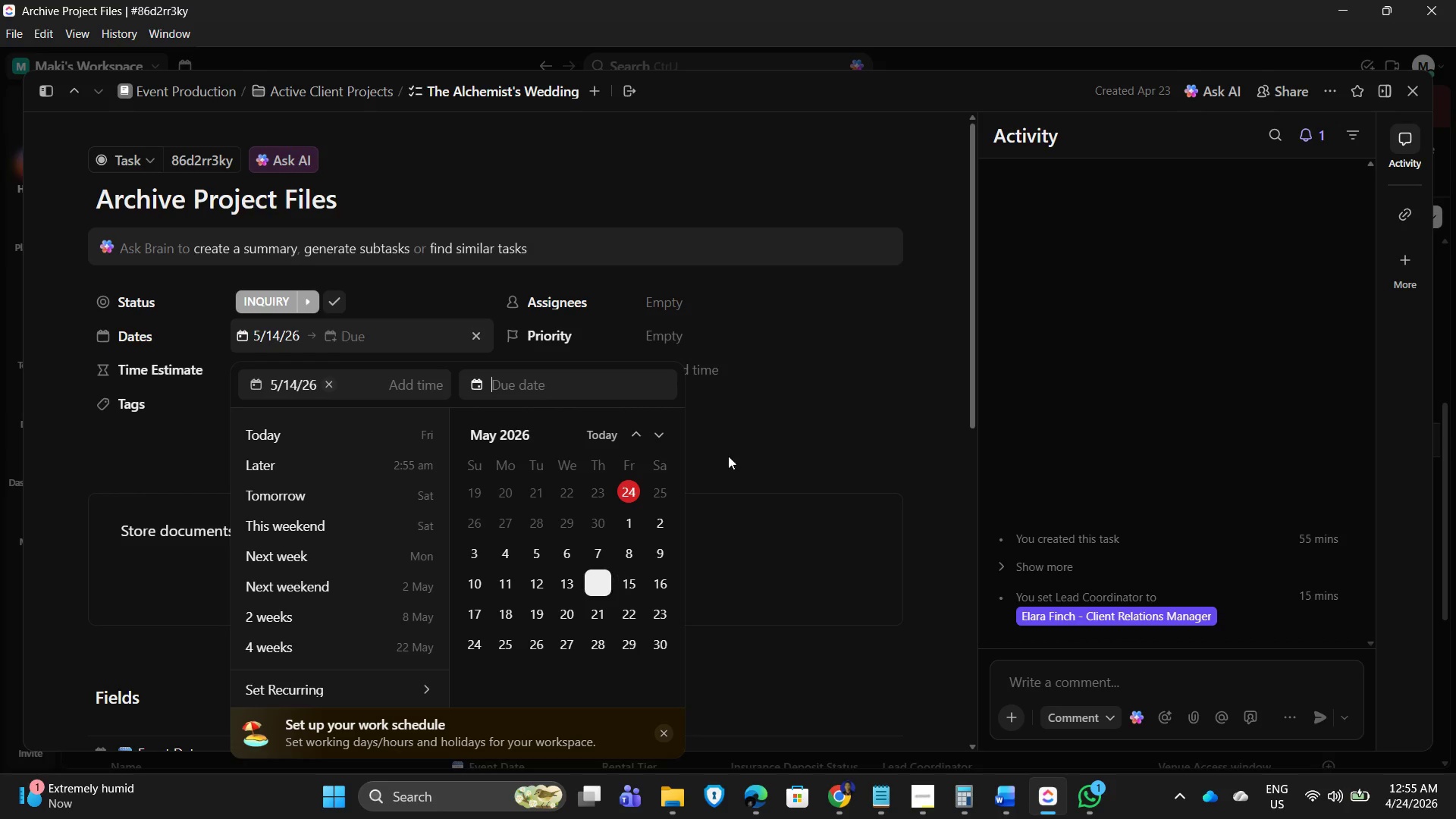 
left_click([876, 306])
 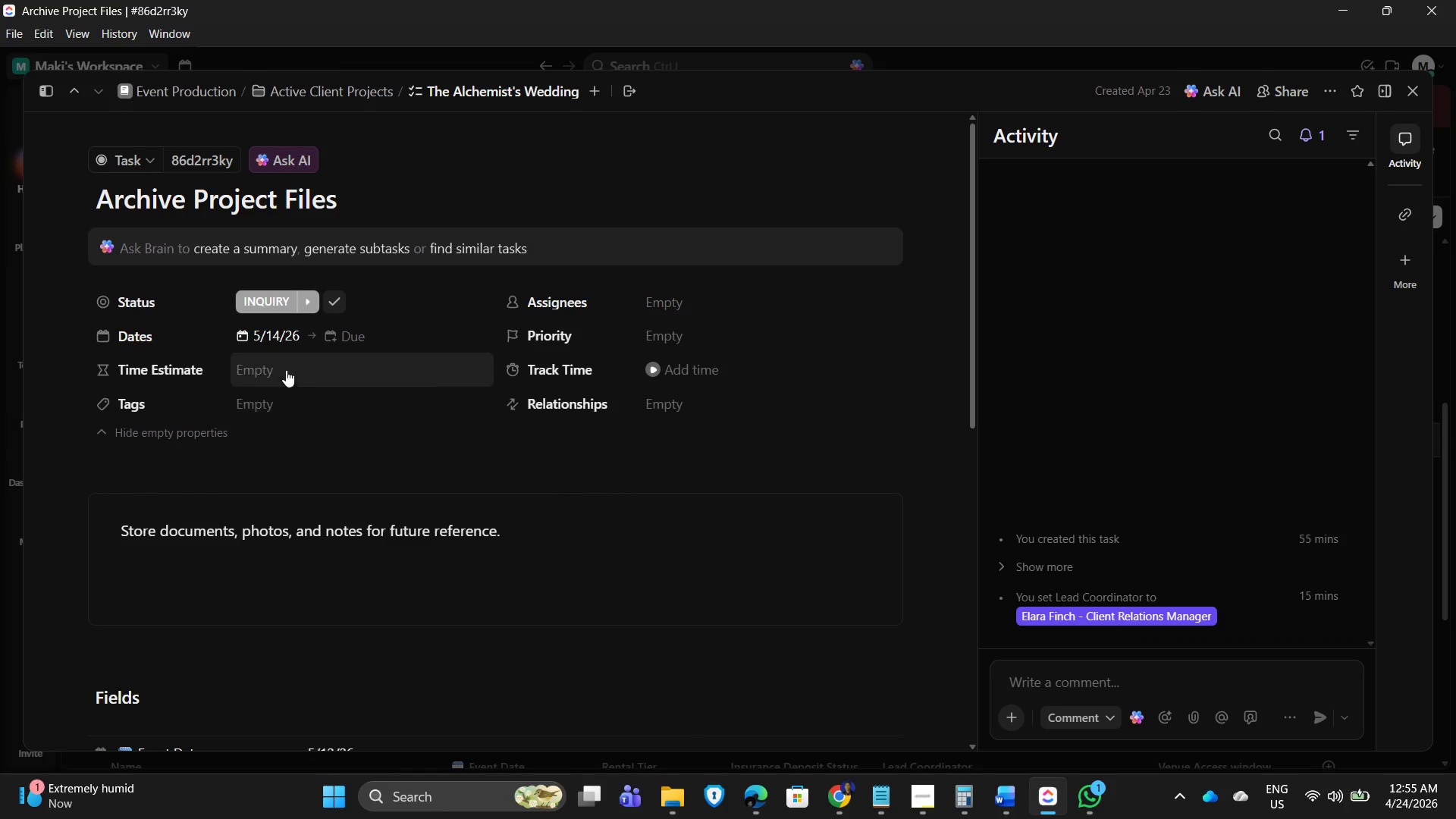 
left_click([266, 338])
 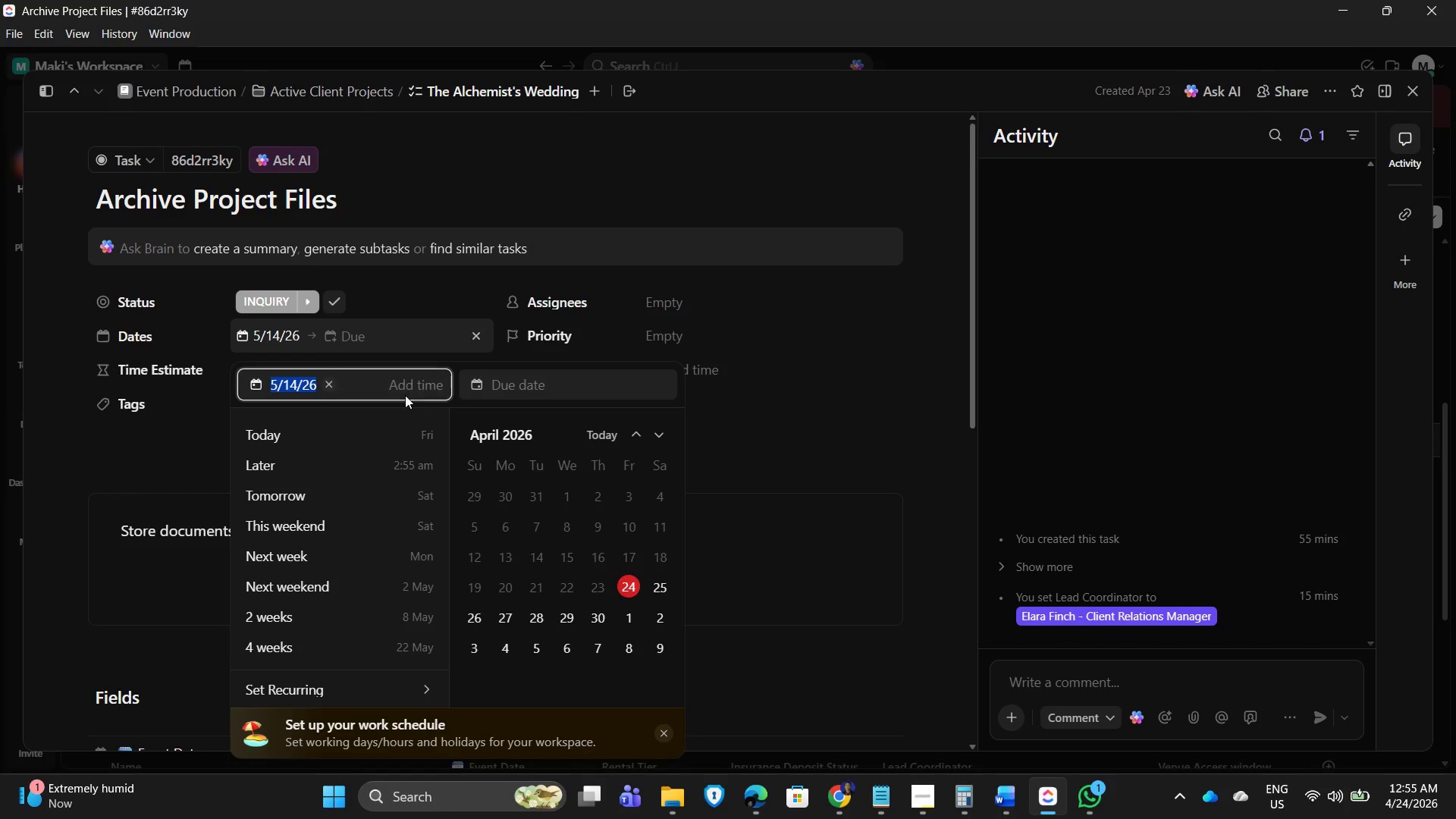 
left_click([418, 388])
 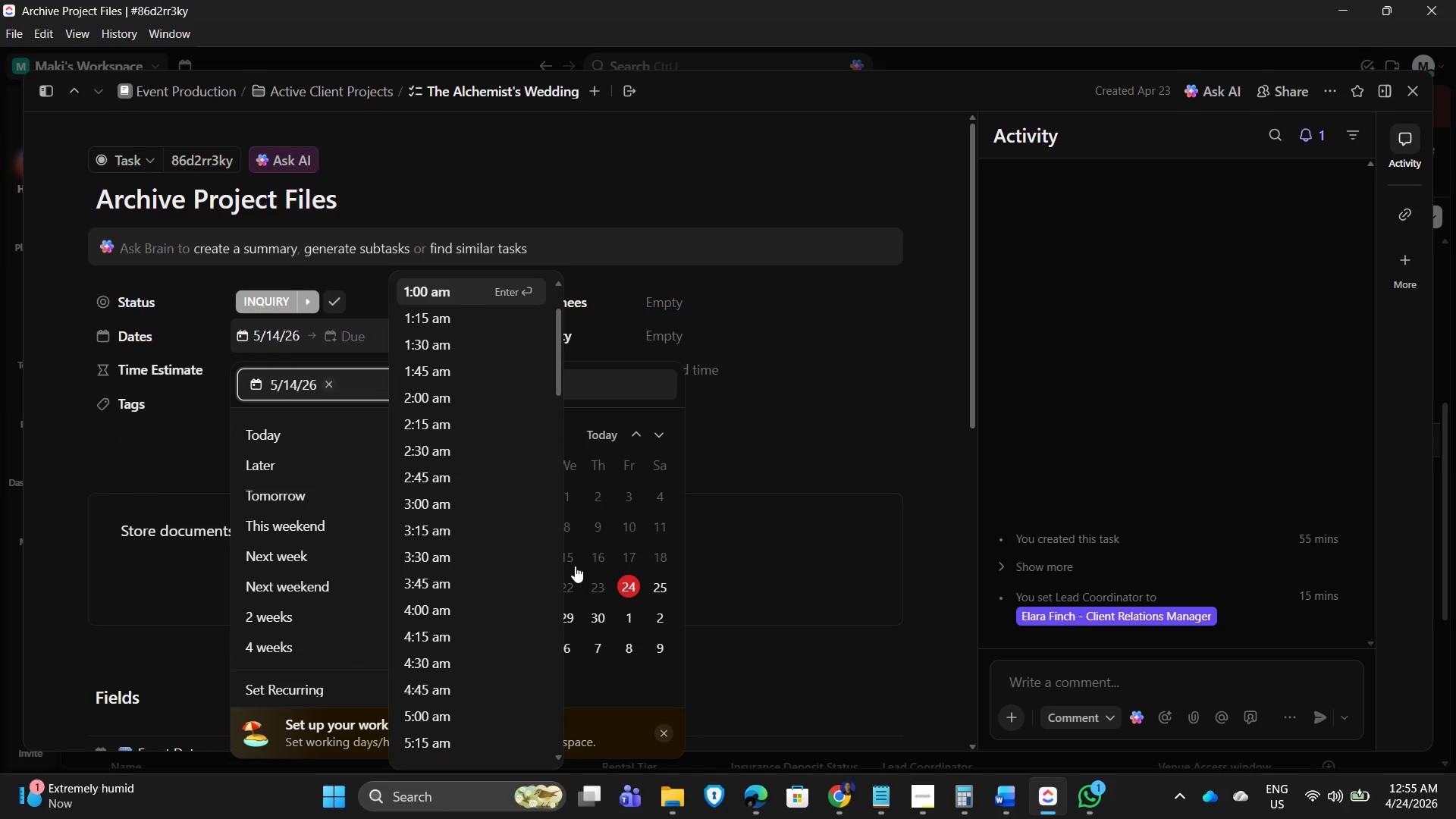 
scroll: coordinate [461, 442], scroll_direction: up, amount: 1.0
 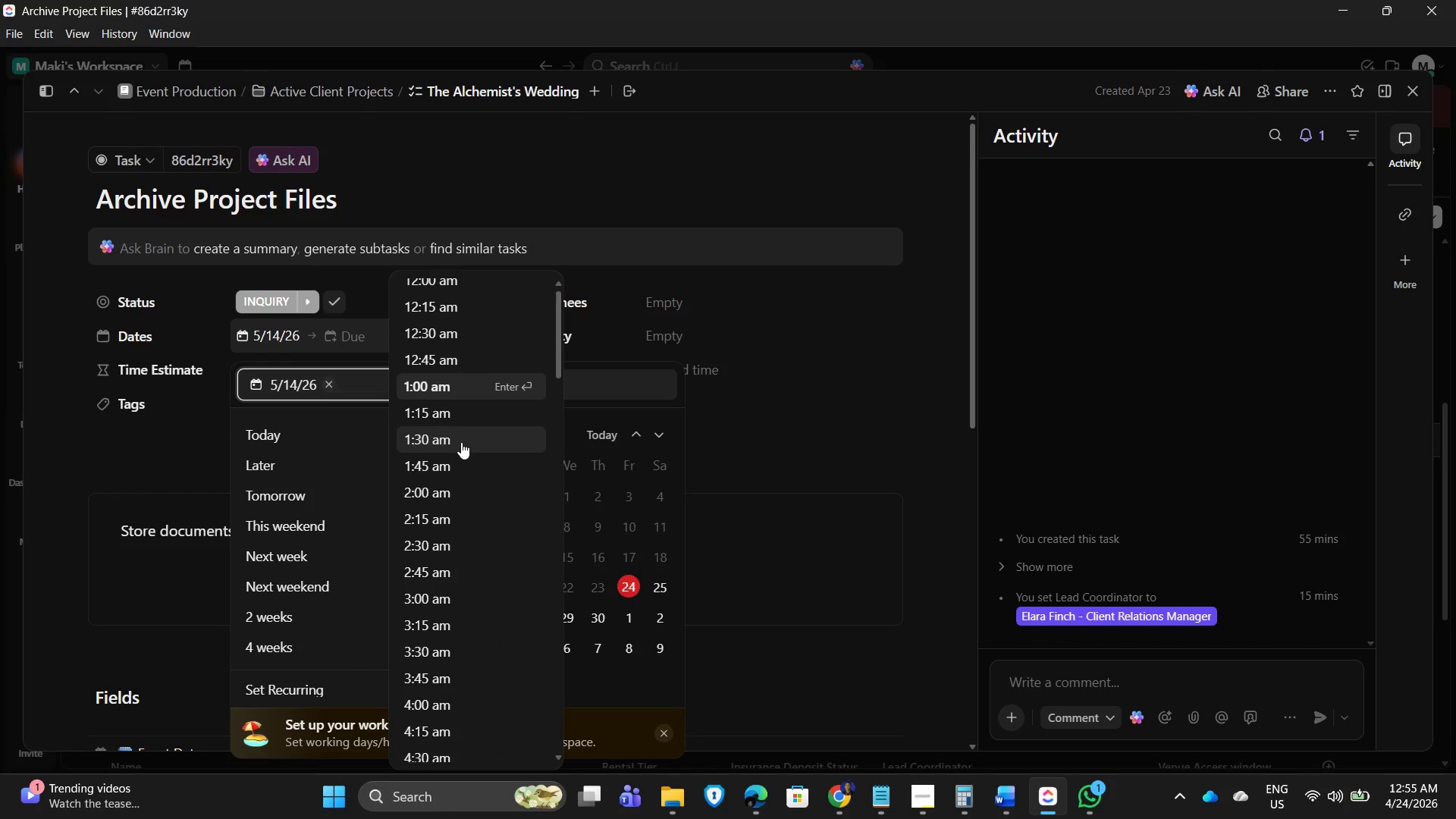 
scroll: coordinate [484, 551], scroll_direction: down, amount: 9.0
 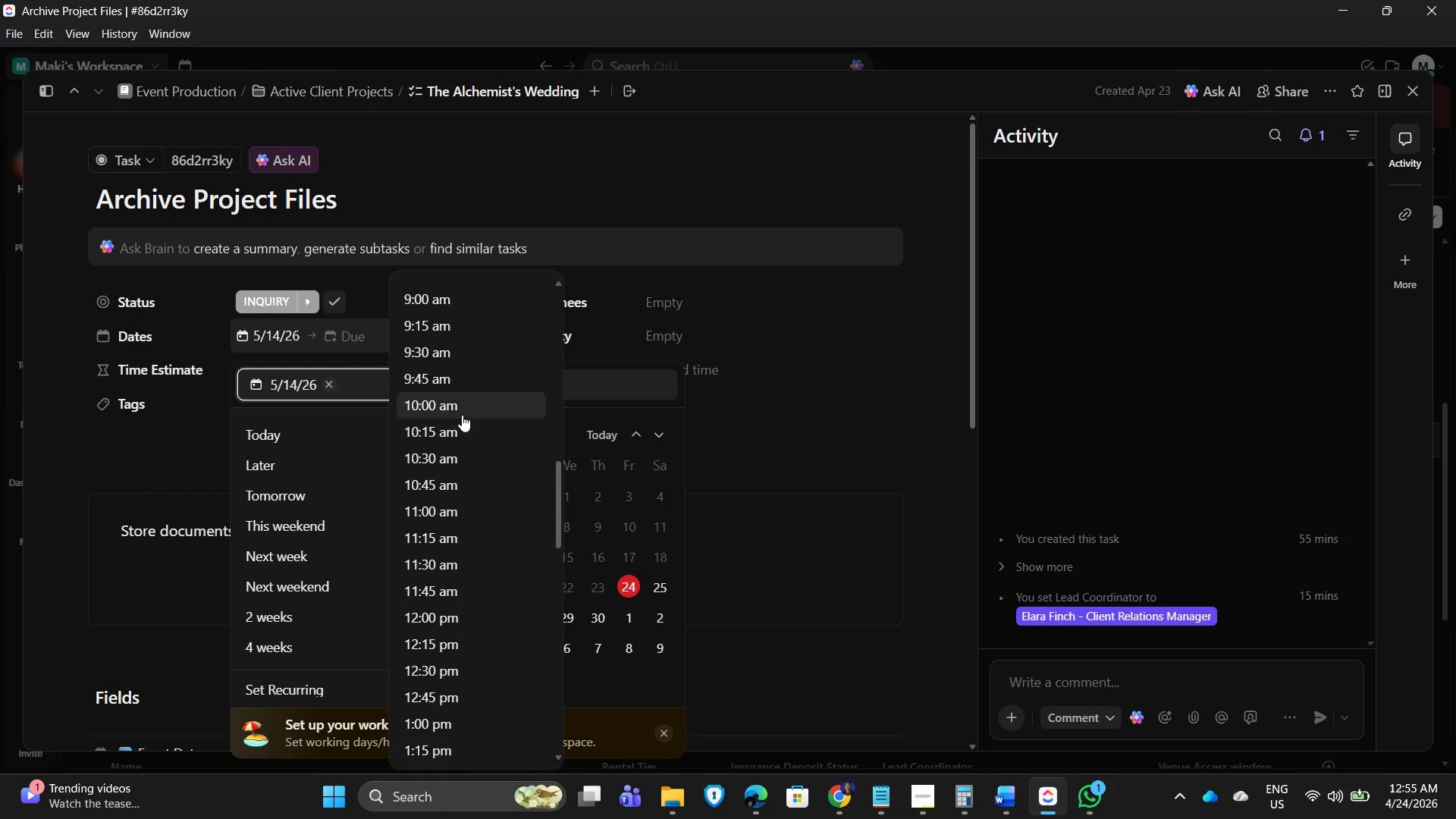 
left_click([462, 412])
 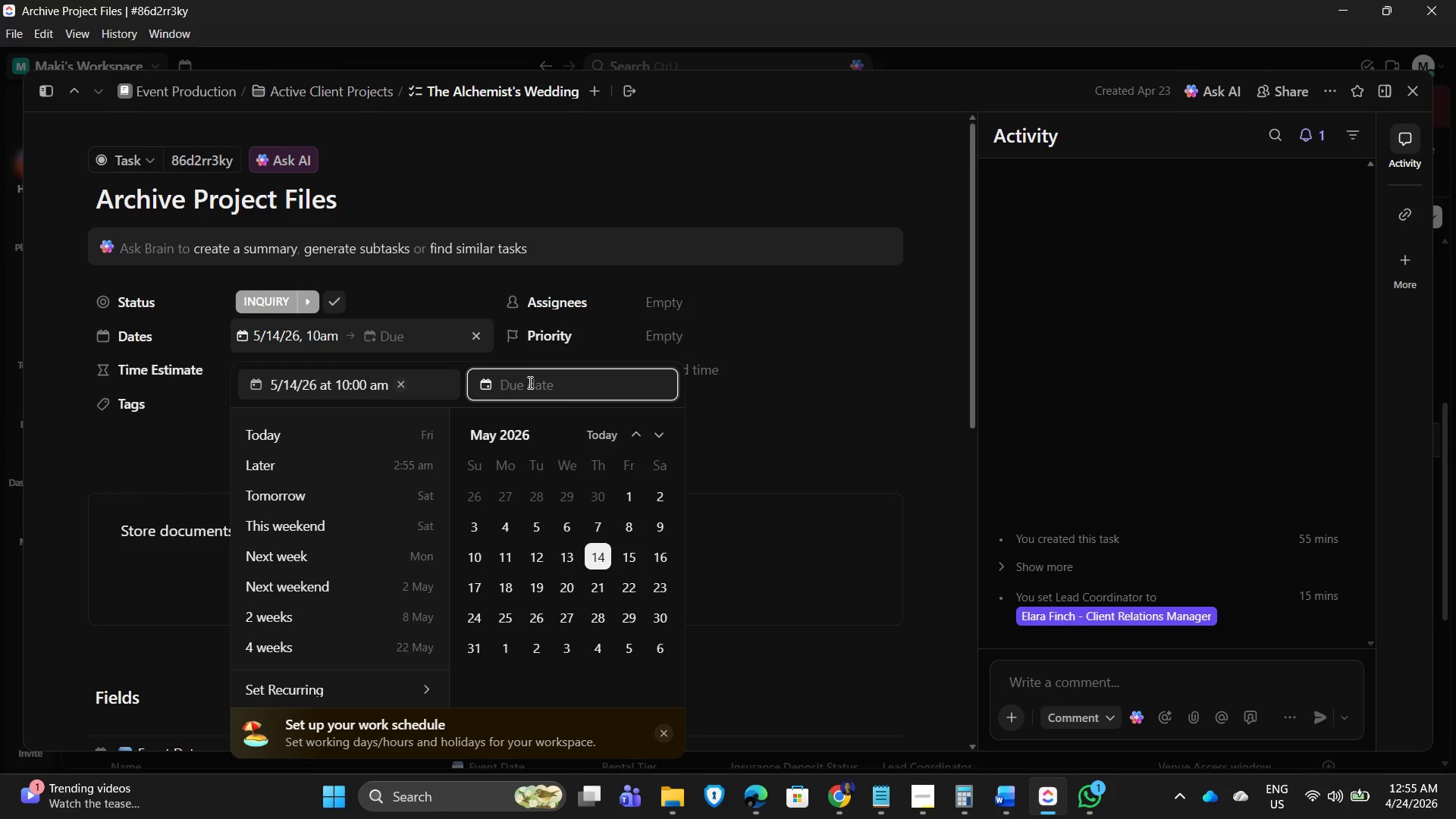 
wait(15.42)
 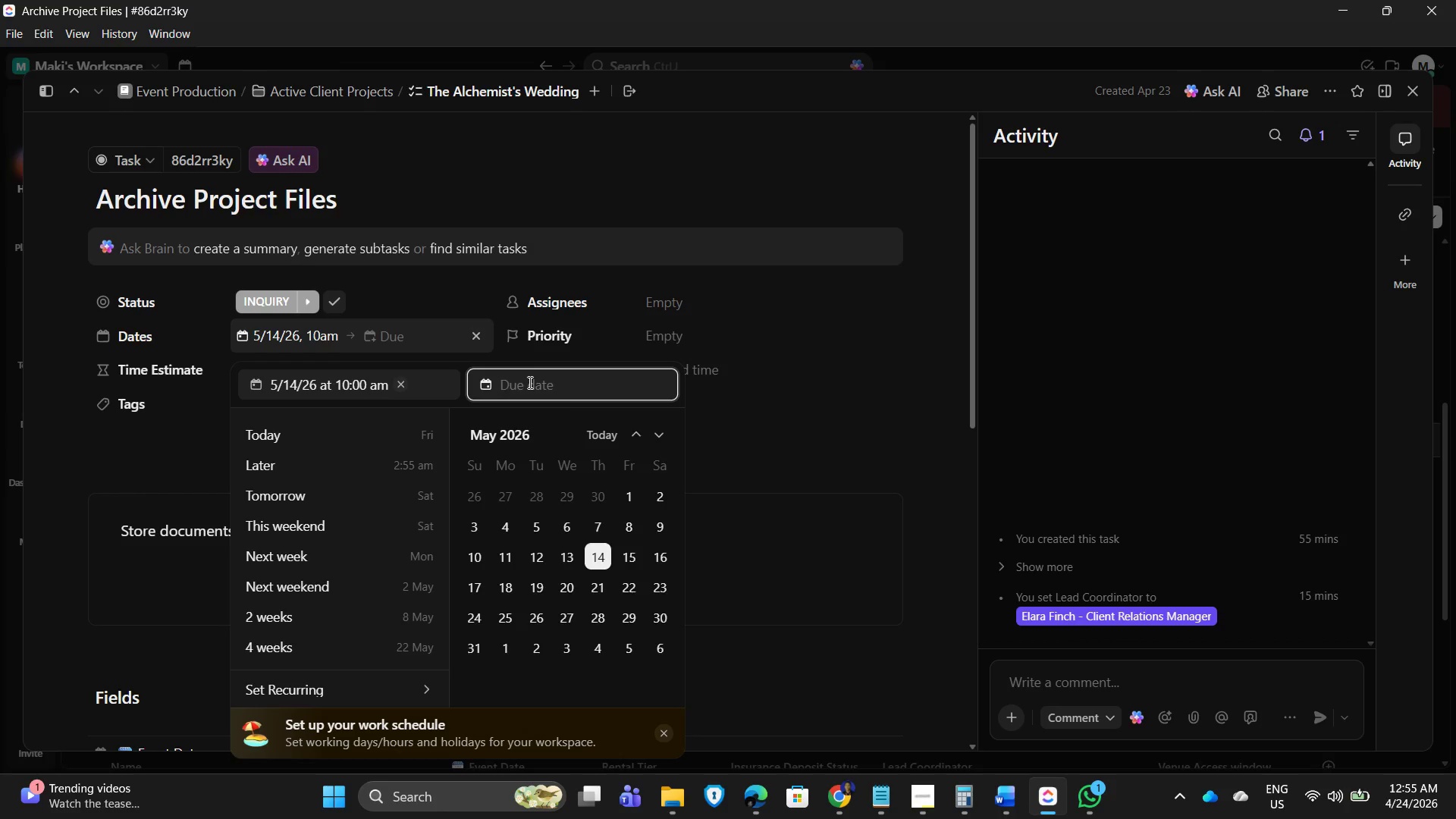 
left_click([596, 554])
 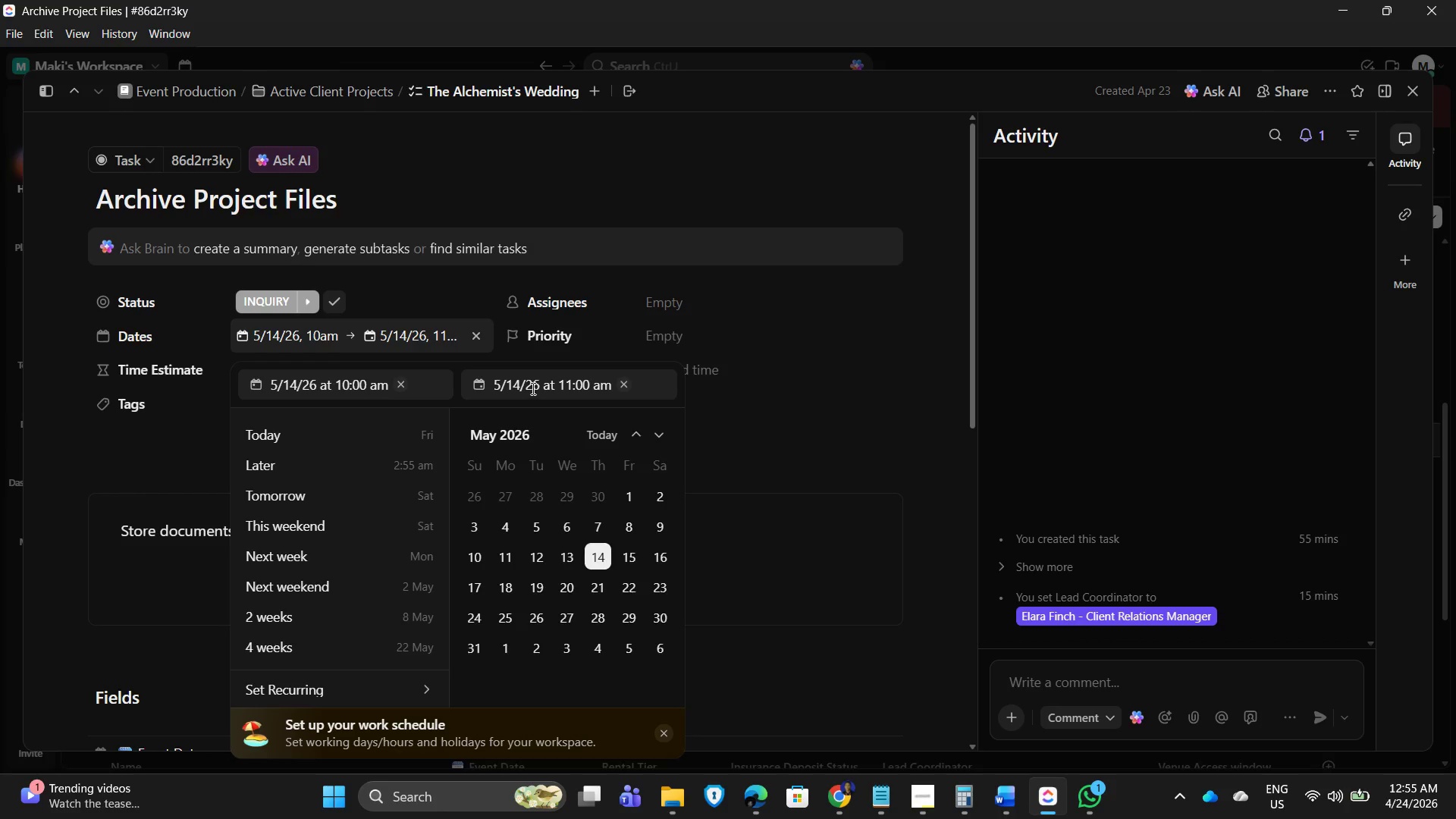 
mouse_move([573, 400])
 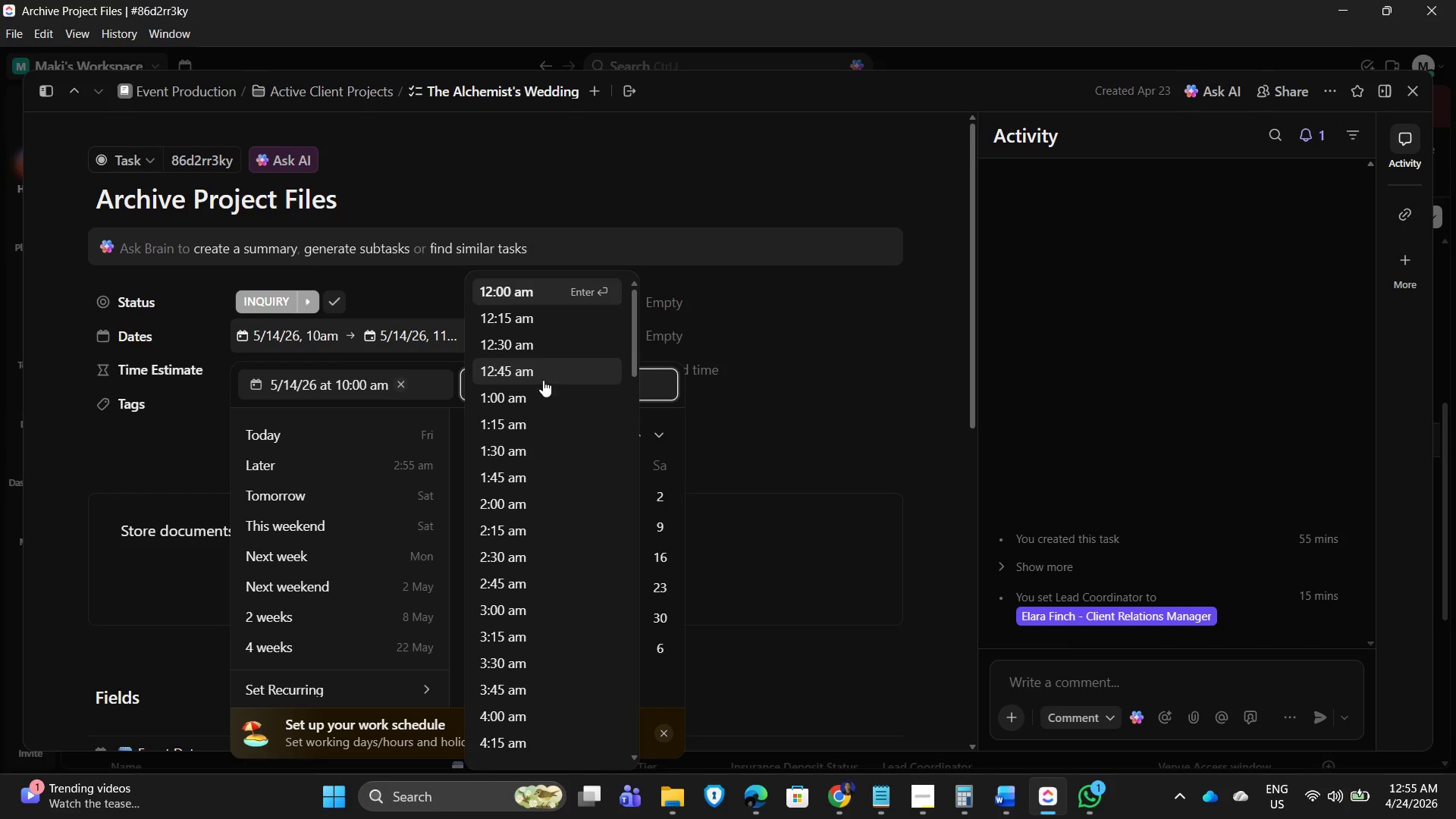 
scroll: coordinate [514, 592], scroll_direction: down, amount: 12.0
 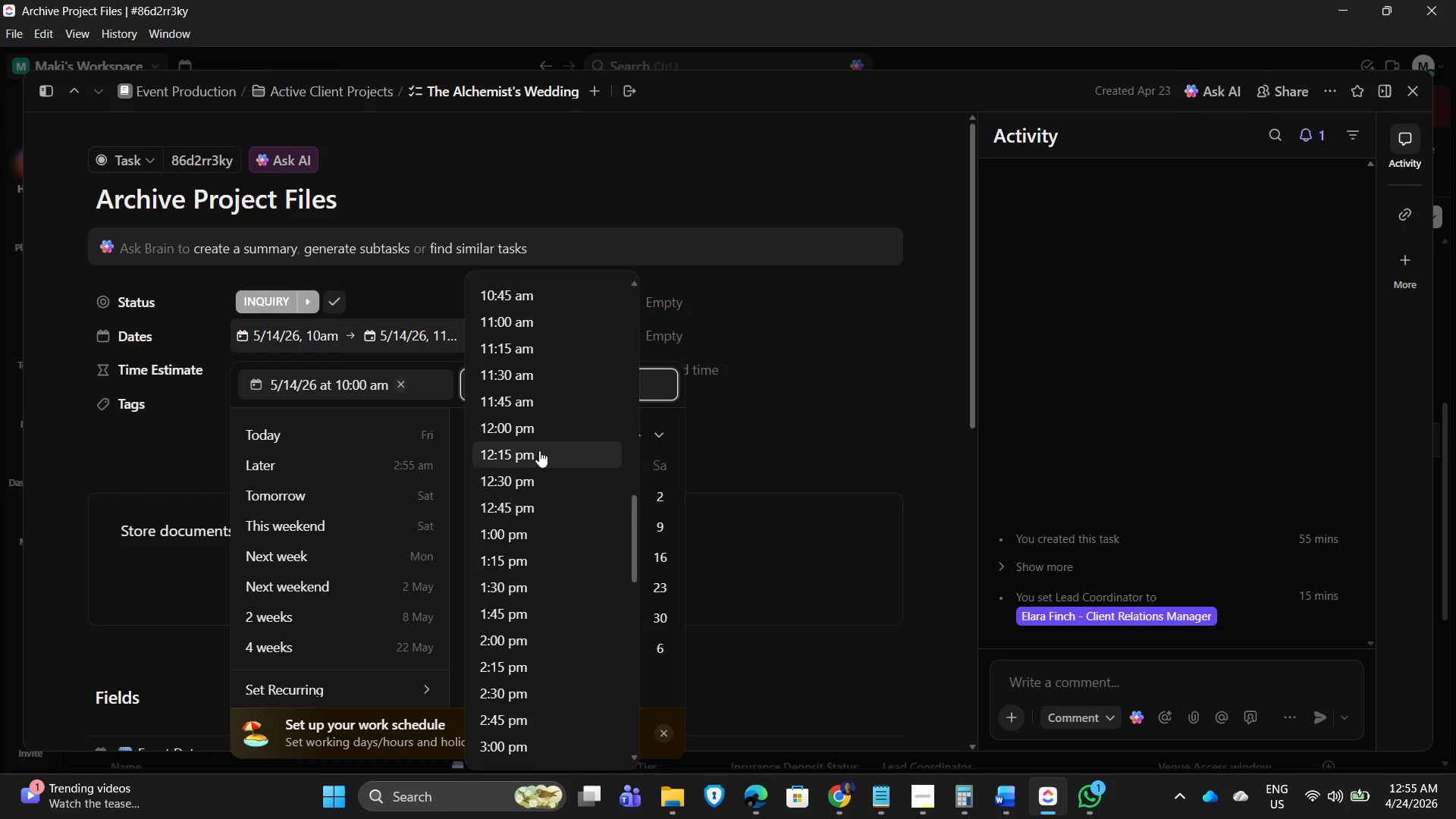 
left_click([541, 429])
 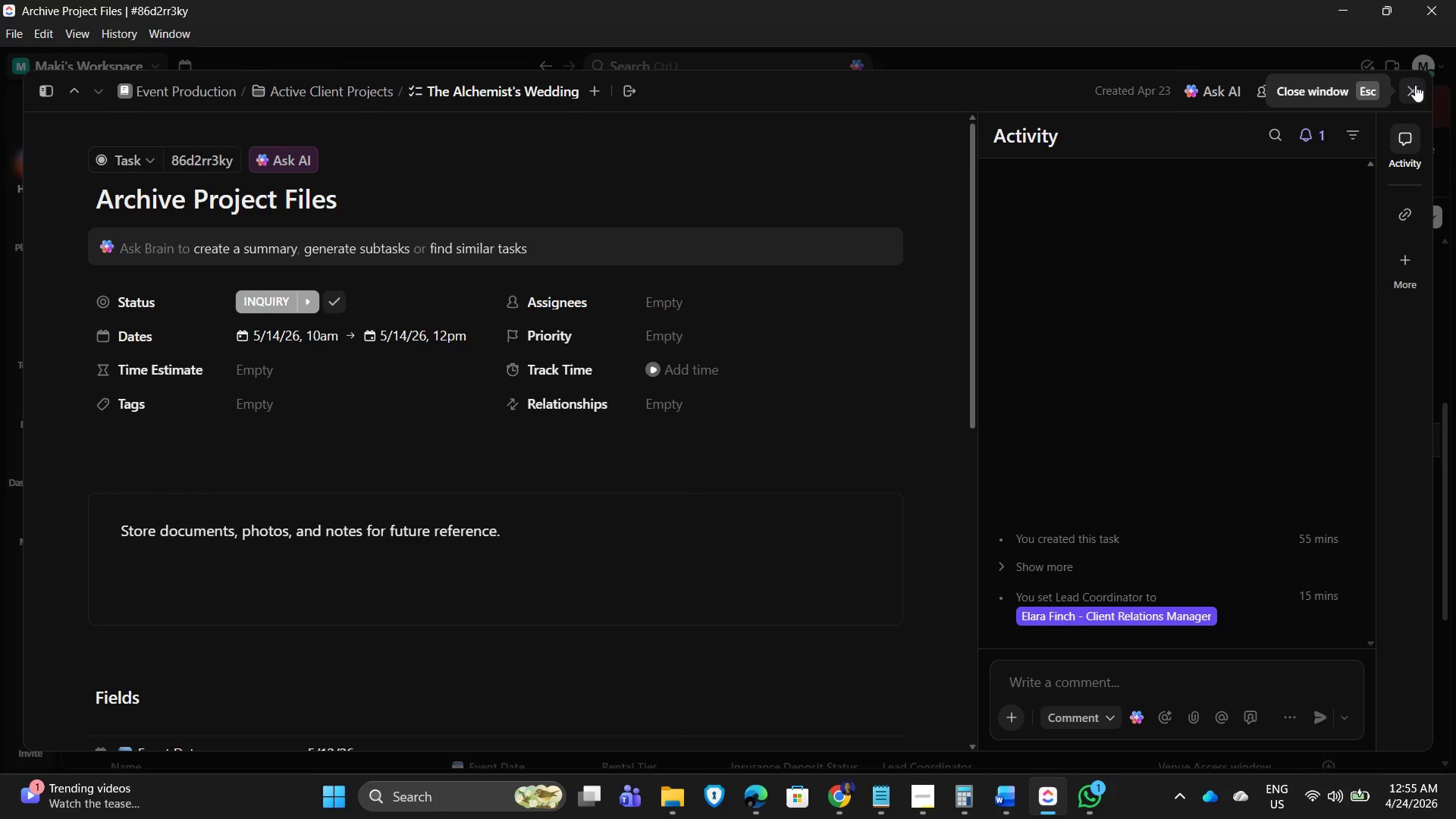 
wait(5.58)
 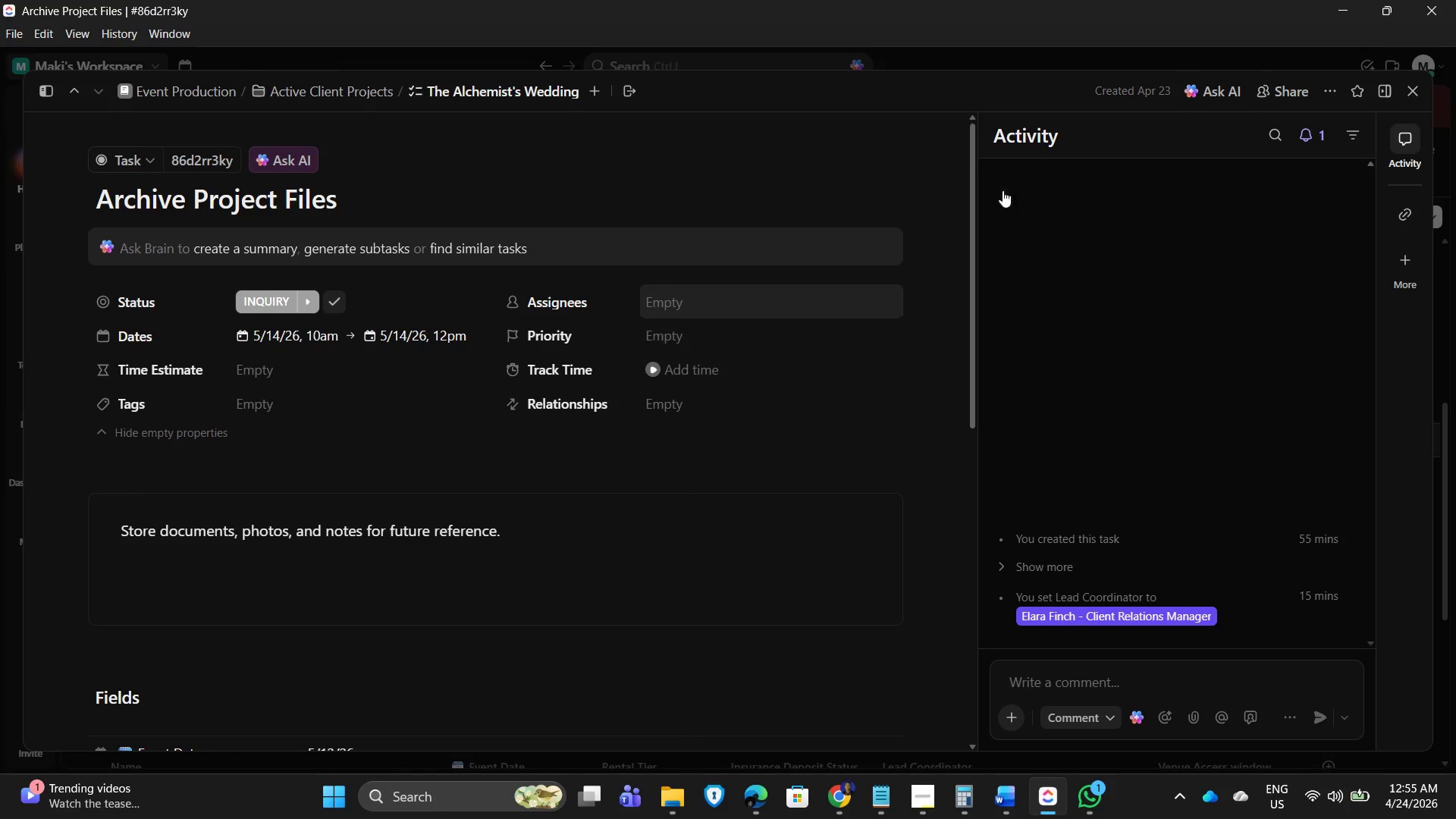 
left_click([1415, 85])
 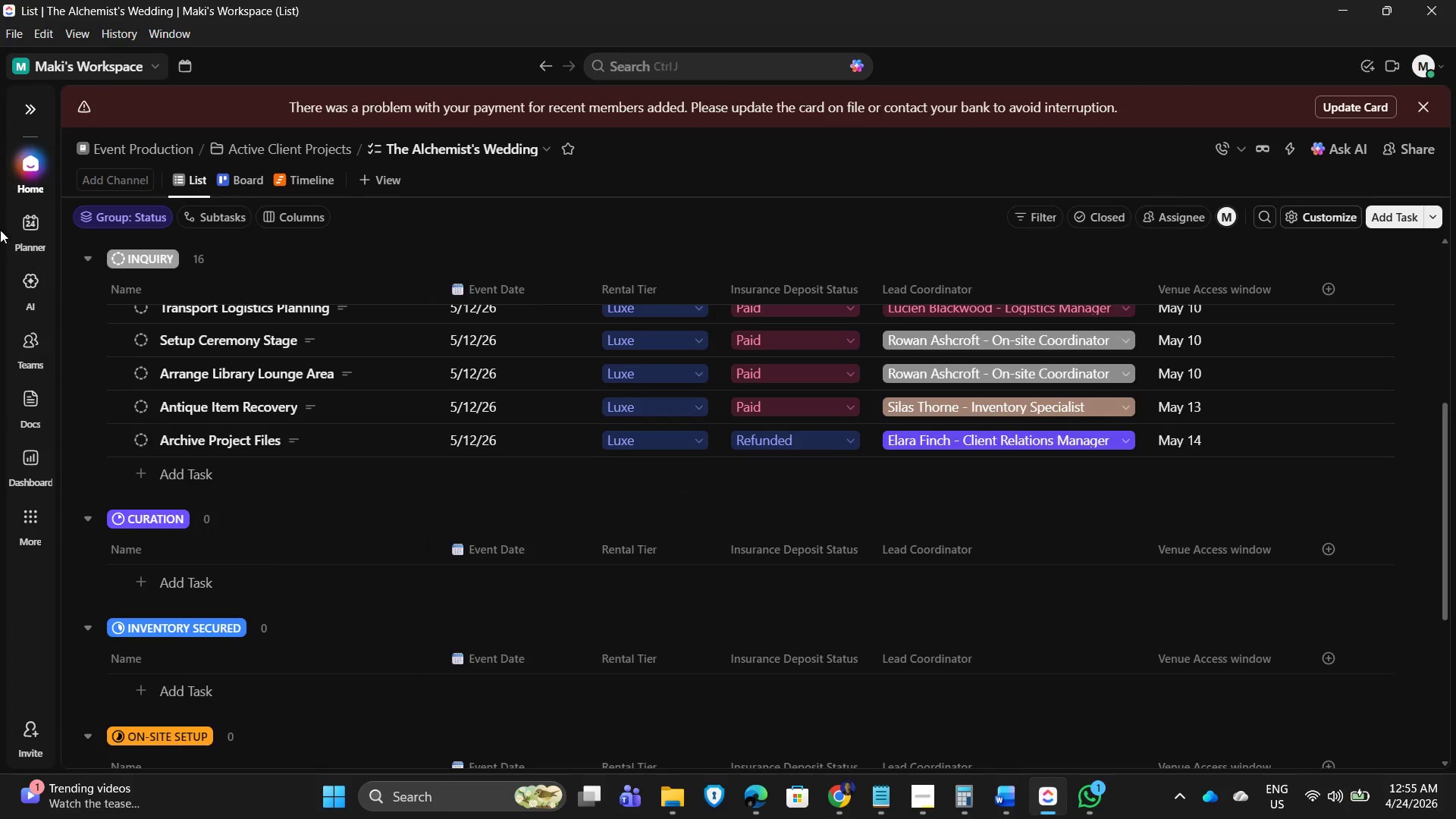 
left_click([32, 111])
 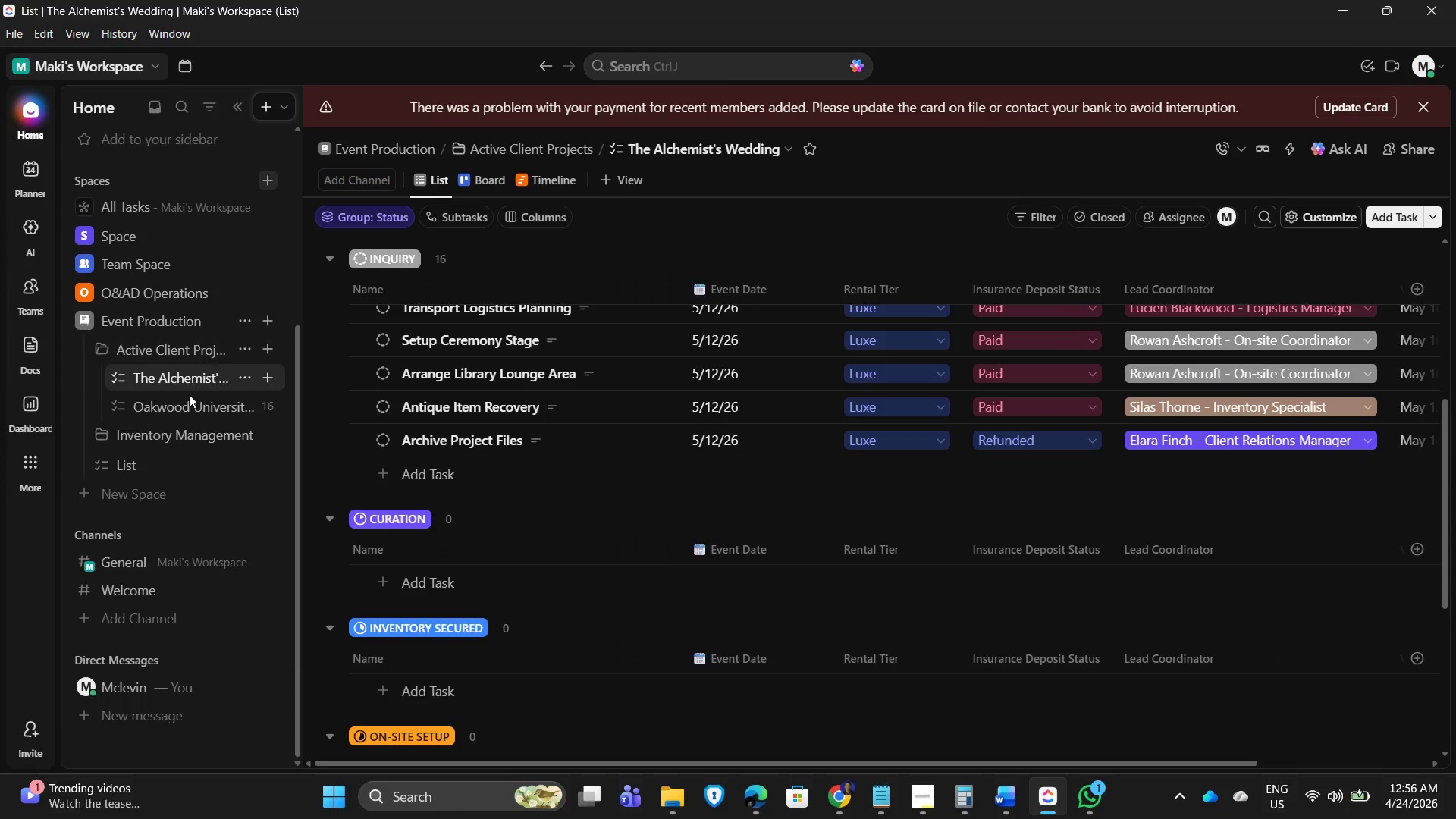 
left_click([184, 407])
 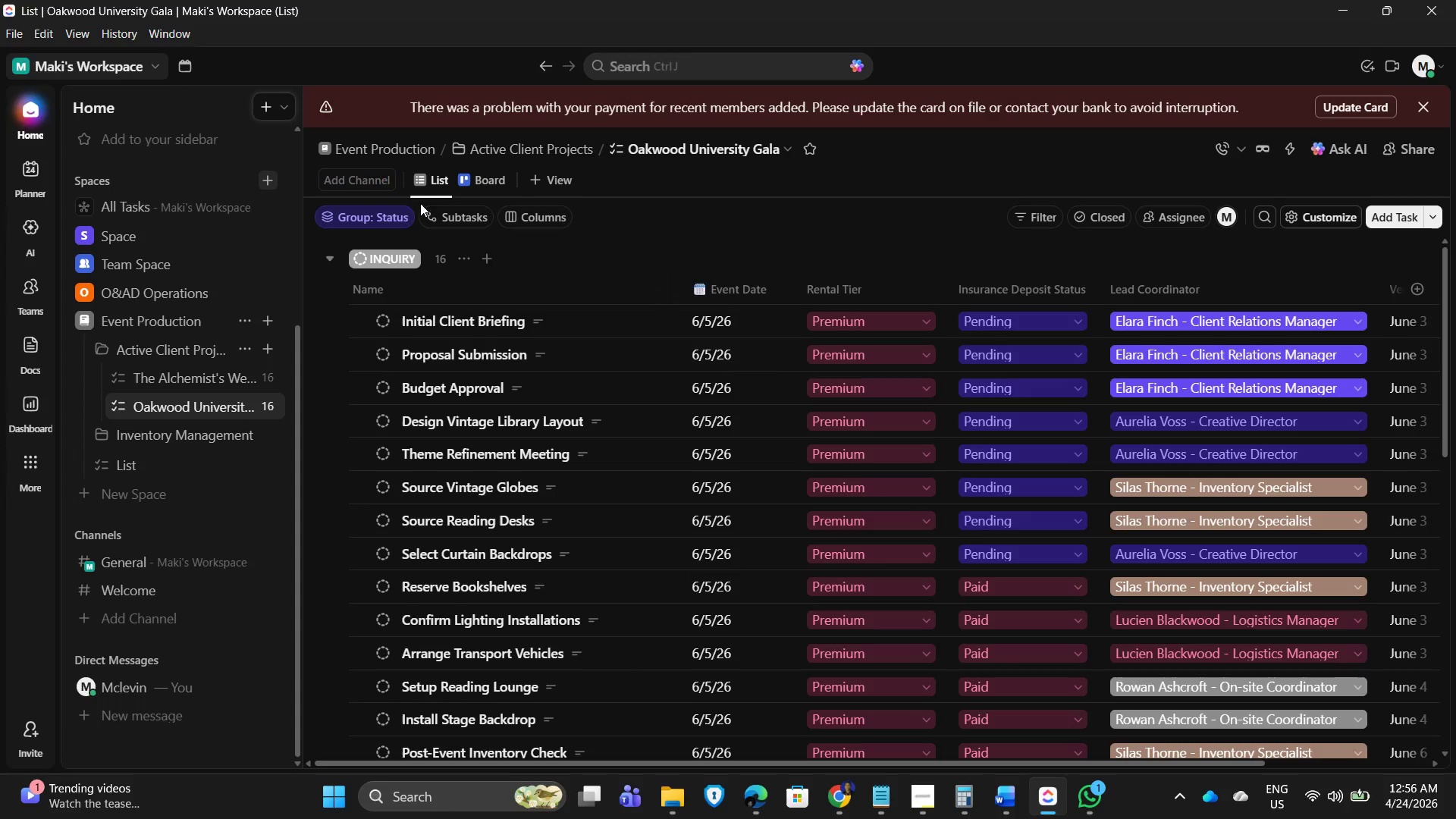 
left_click([243, 104])
 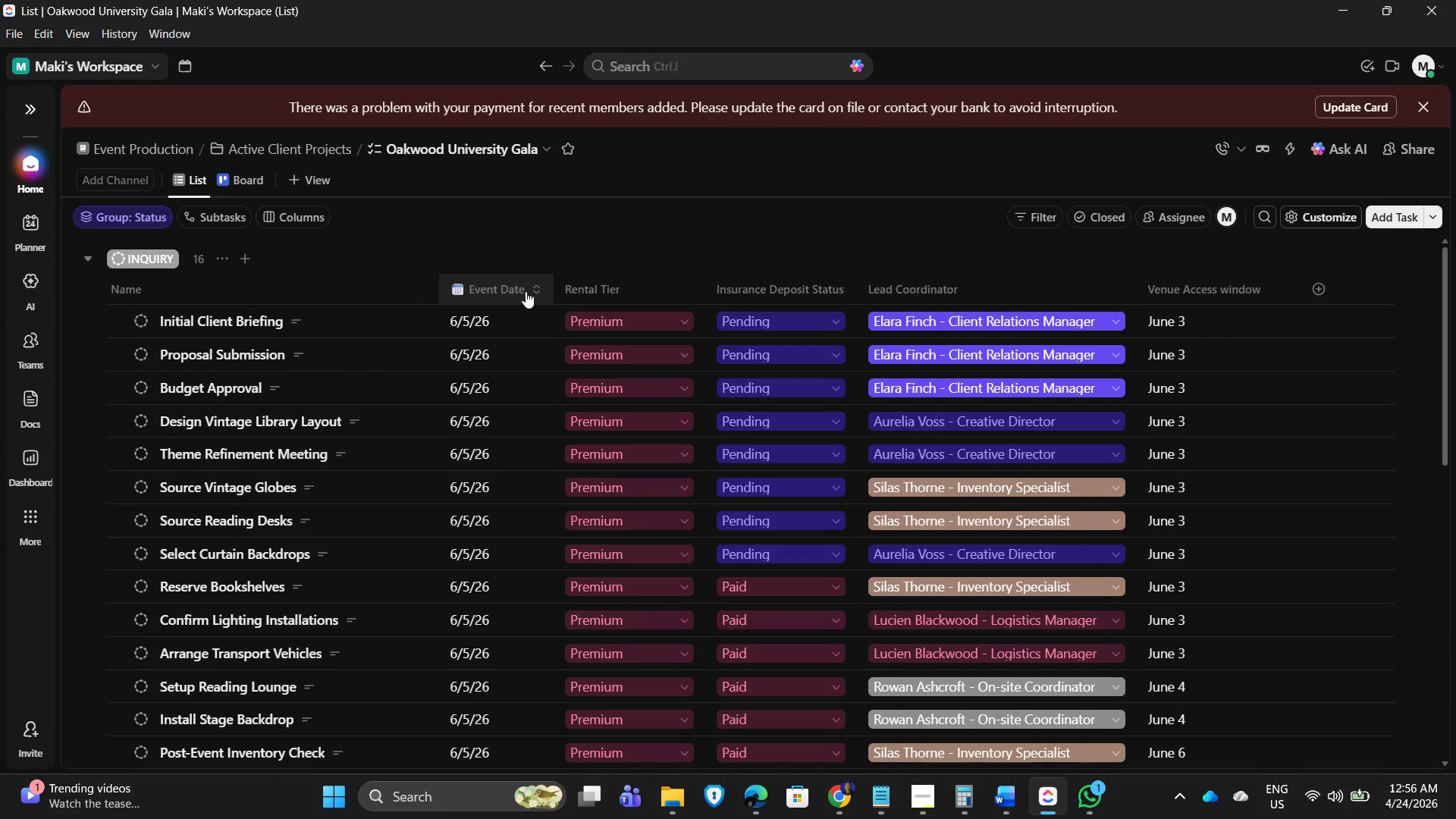 
left_click([241, 320])
 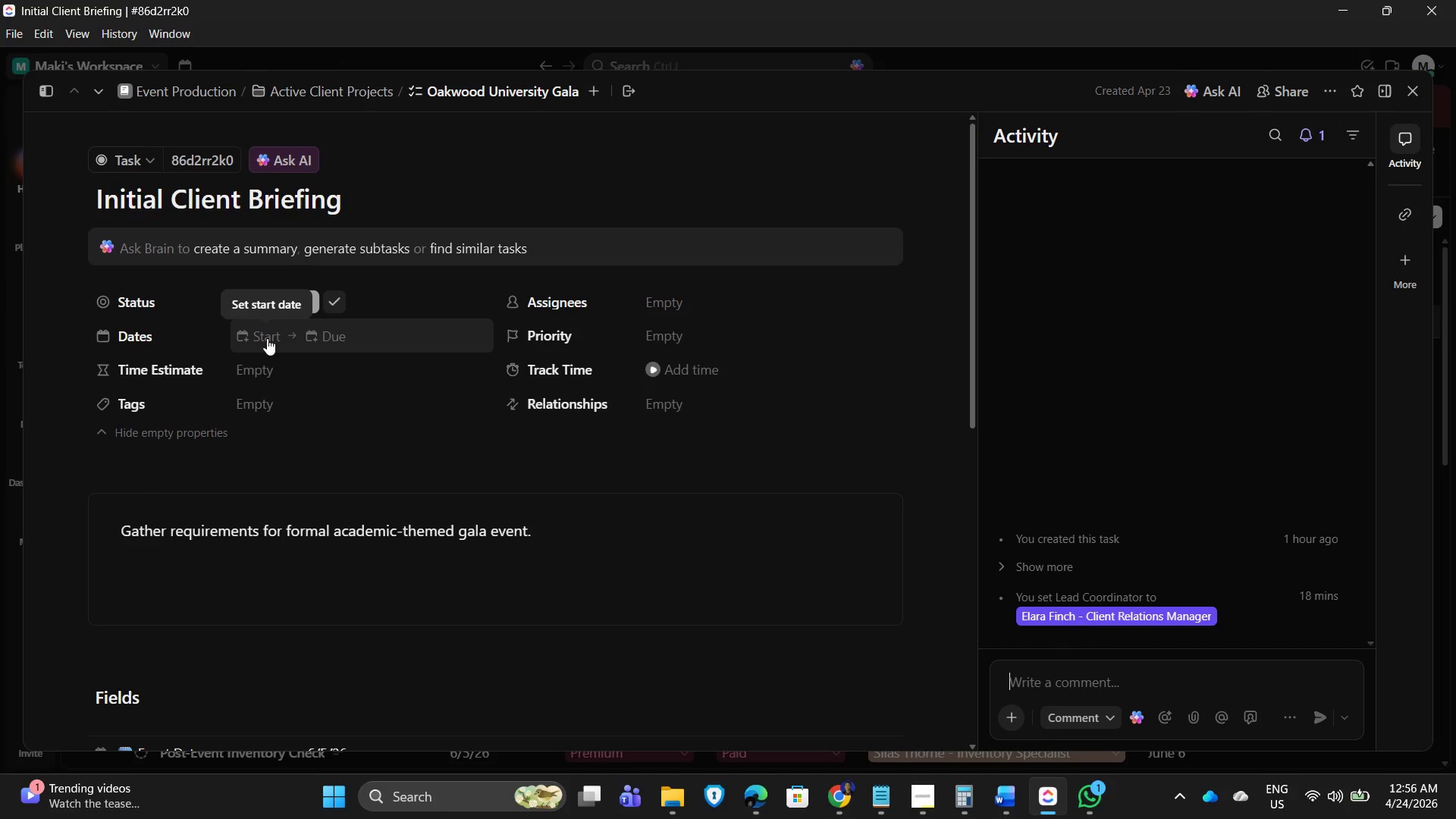 
wait(5.64)
 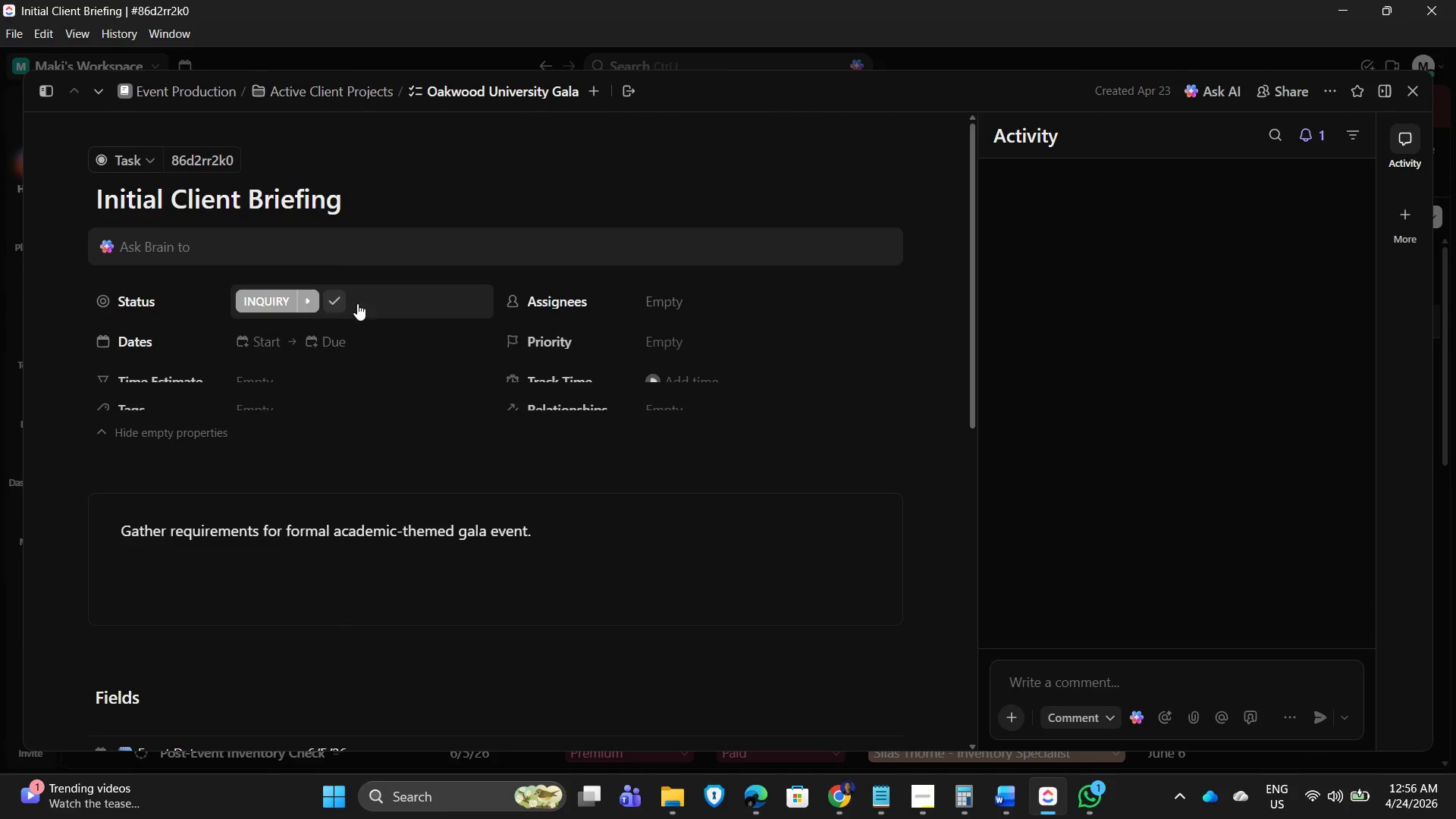 
left_click([267, 338])
 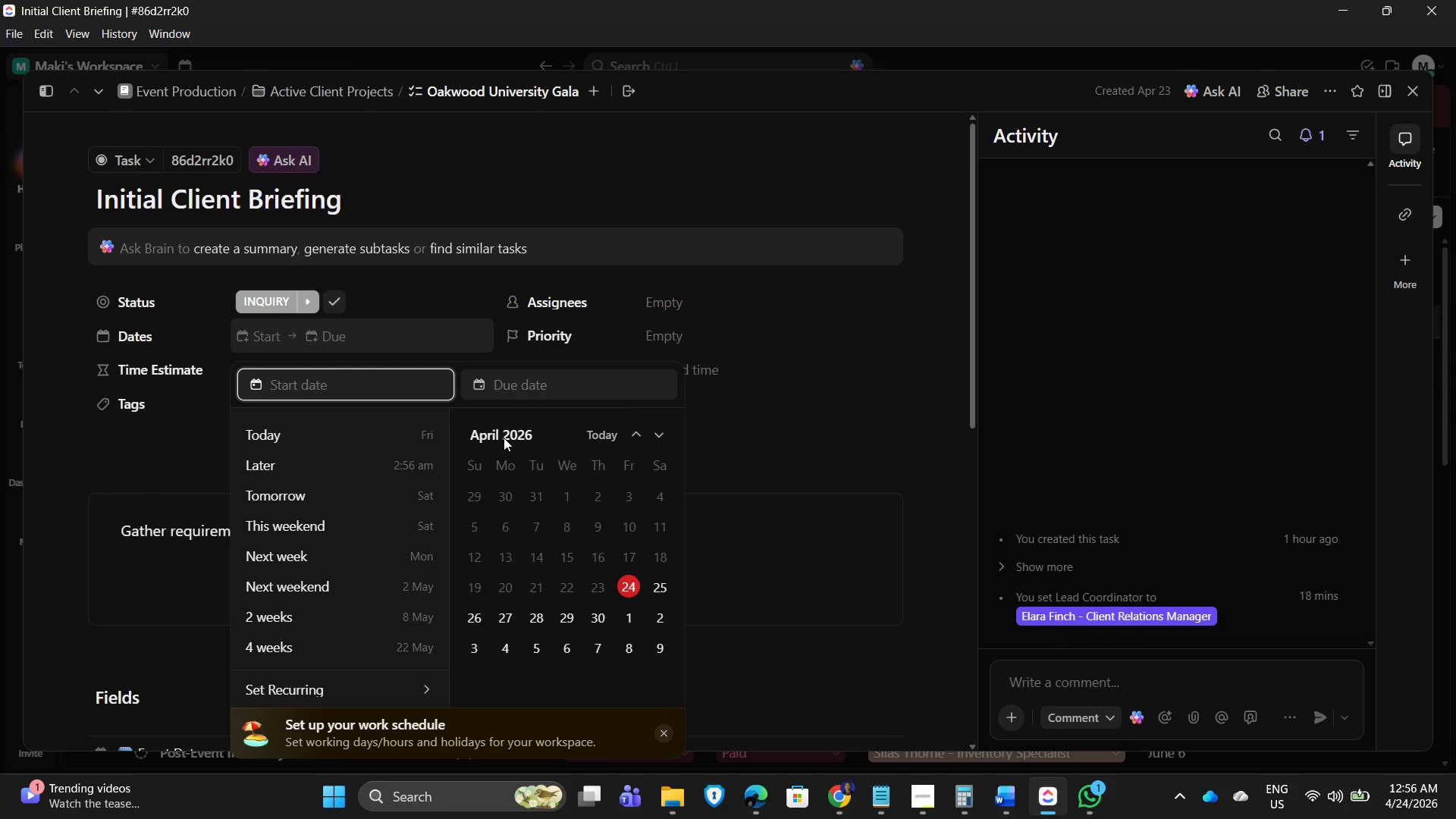 
scroll: coordinate [605, 598], scroll_direction: down, amount: 1.0
 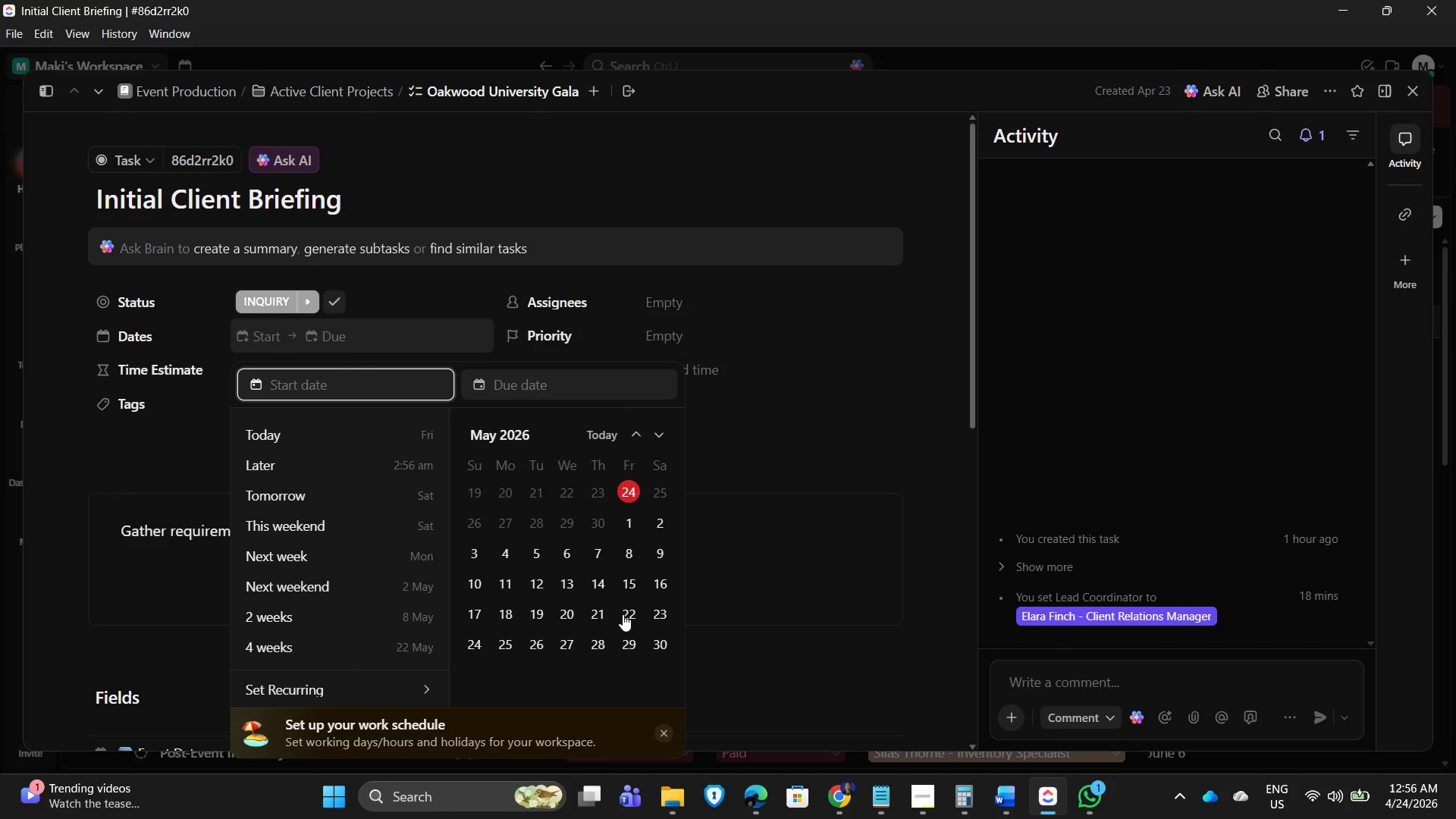 
mouse_move([510, 622])
 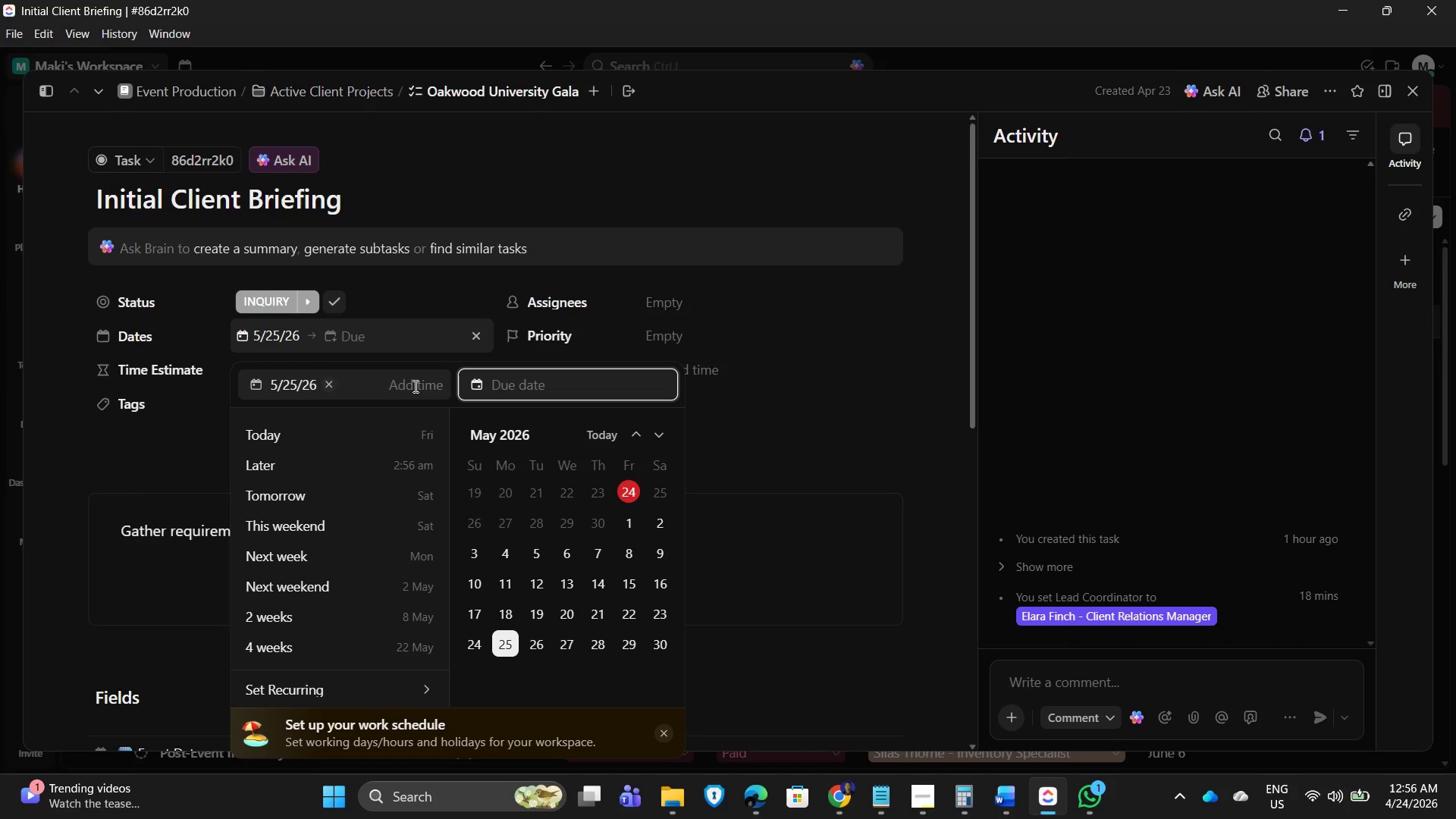 
left_click([414, 386])
 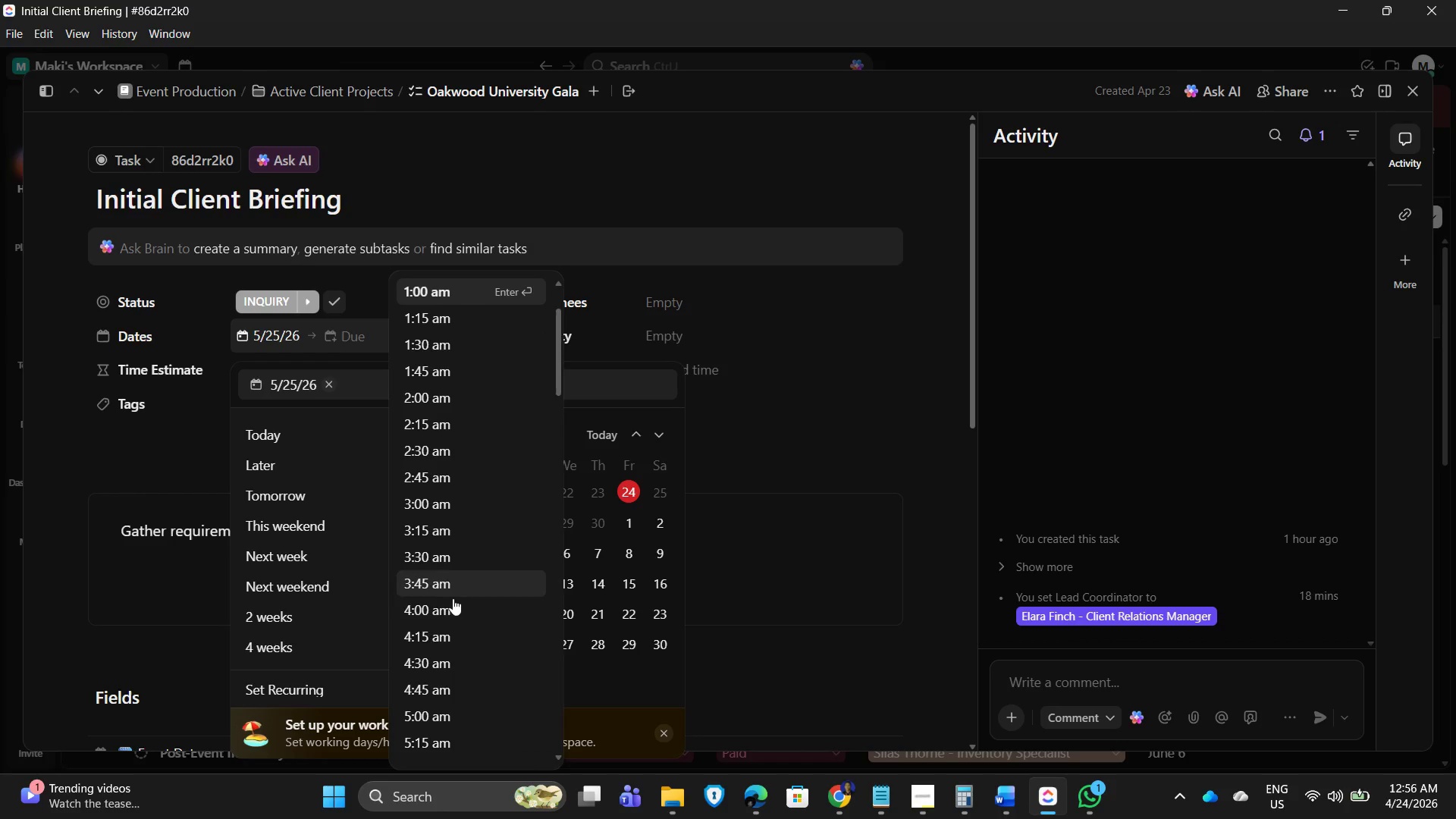 
scroll: coordinate [490, 615], scroll_direction: down, amount: 6.0
 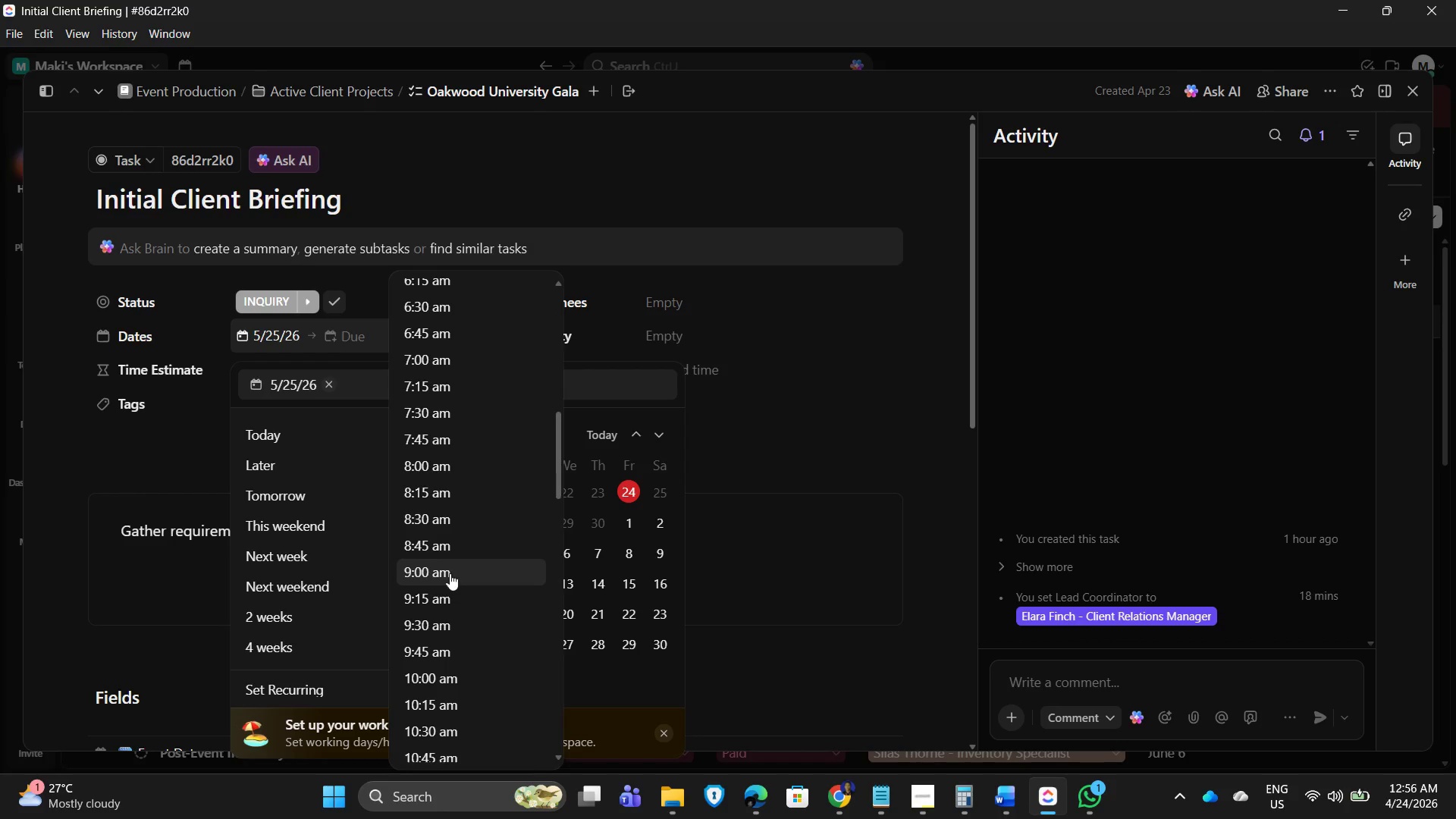 
left_click_drag(start_coordinate=[457, 580], to_coordinate=[459, 584])
 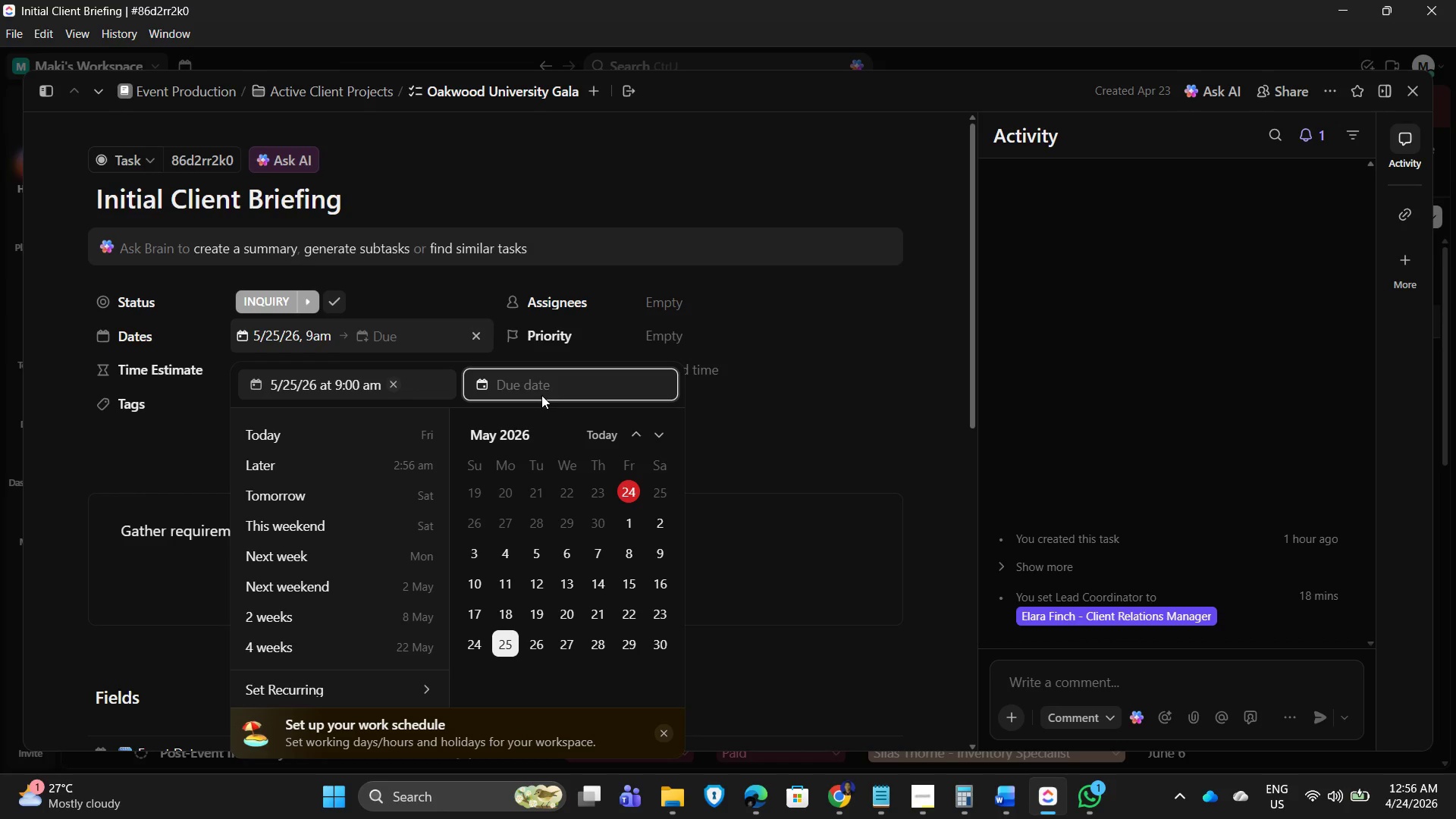 
wait(12.25)
 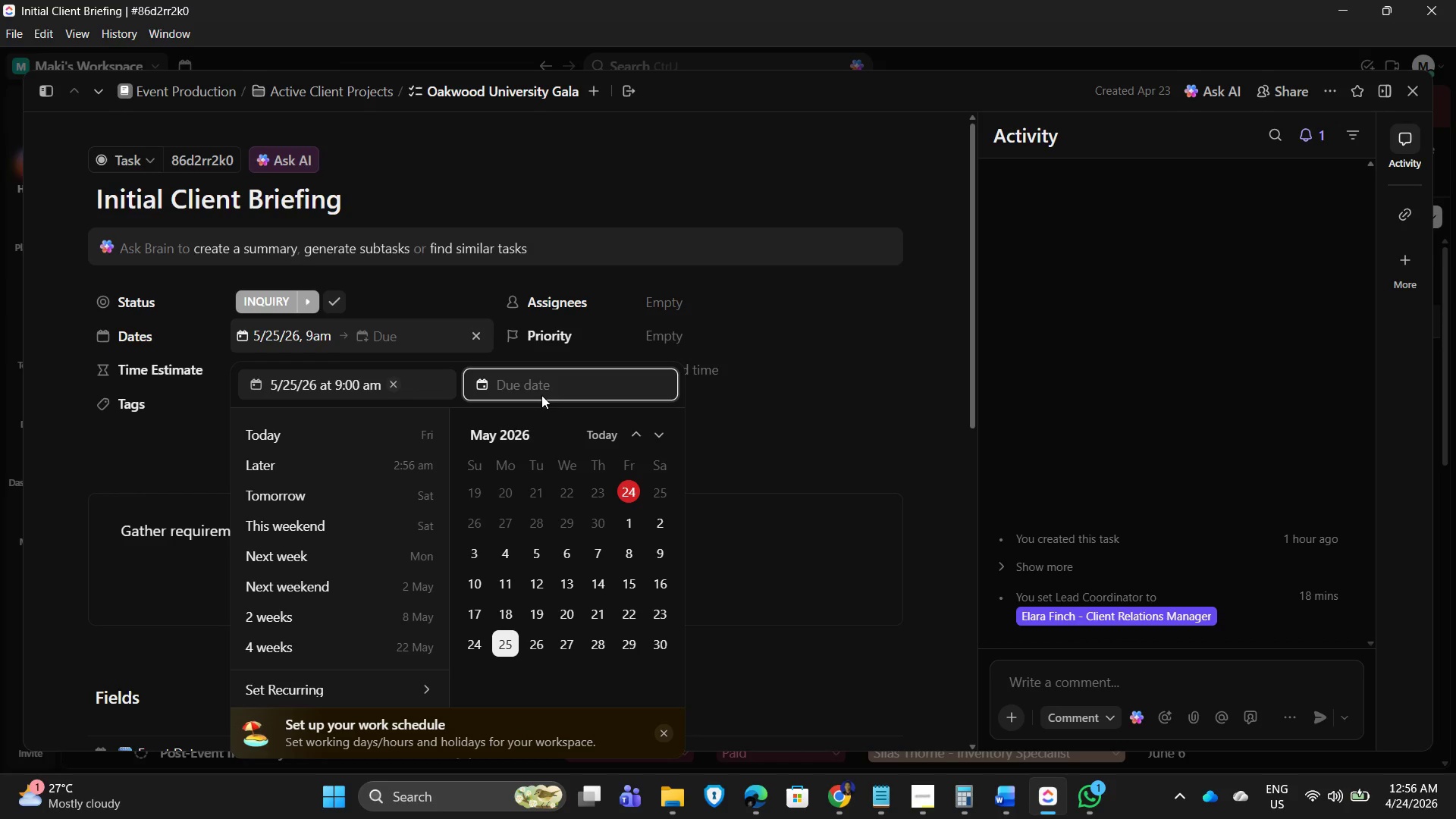 
left_click([578, 381])
 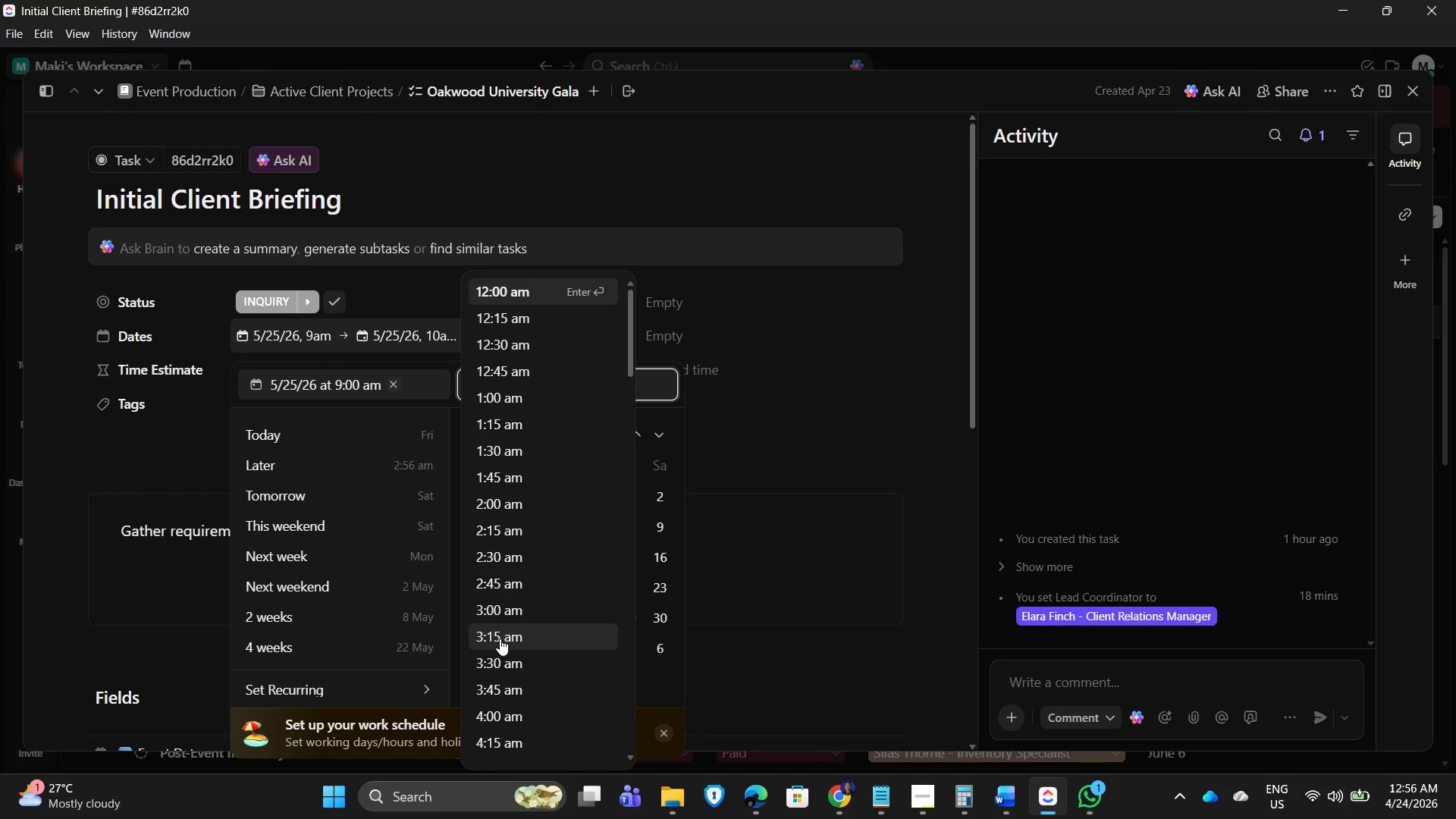 
scroll: coordinate [517, 637], scroll_direction: up, amount: 1.0
 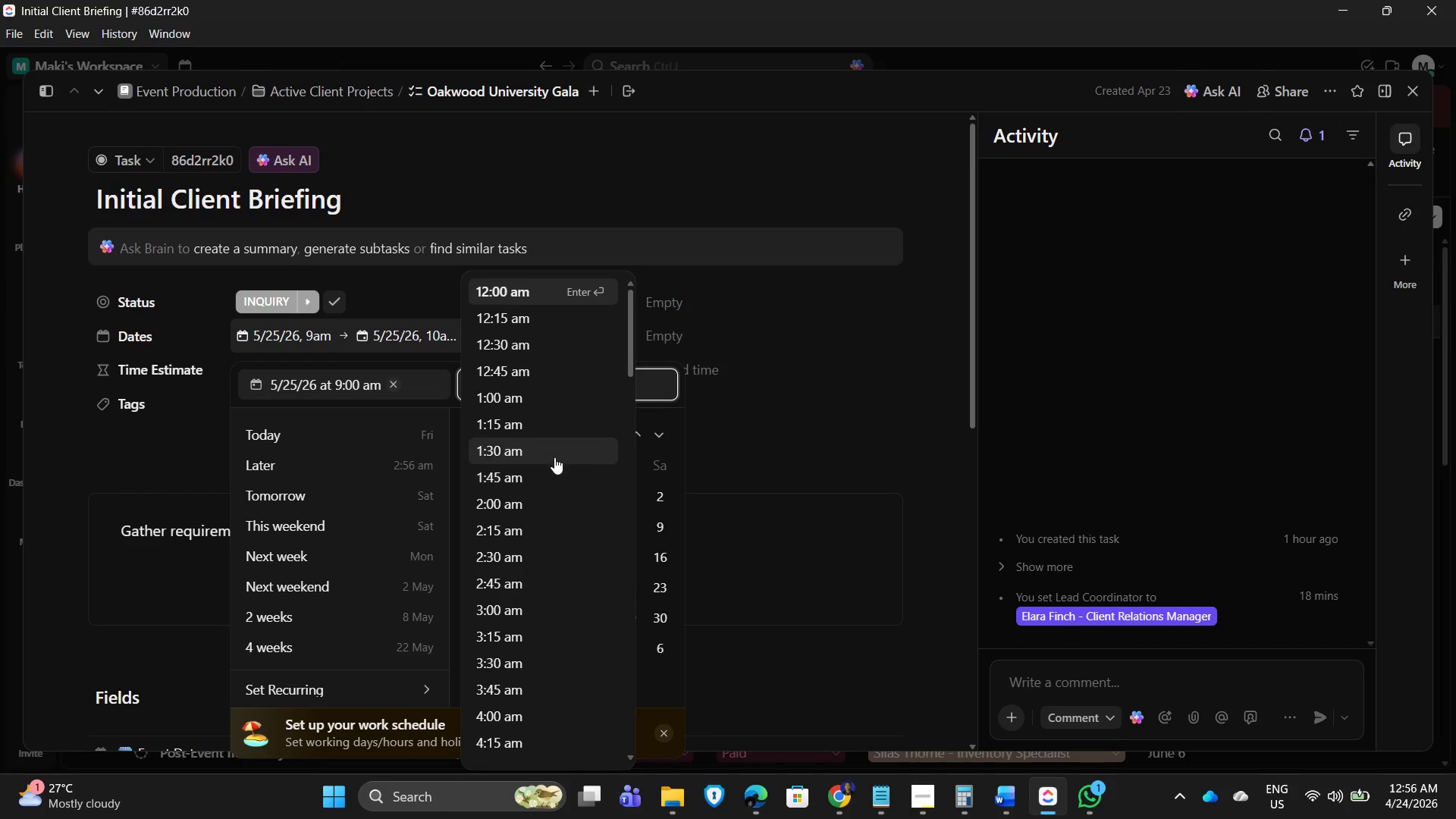 
scroll: coordinate [532, 639], scroll_direction: down, amount: 10.0
 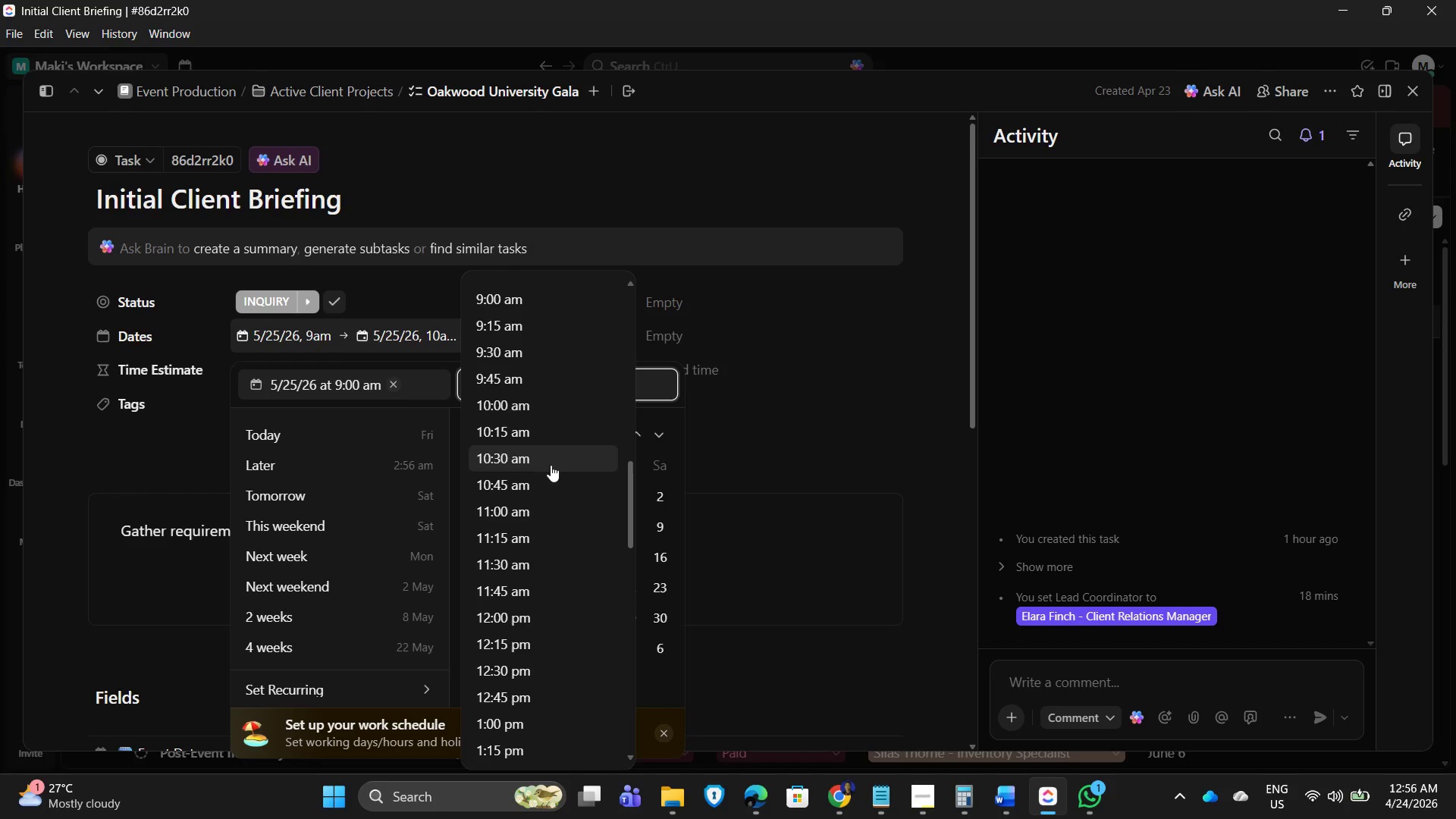 
mouse_move([548, 491])
 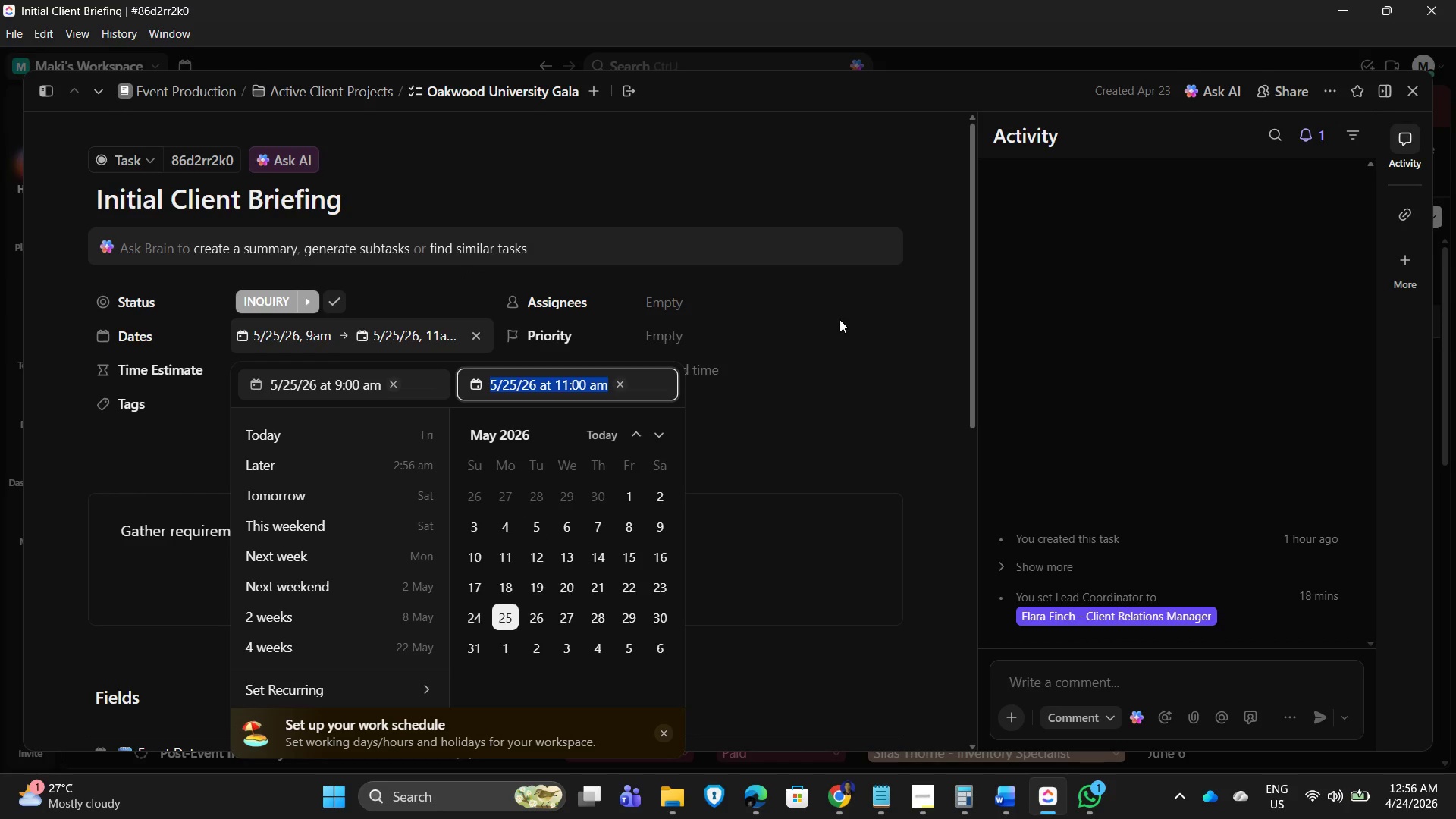 
left_click([843, 316])
 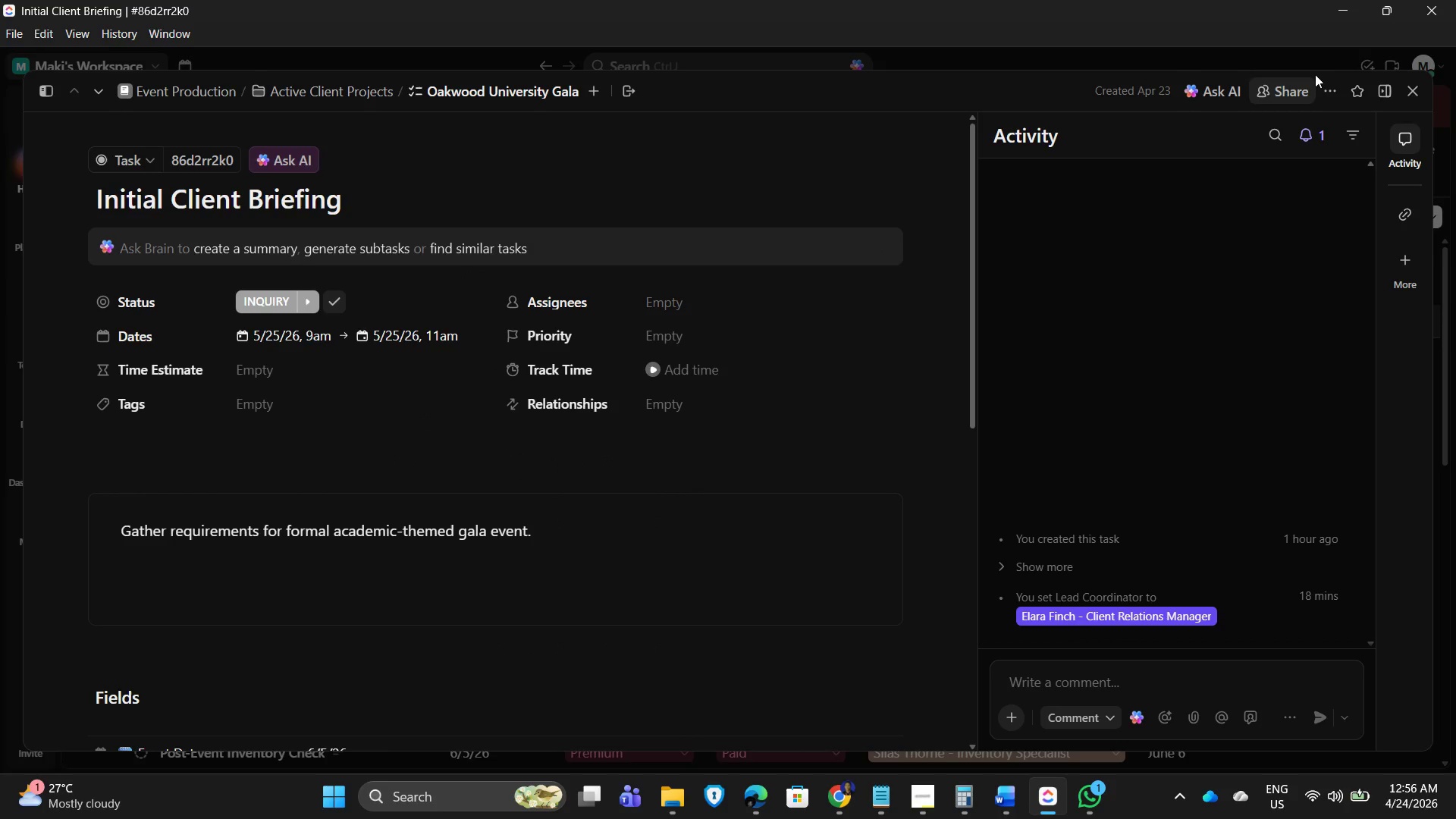 
left_click([1416, 91])
 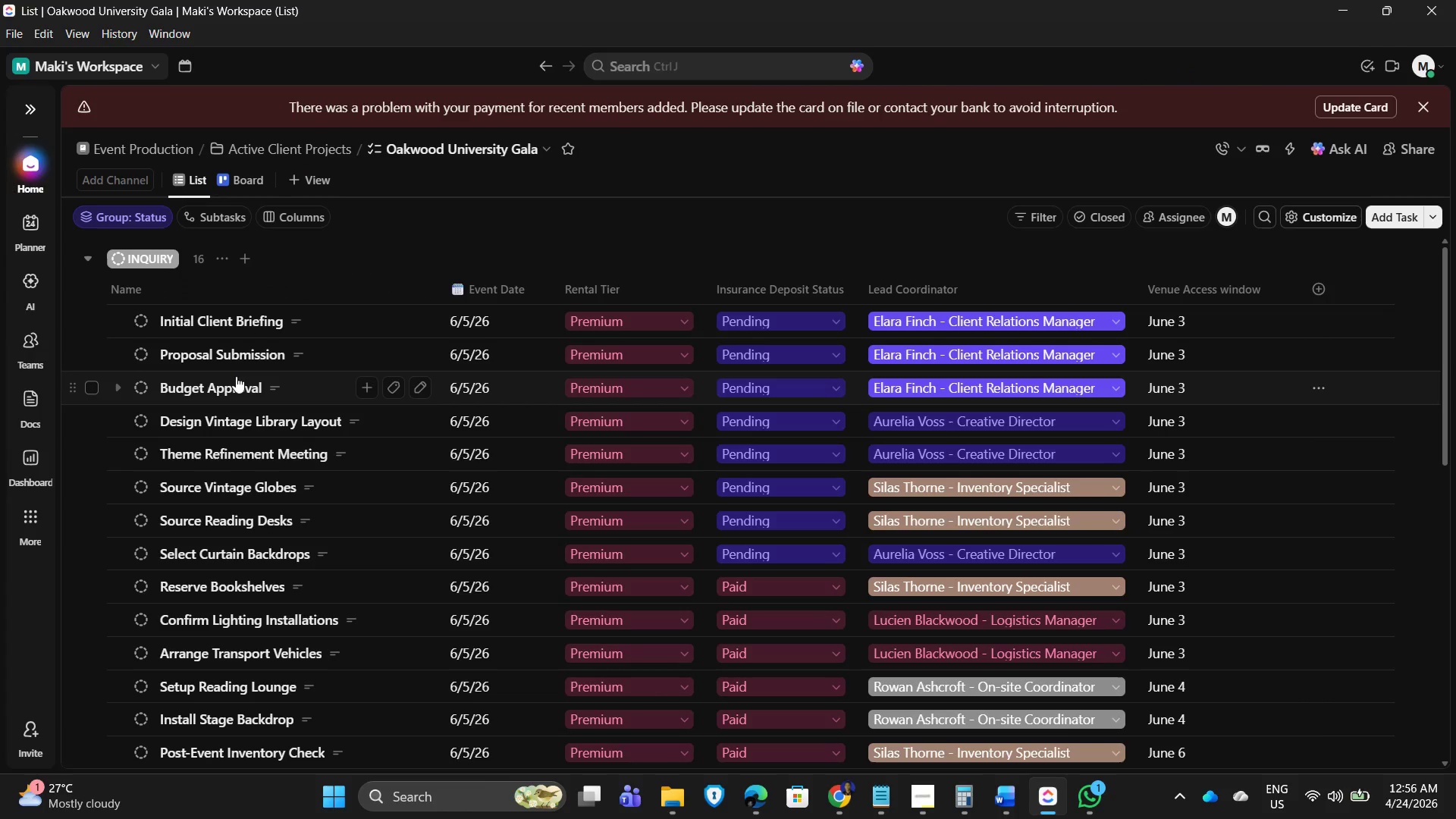 
left_click([210, 349])
 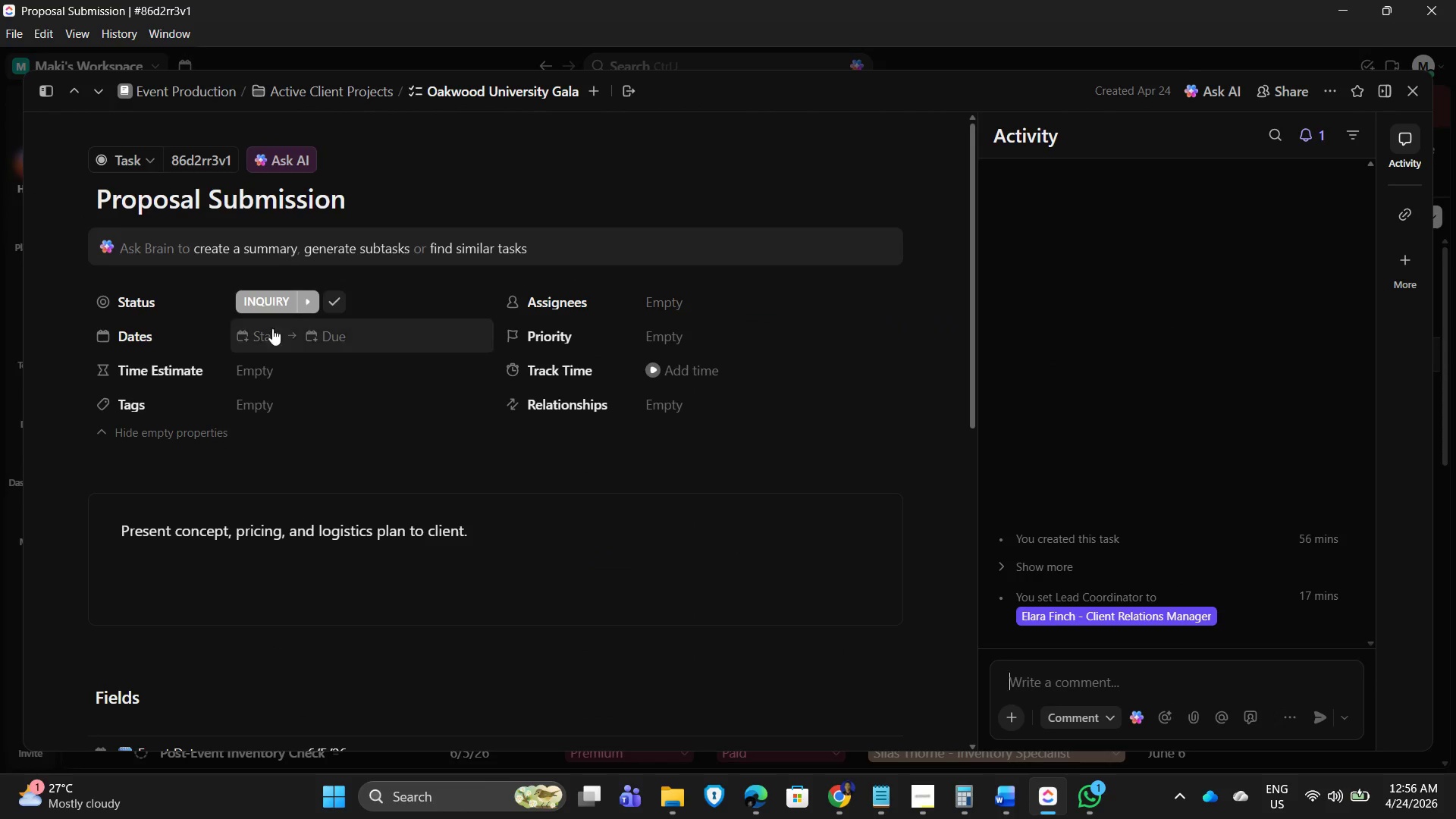 
left_click([254, 337])
 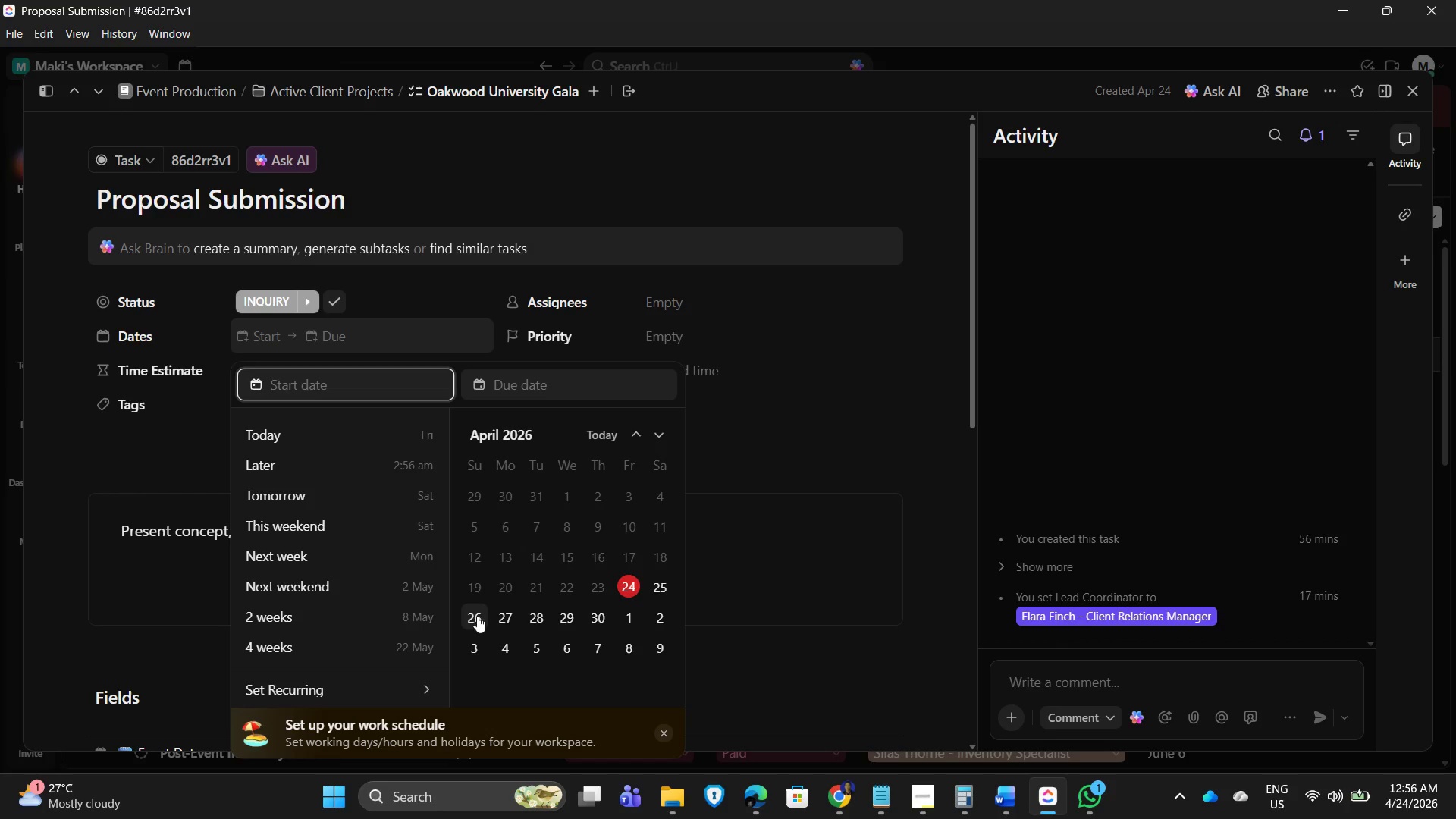 
left_click([469, 613])
 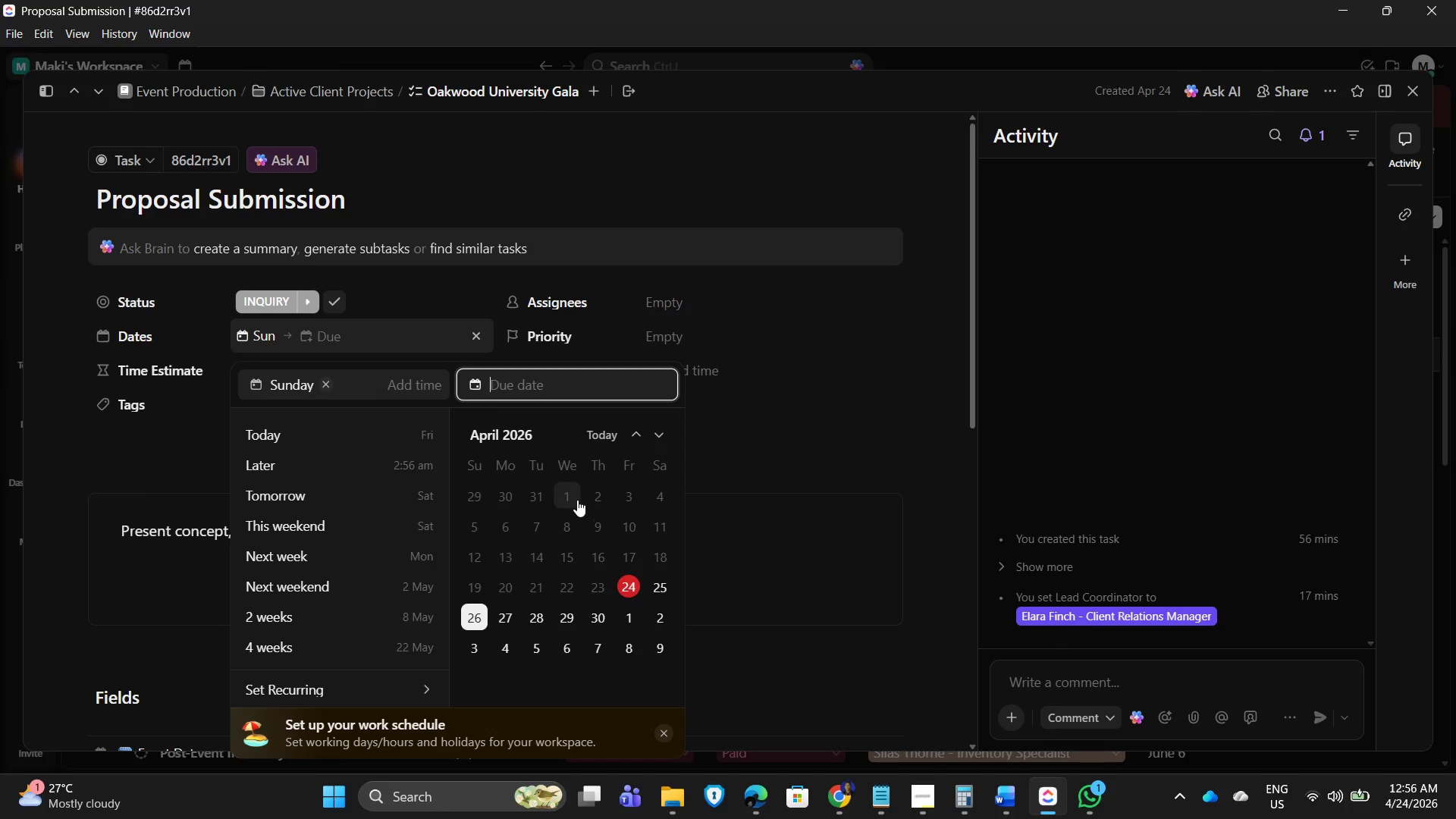 
scroll: coordinate [557, 570], scroll_direction: down, amount: 2.0
 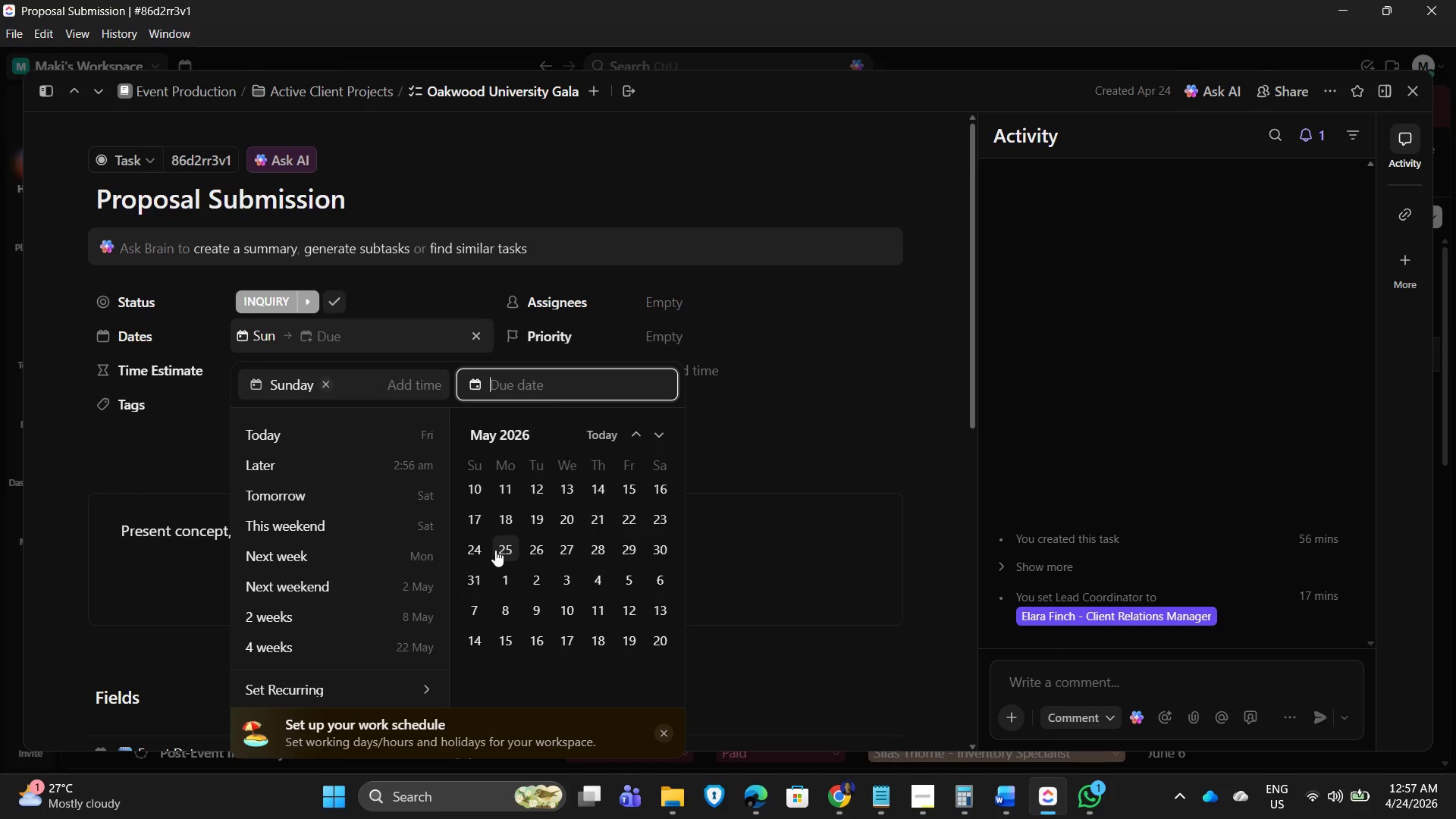 
scroll: coordinate [507, 550], scroll_direction: up, amount: 1.0
 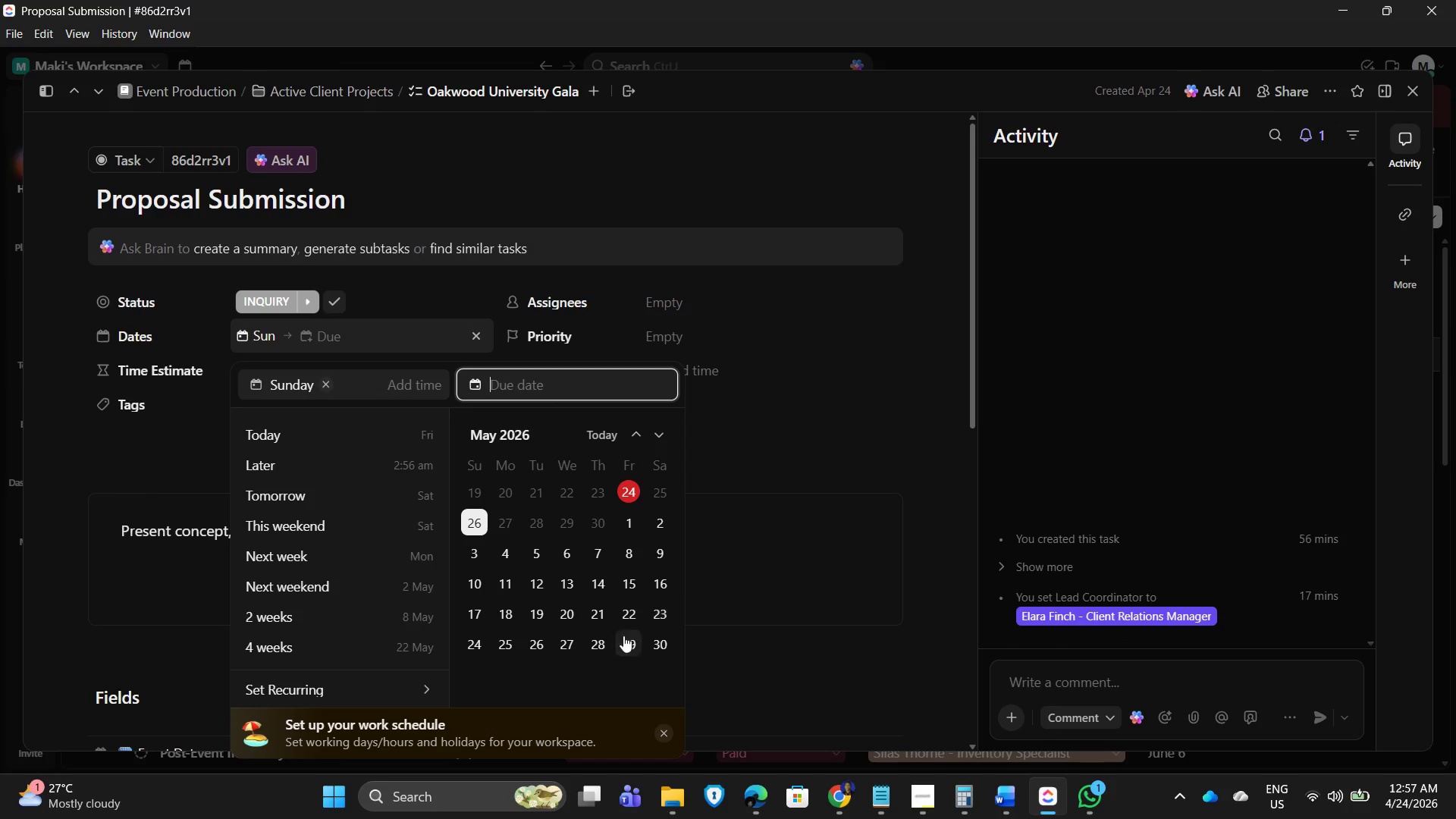 
left_click([535, 642])
 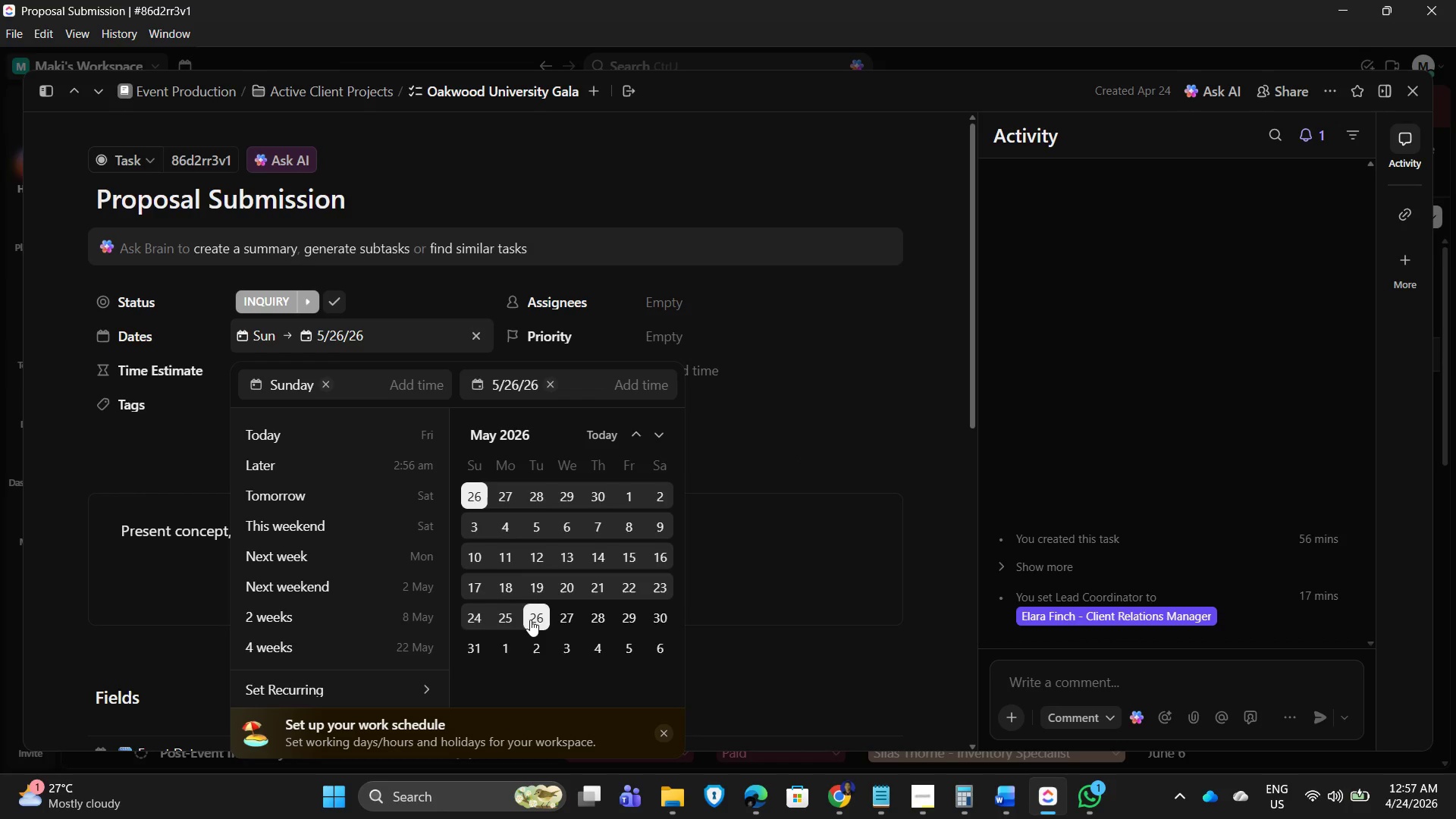 
left_click([534, 618])
 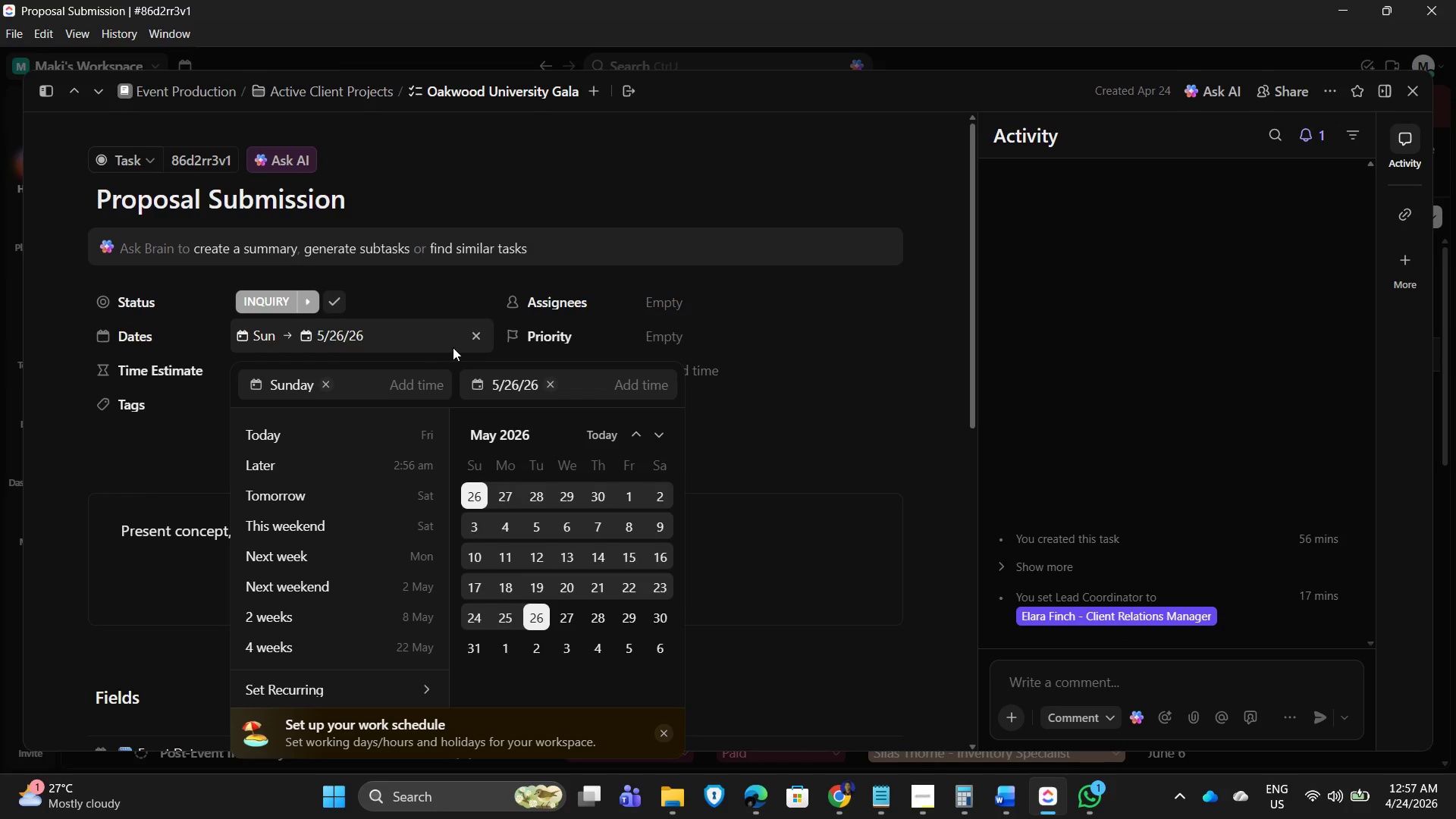 
left_click([479, 334])
 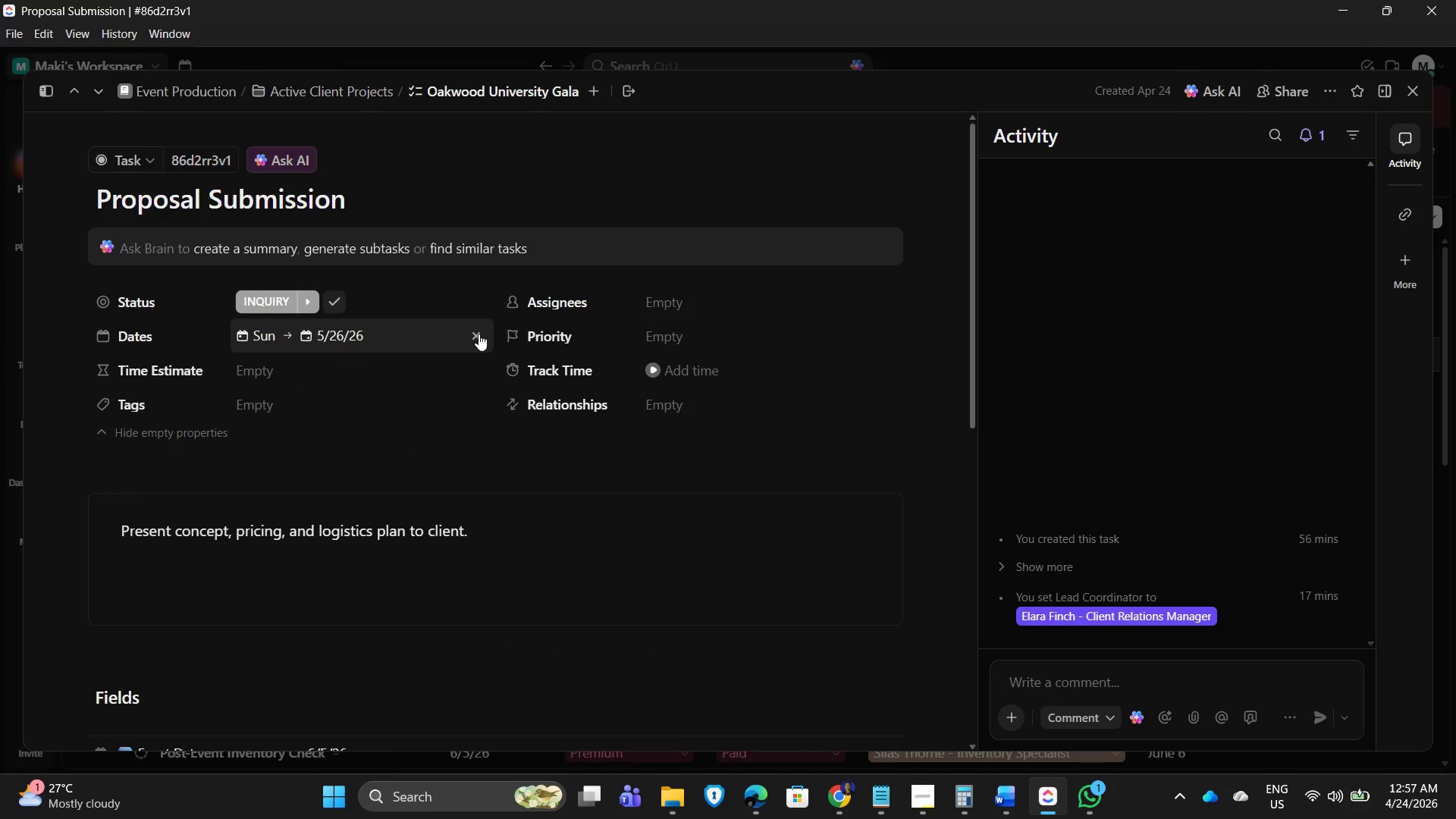 
left_click([479, 334])
 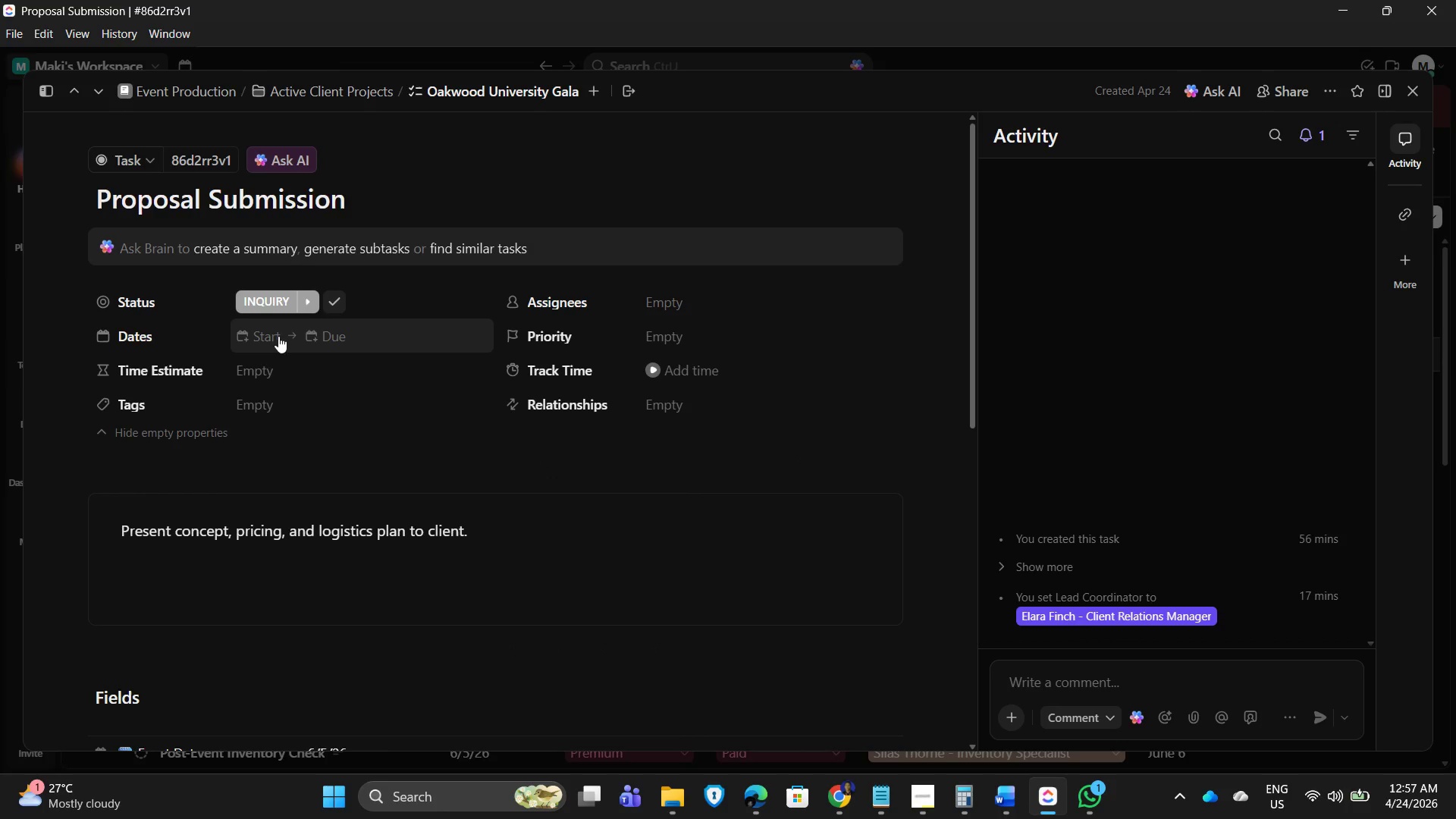 
left_click_drag(start_coordinate=[265, 331], to_coordinate=[271, 334])
 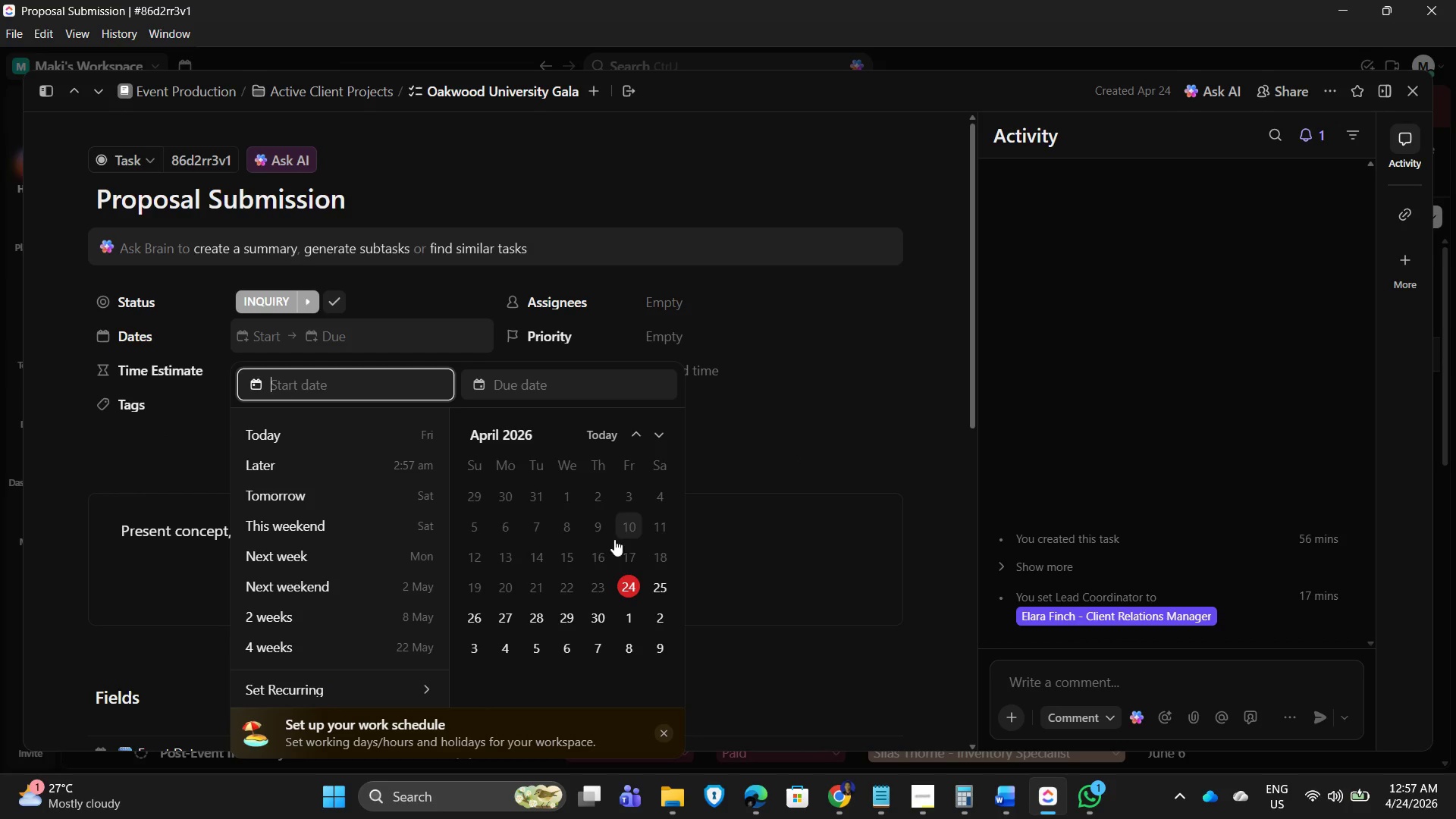 
scroll: coordinate [551, 673], scroll_direction: down, amount: 1.0
 